 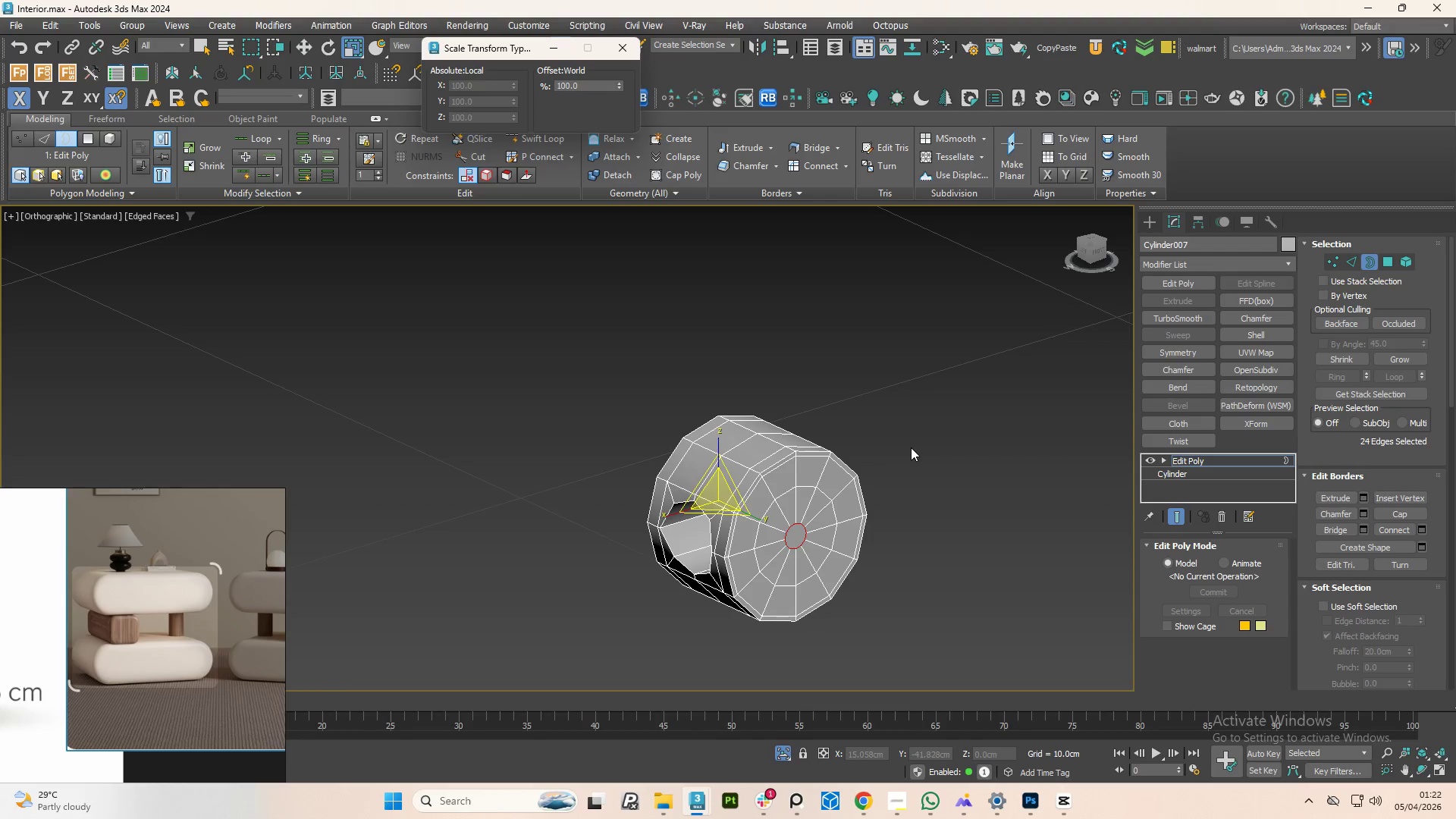 
left_click([918, 818])
 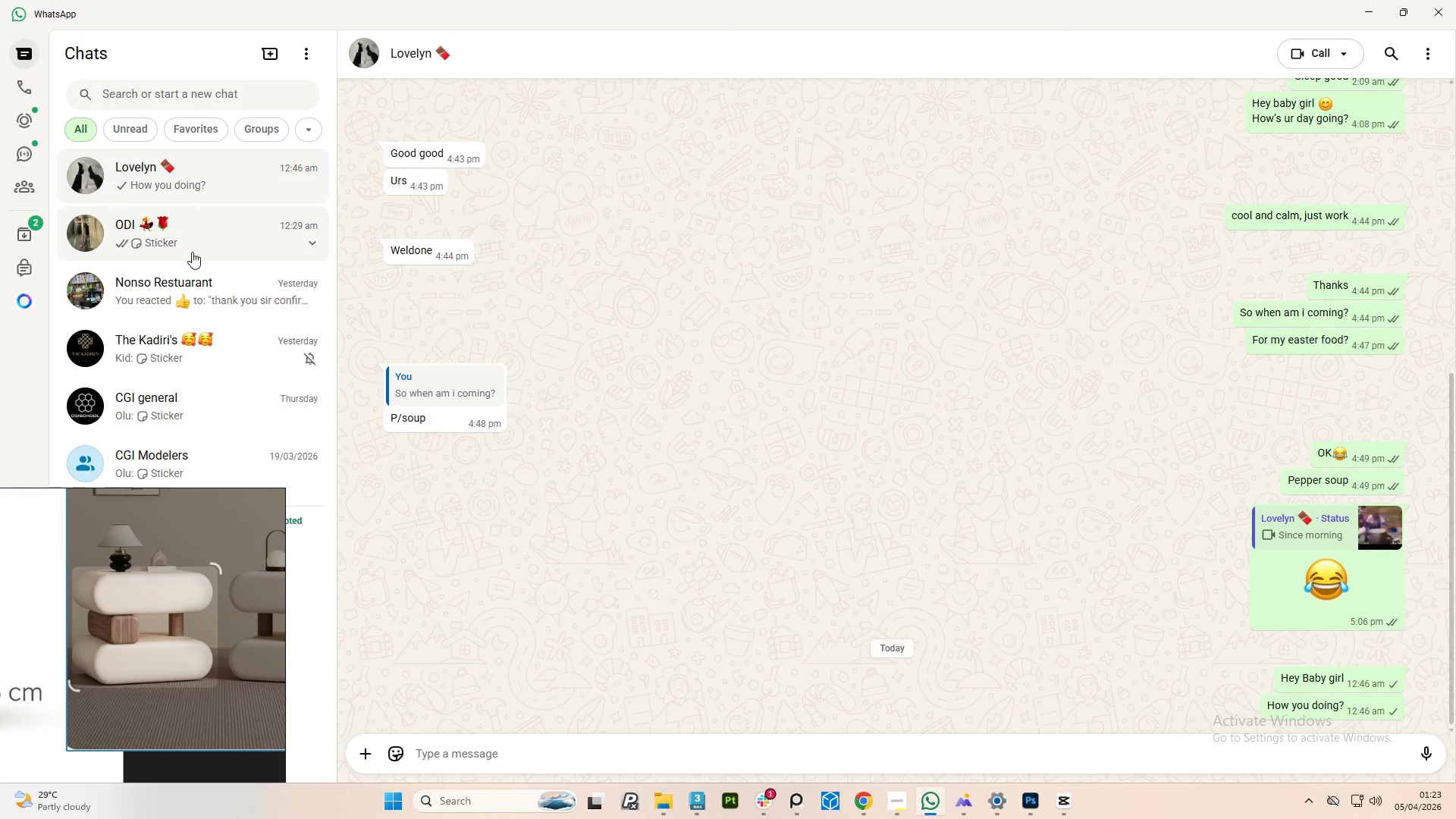 
left_click([192, 252])
 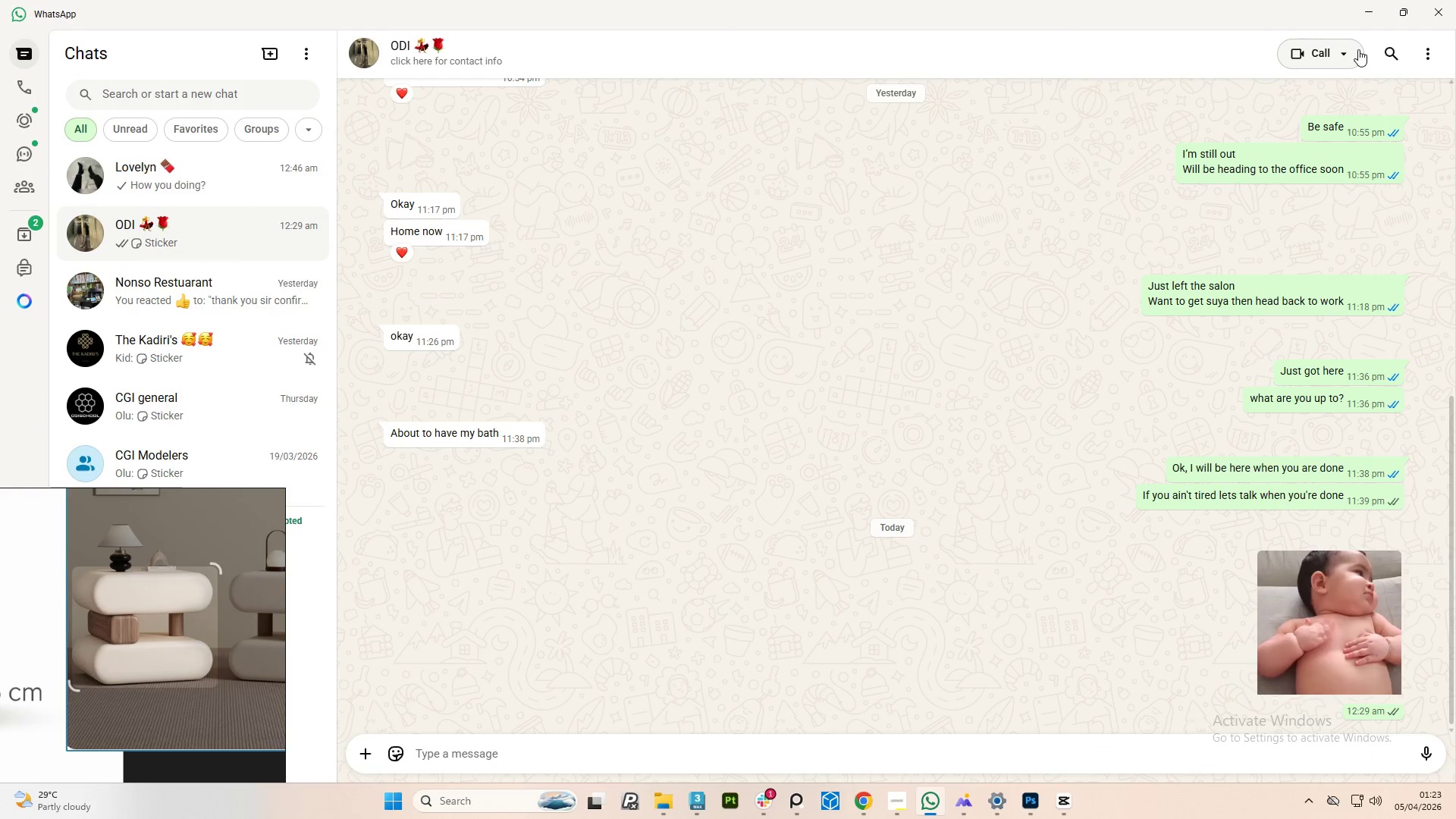 
left_click([1338, 62])
 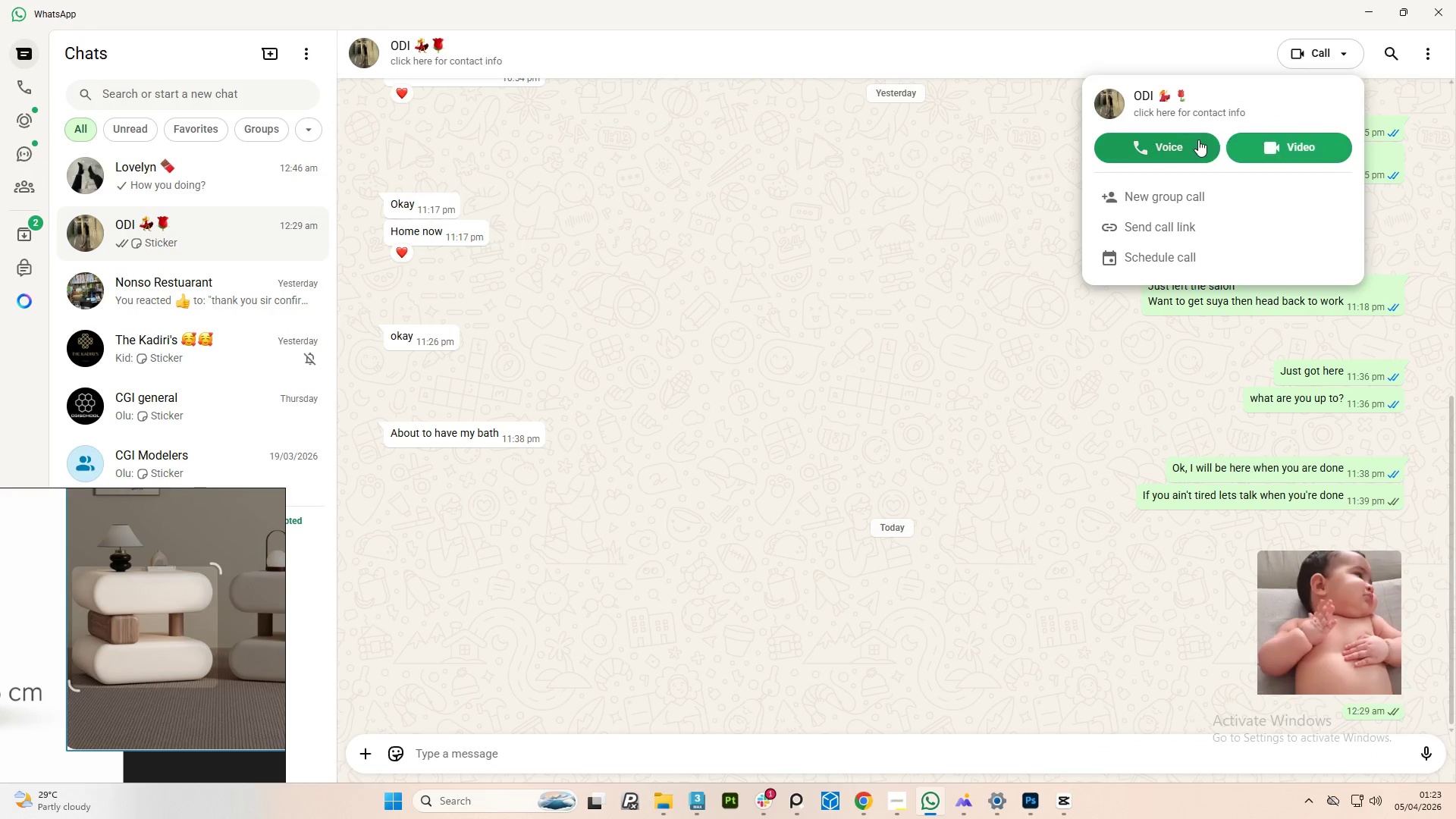 
left_click([1190, 143])
 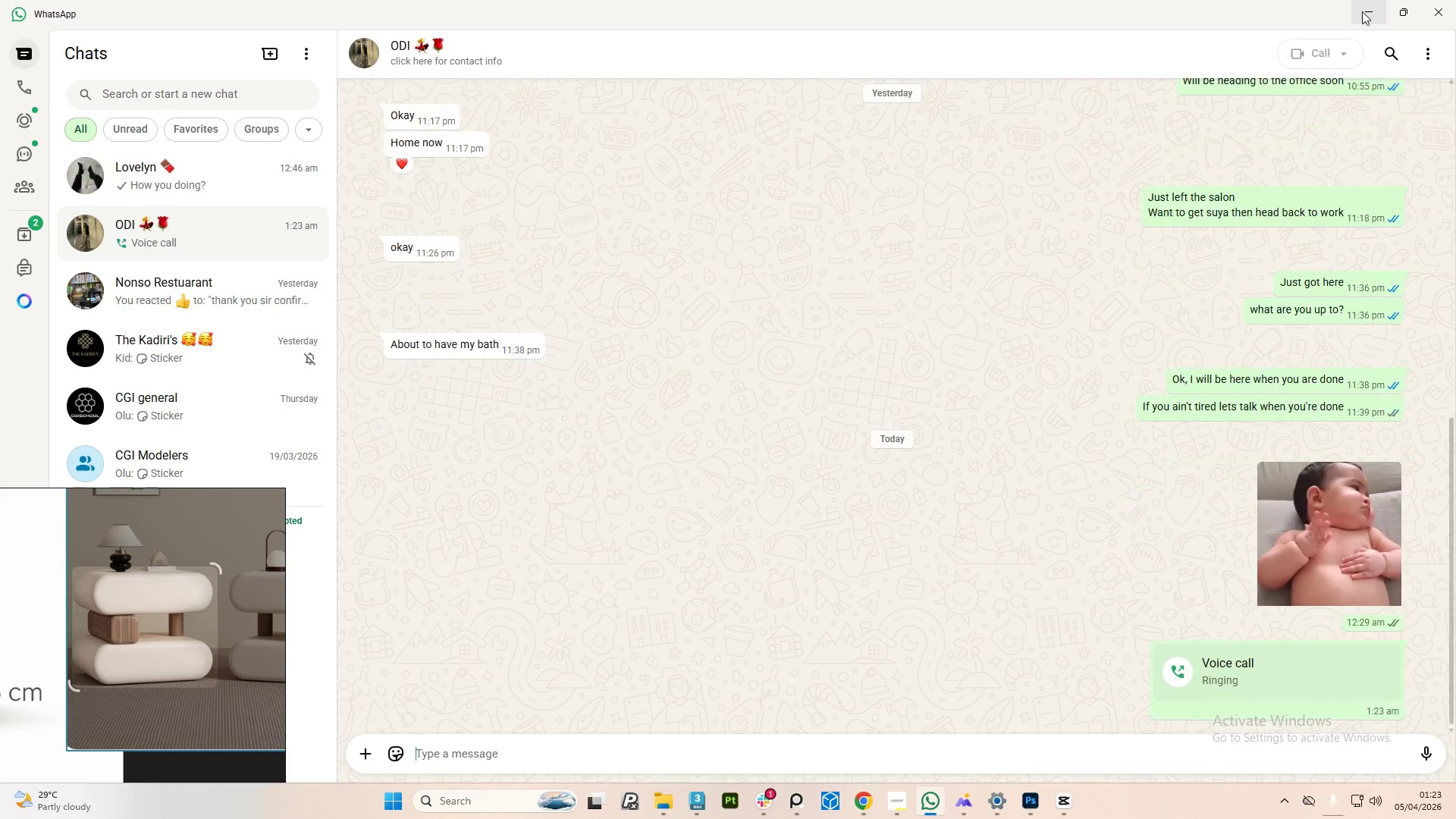 
left_click([1368, 11])
 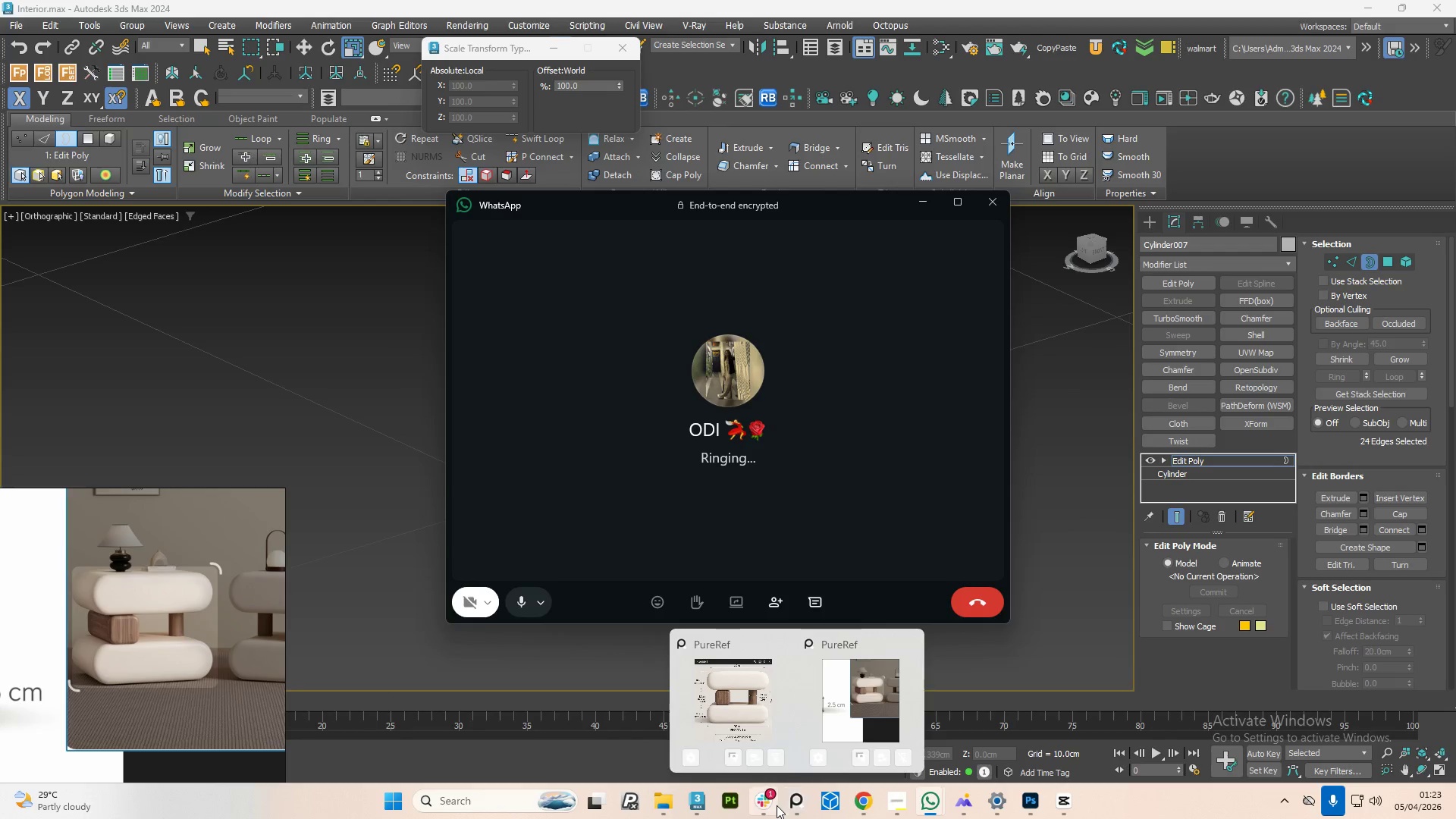 
left_click([861, 799])
 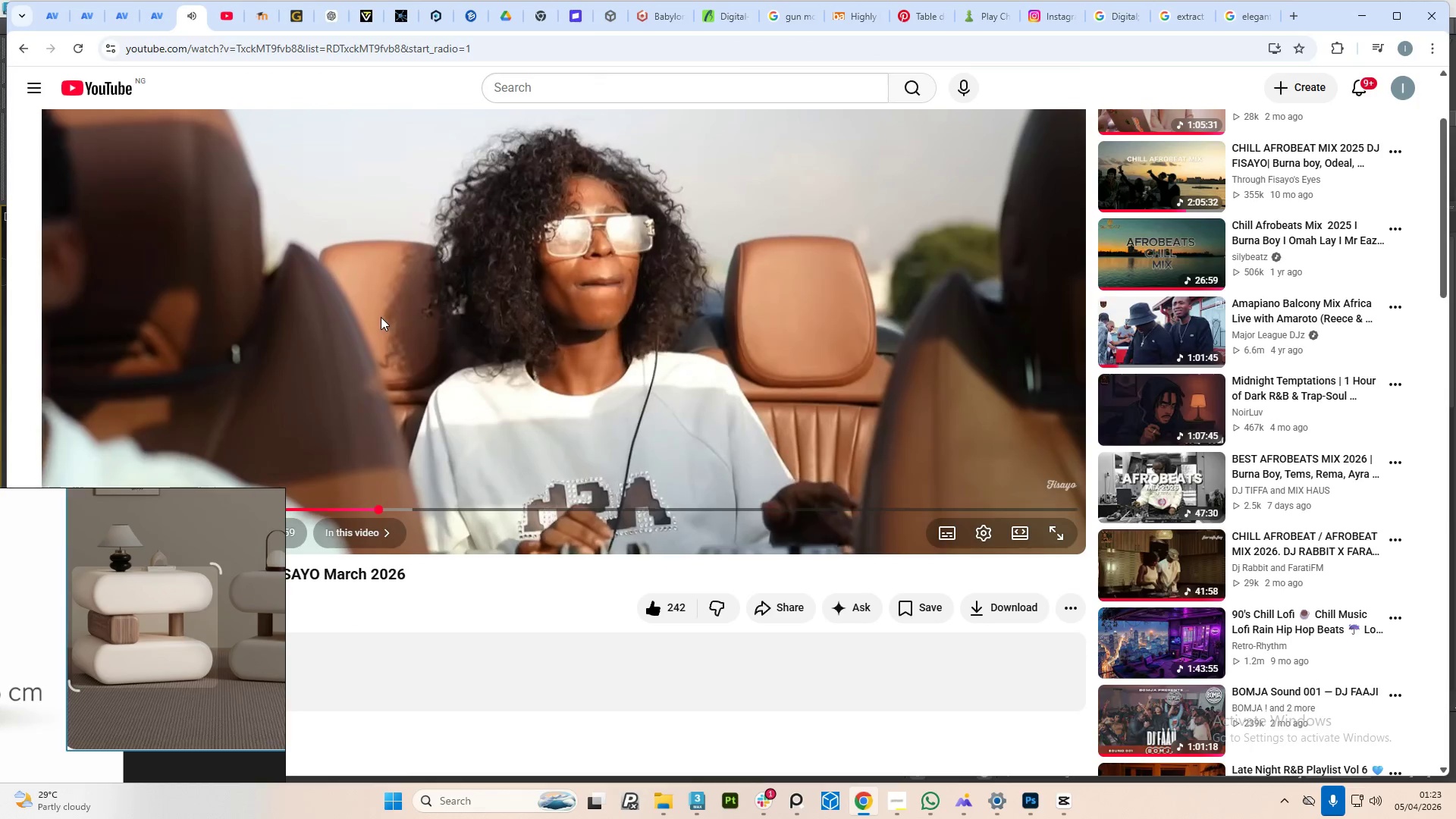 
left_click([592, 402])
 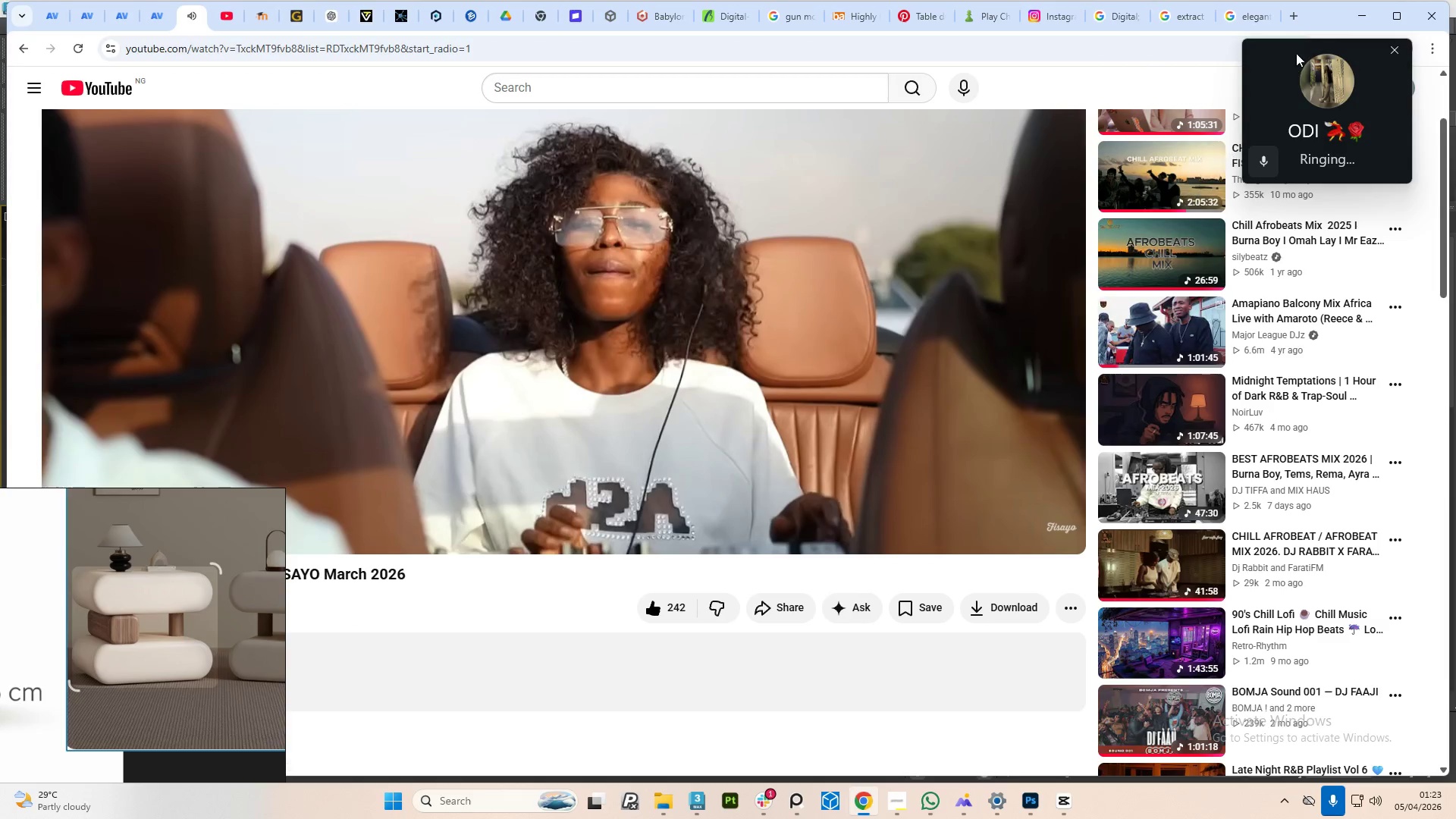 
left_click([1357, 16])
 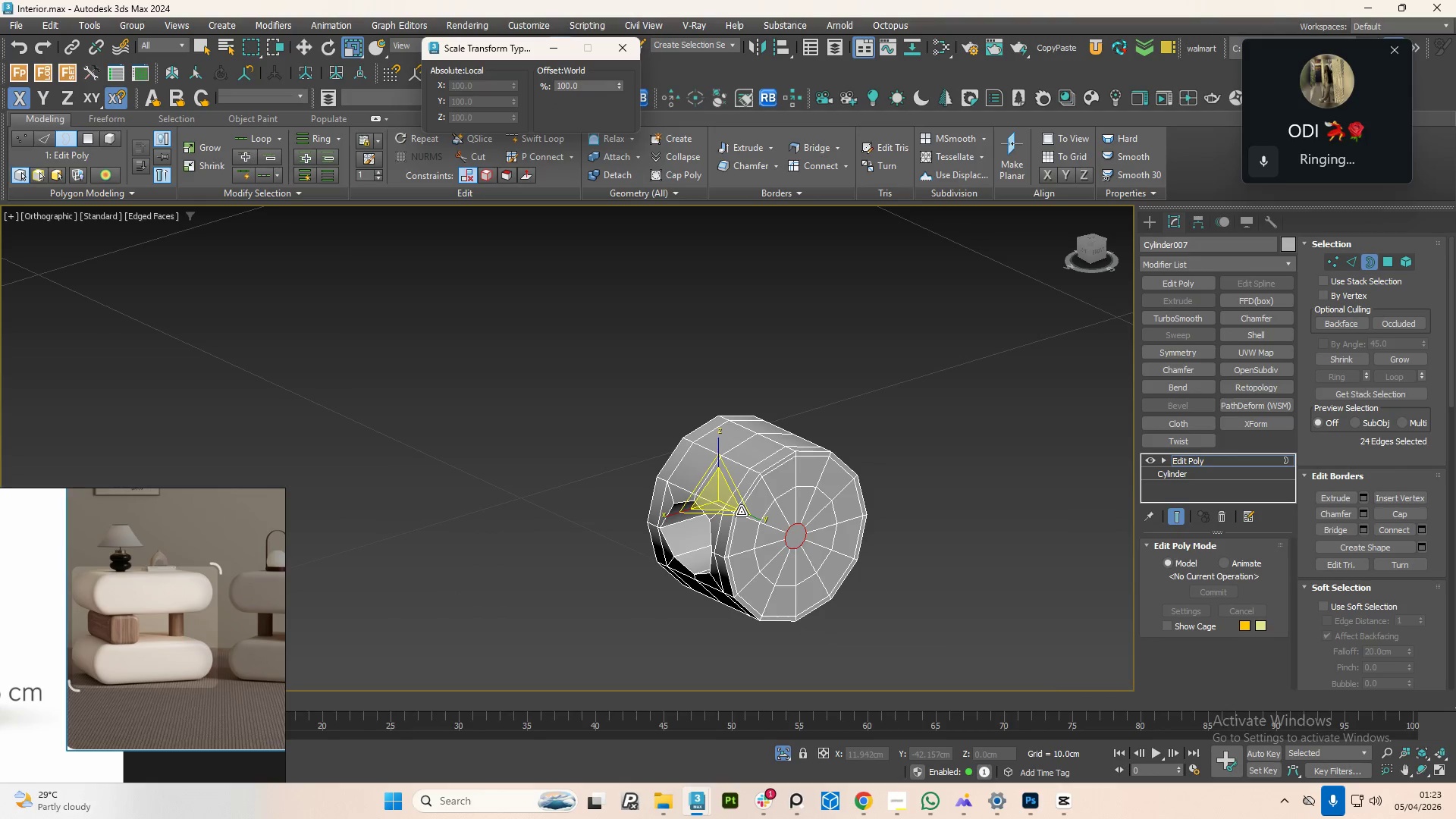 
scroll: coordinate [829, 524], scroll_direction: up, amount: 2.0
 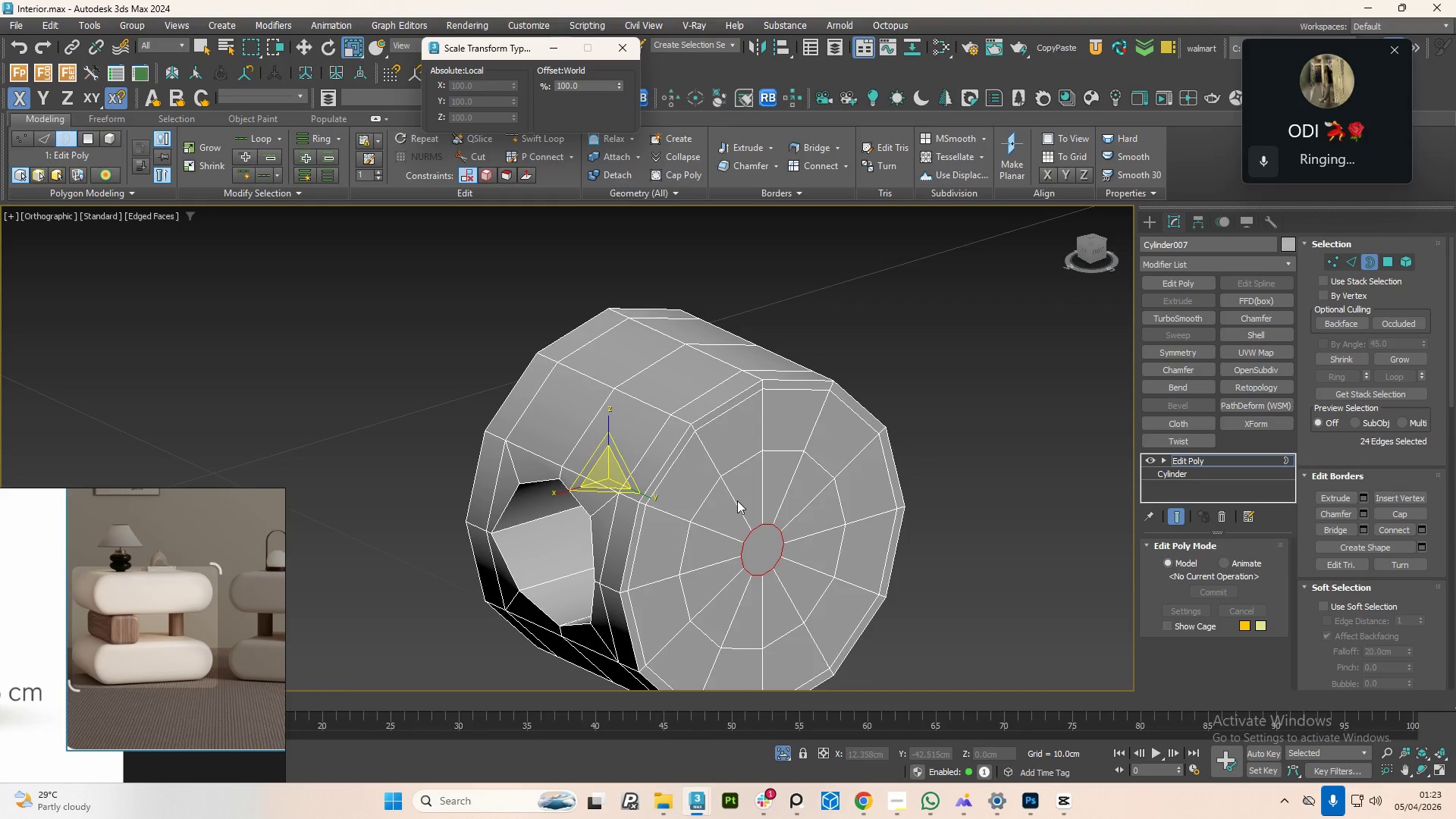 
hold_key(key=AltLeft, duration=1.5)
 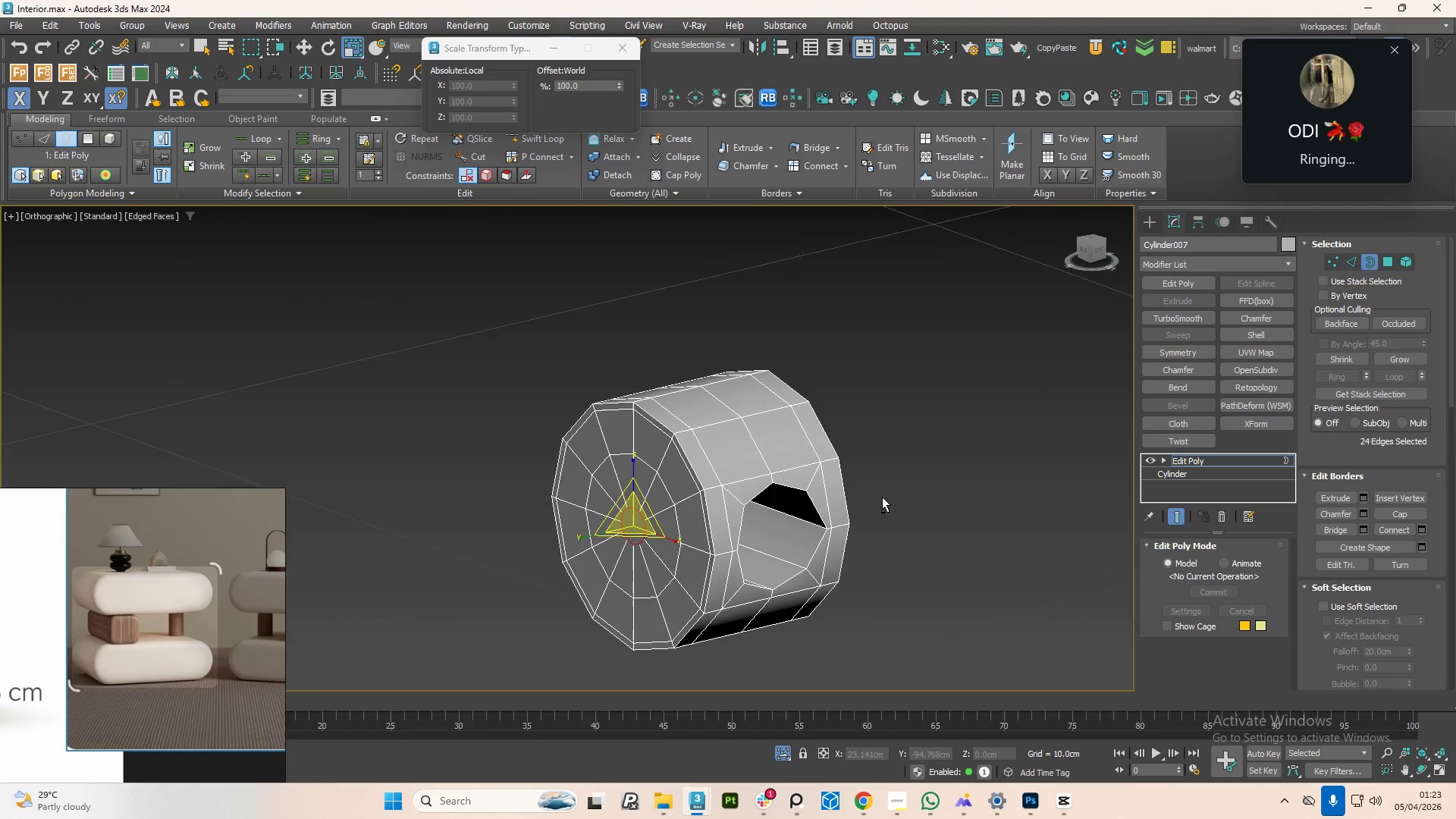 
scroll: coordinate [737, 500], scroll_direction: down, amount: 1.0
 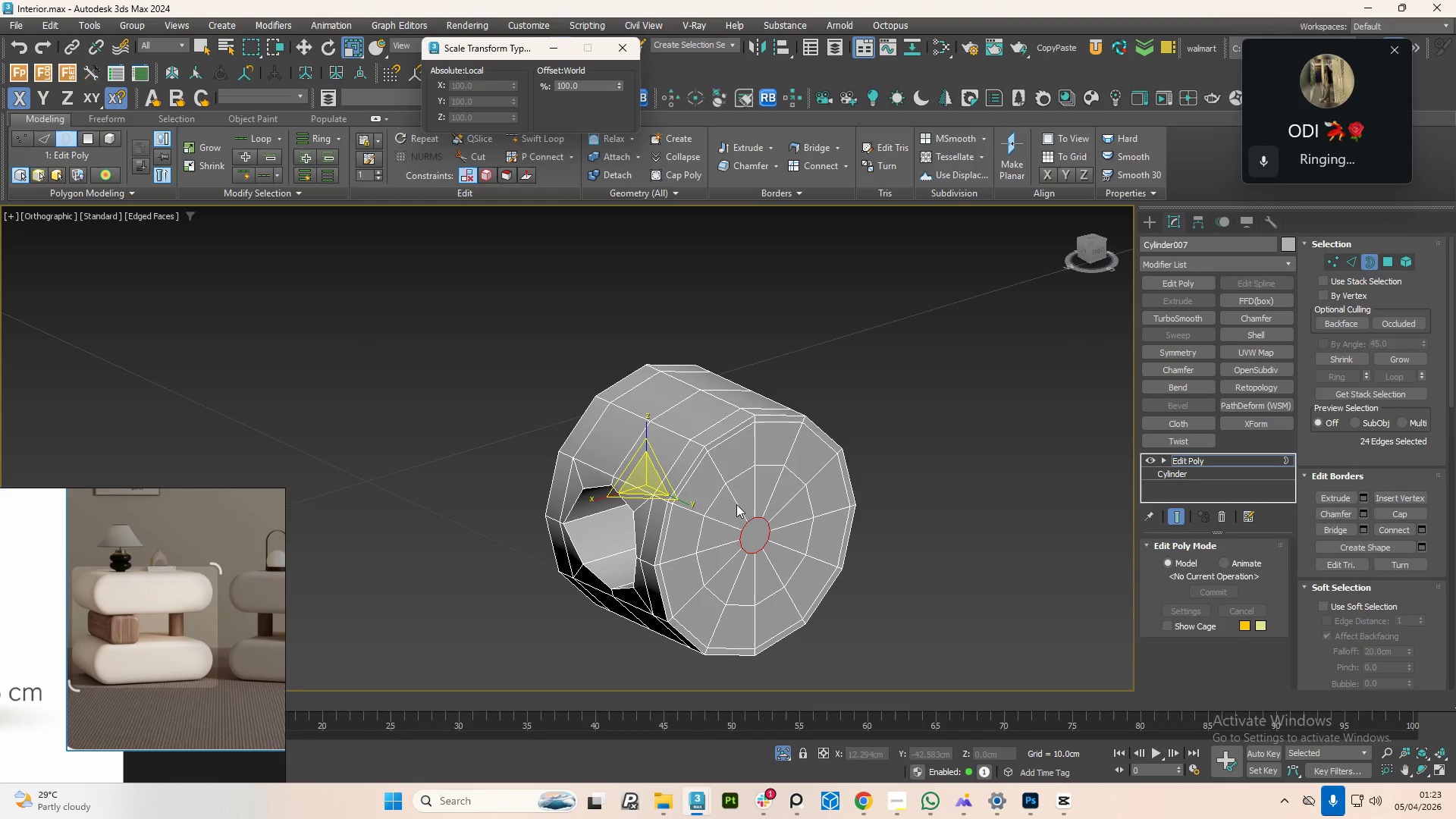 
key(Alt+AltLeft)
 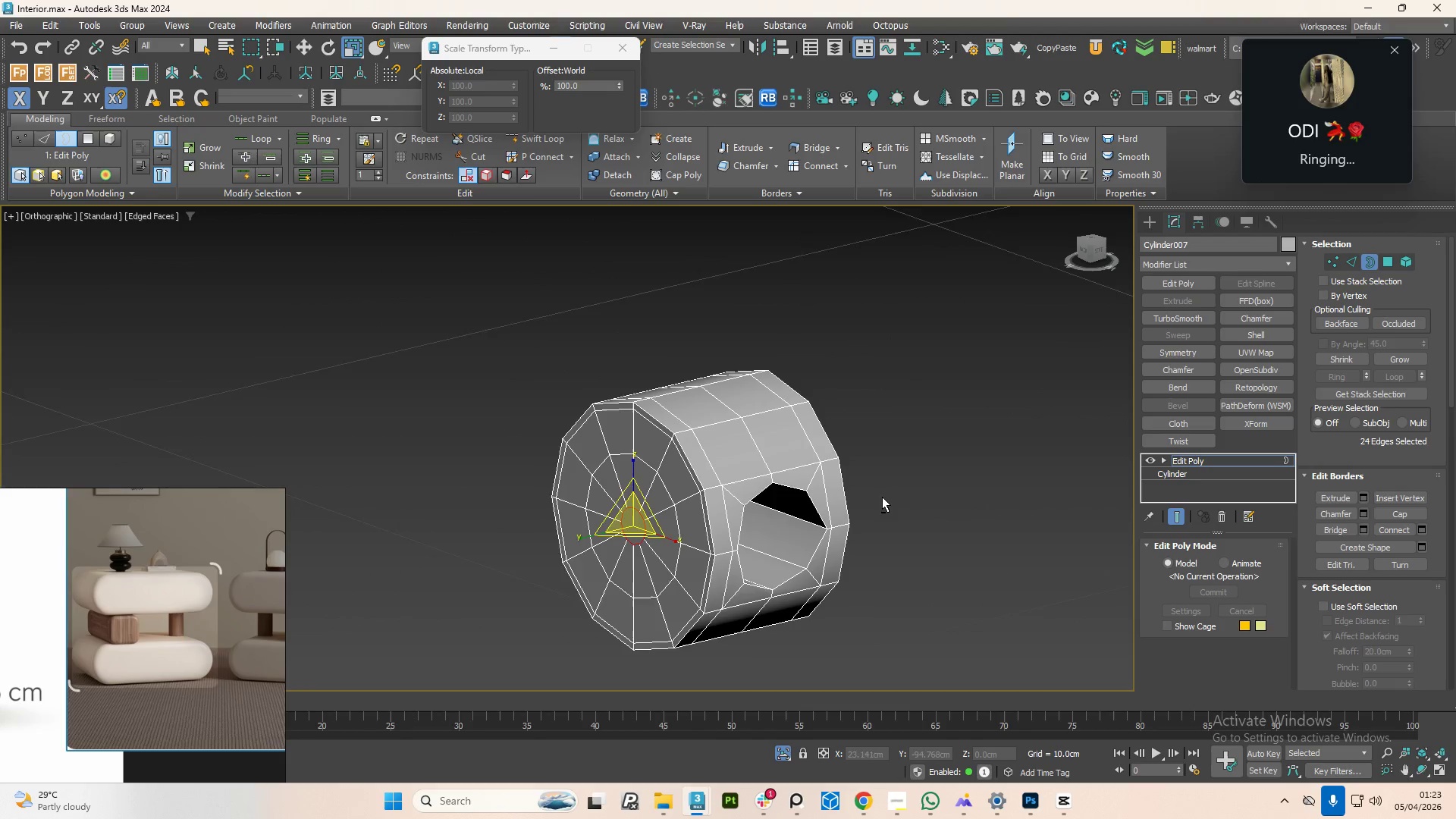 
key(Alt+AltLeft)
 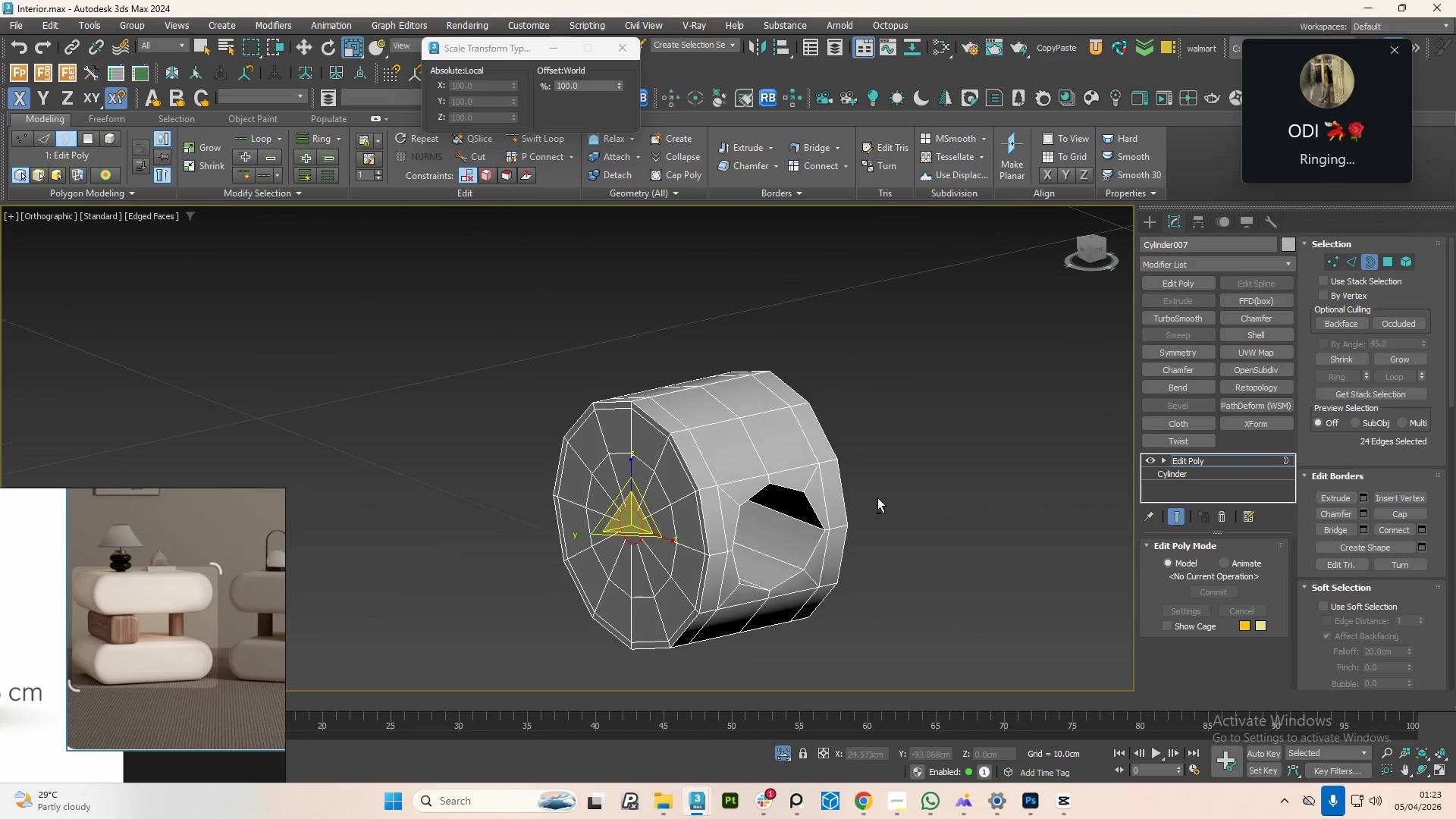 
key(Alt+AltLeft)
 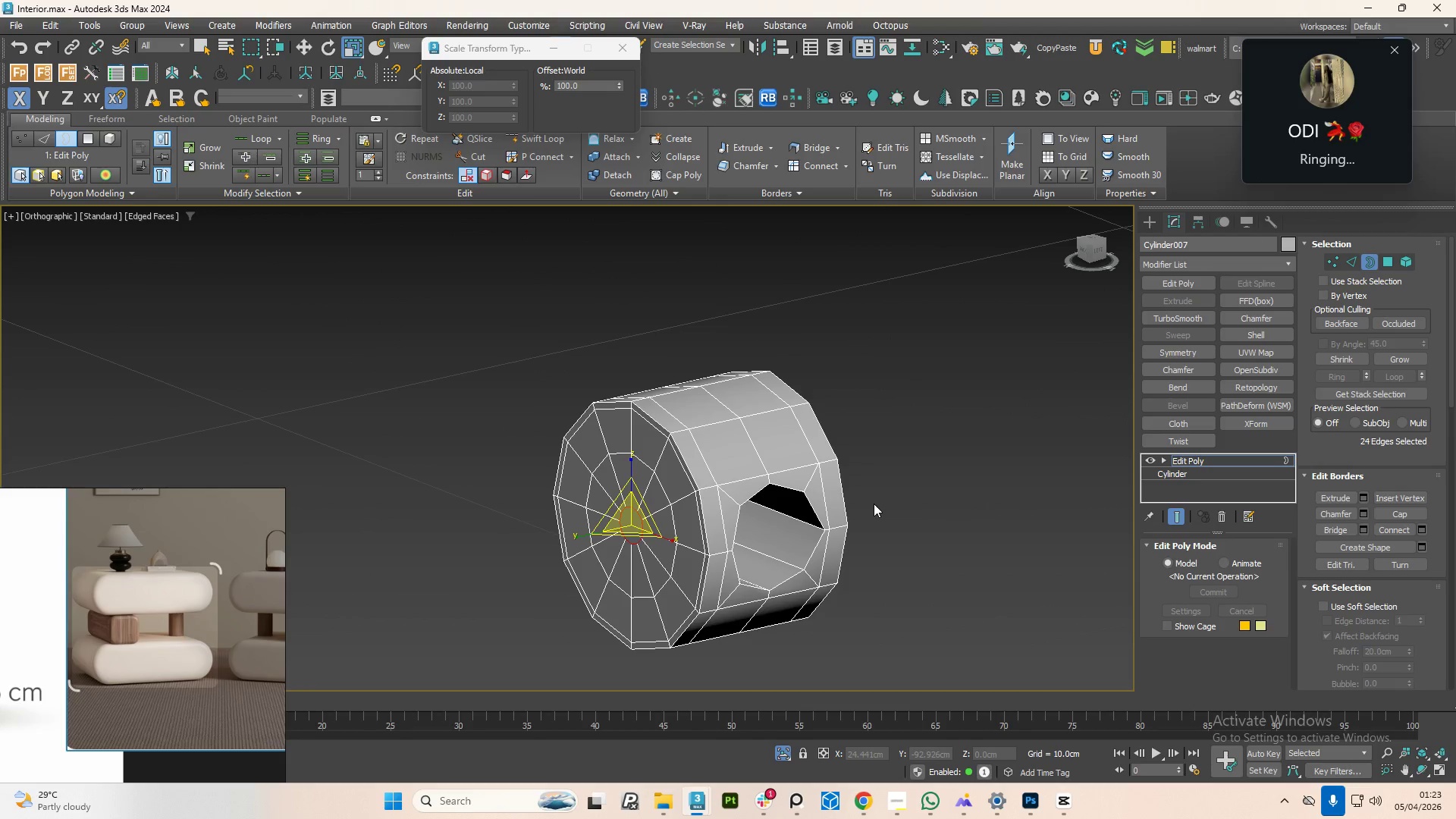 
key(W)
 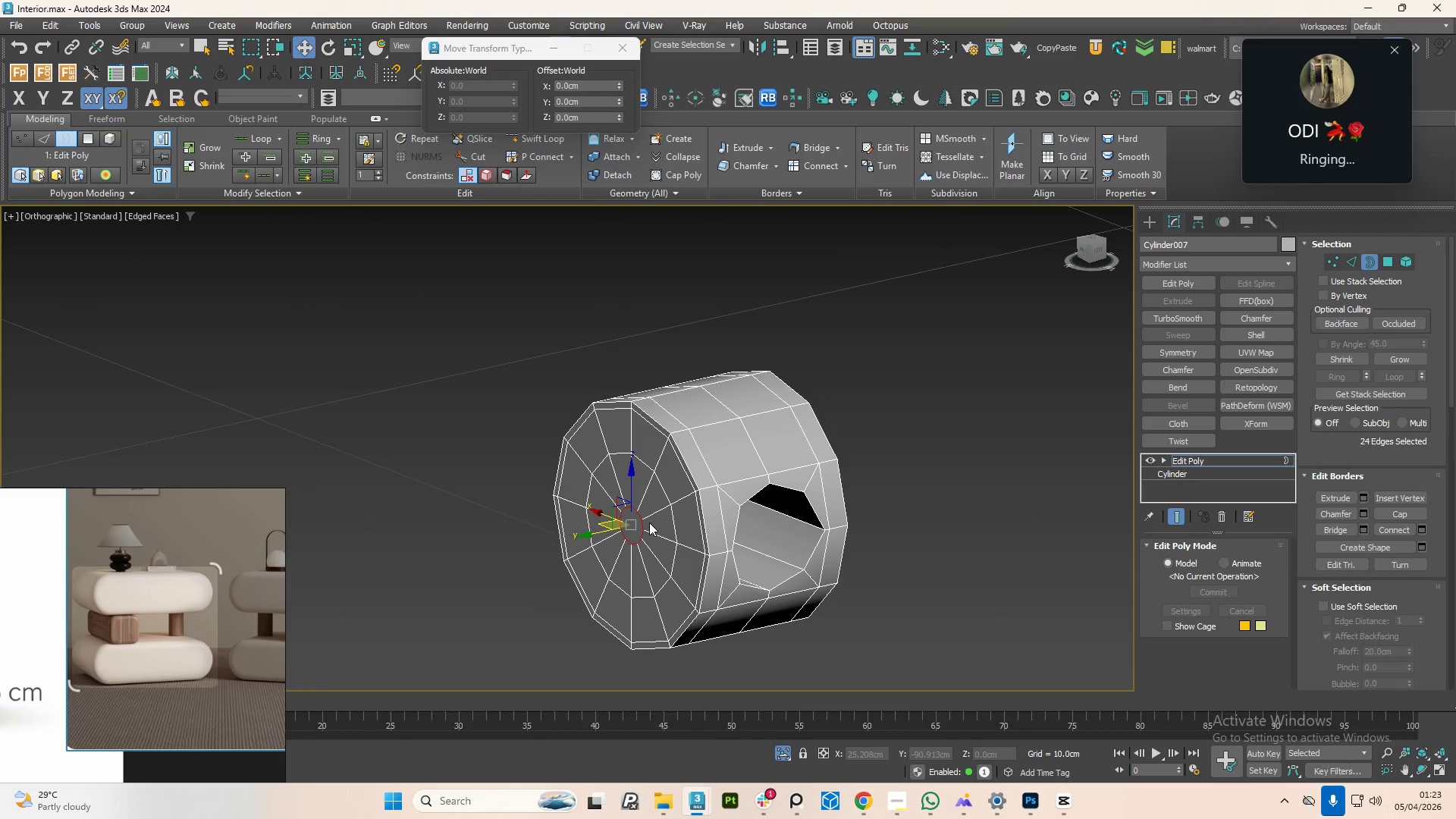 
hold_key(key=AltLeft, duration=0.7)
 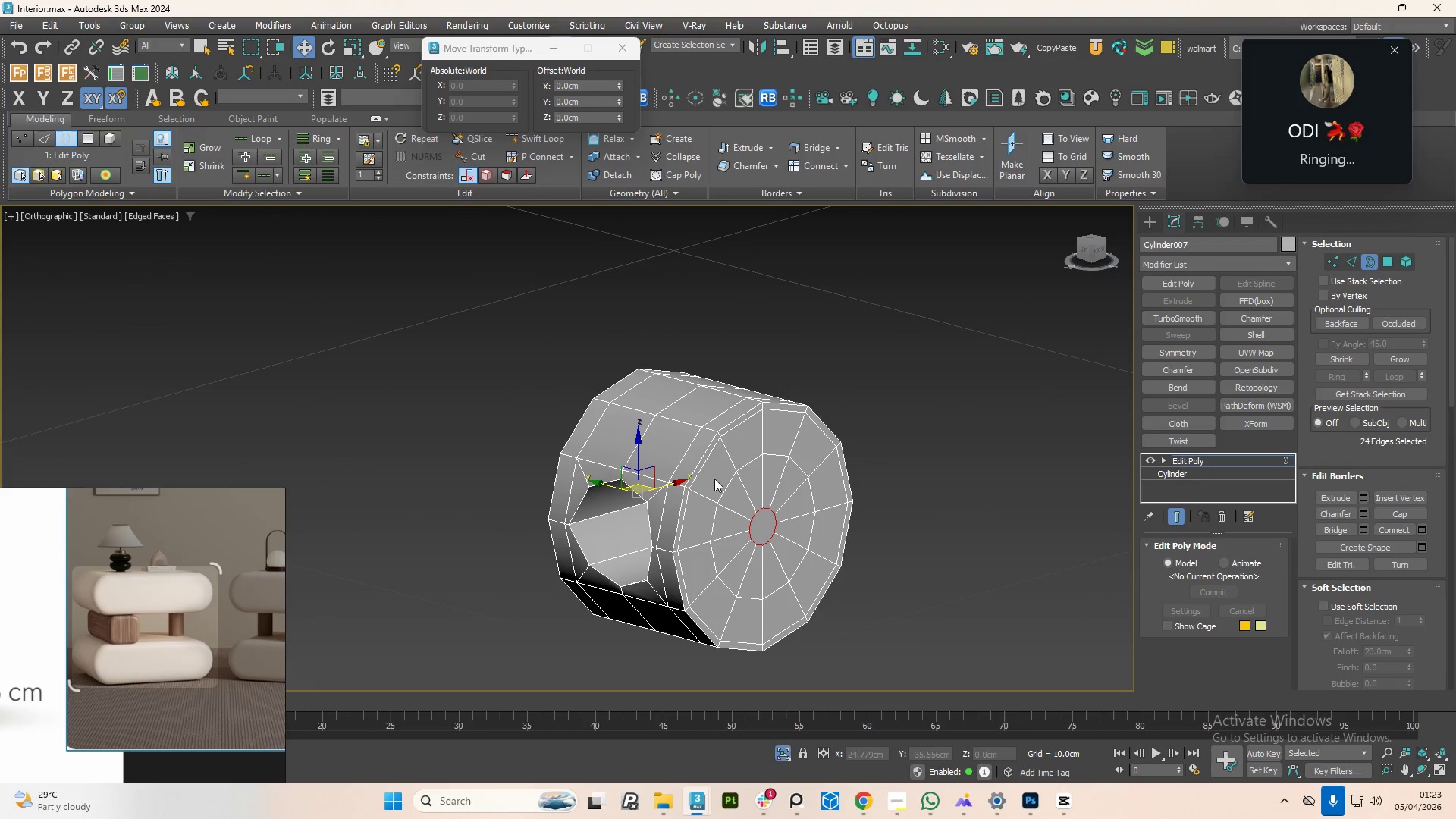 
left_click([714, 479])
 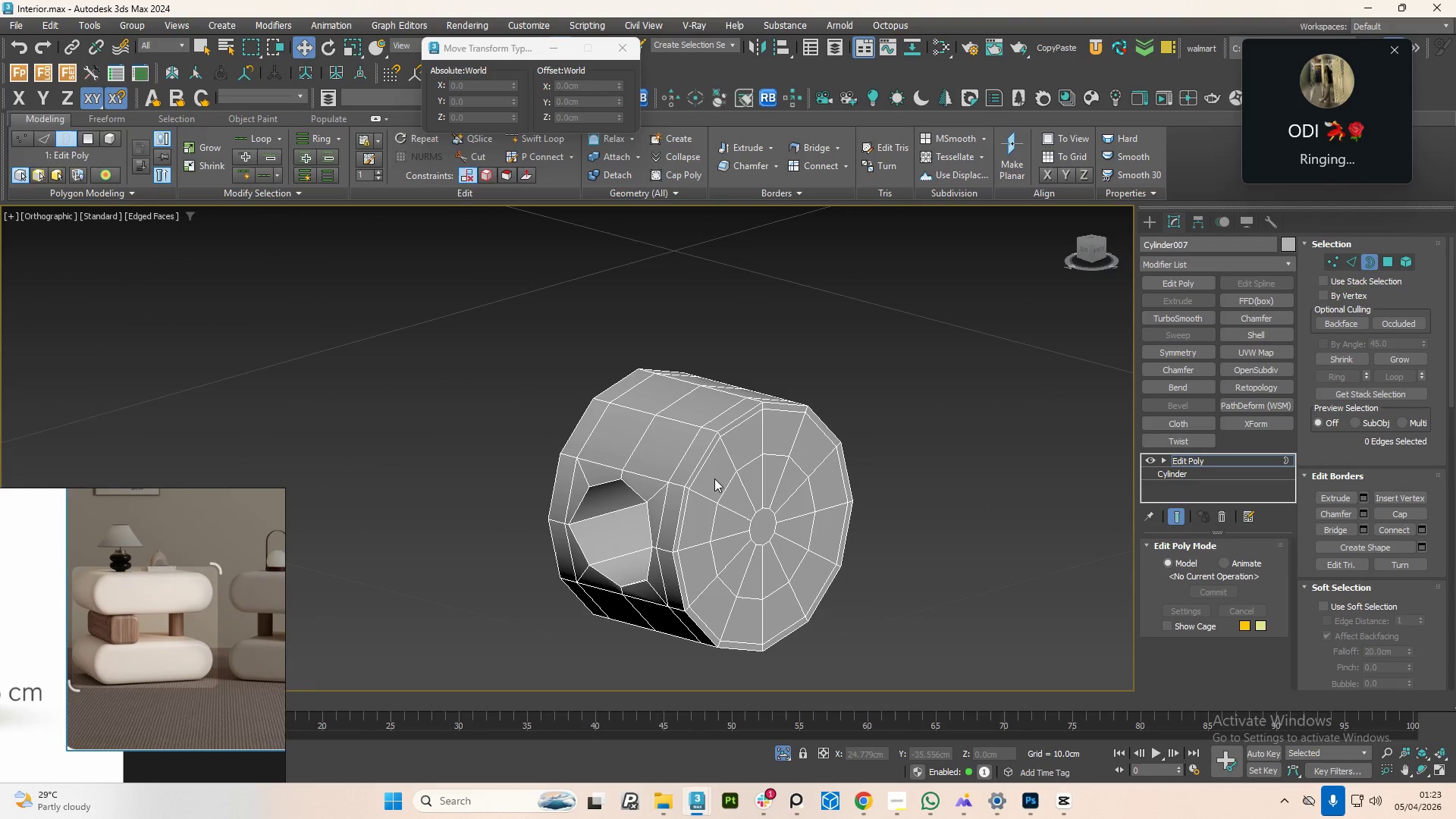 
key(4)
 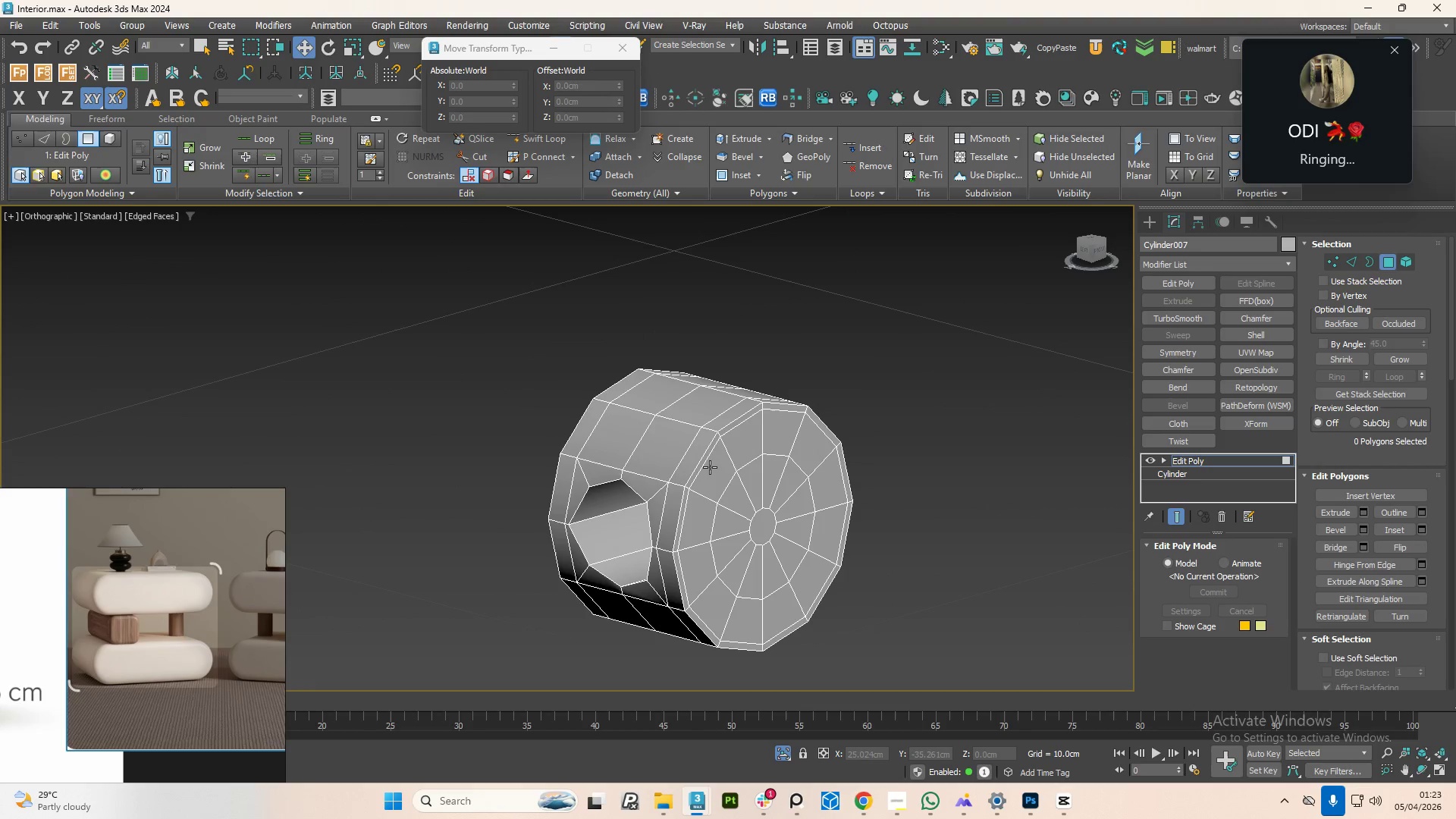 
left_click([710, 467])
 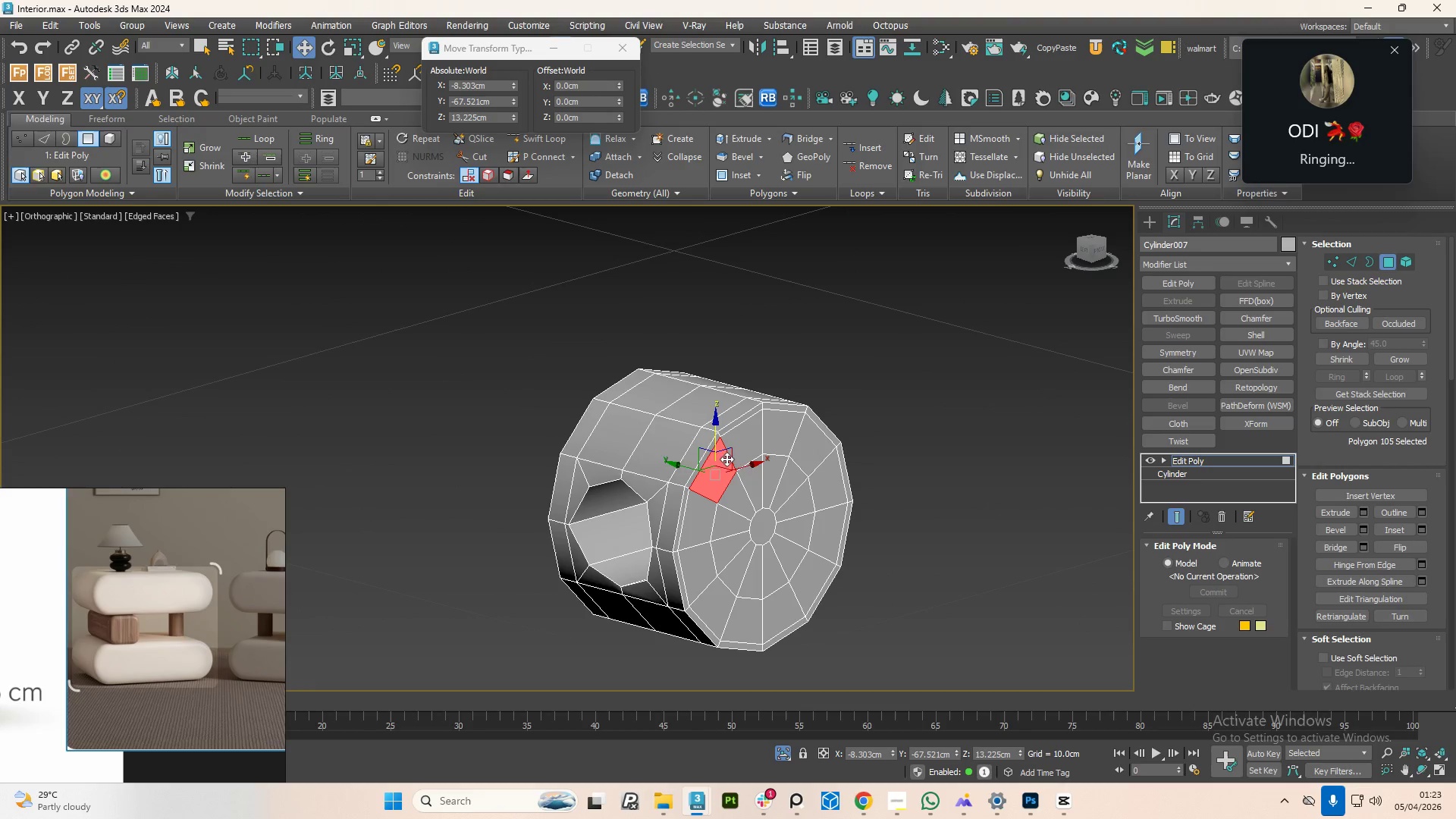 
hold_key(key=ControlLeft, duration=1.5)
left_click([751, 442])
 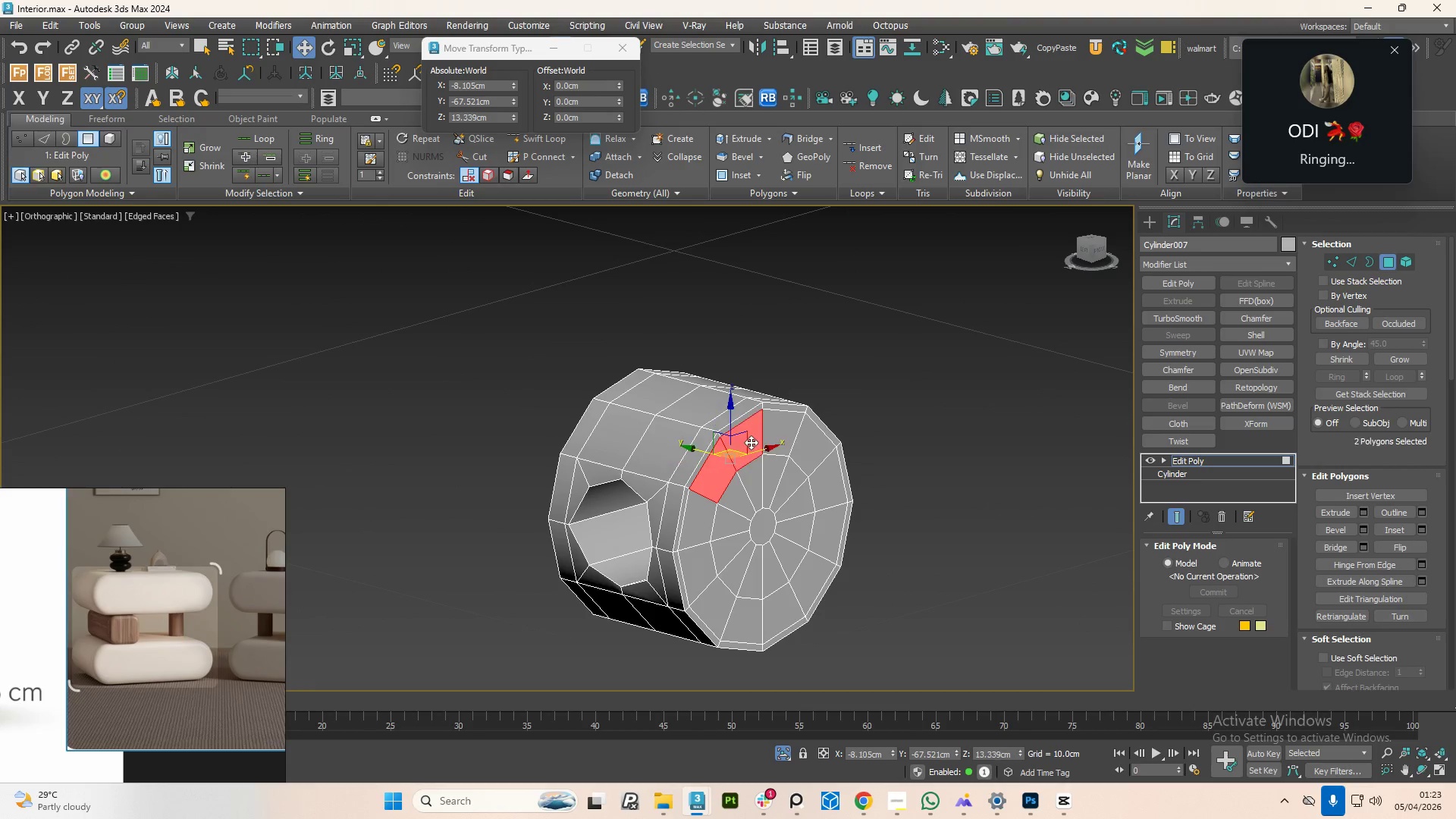 
double_click([751, 442])
 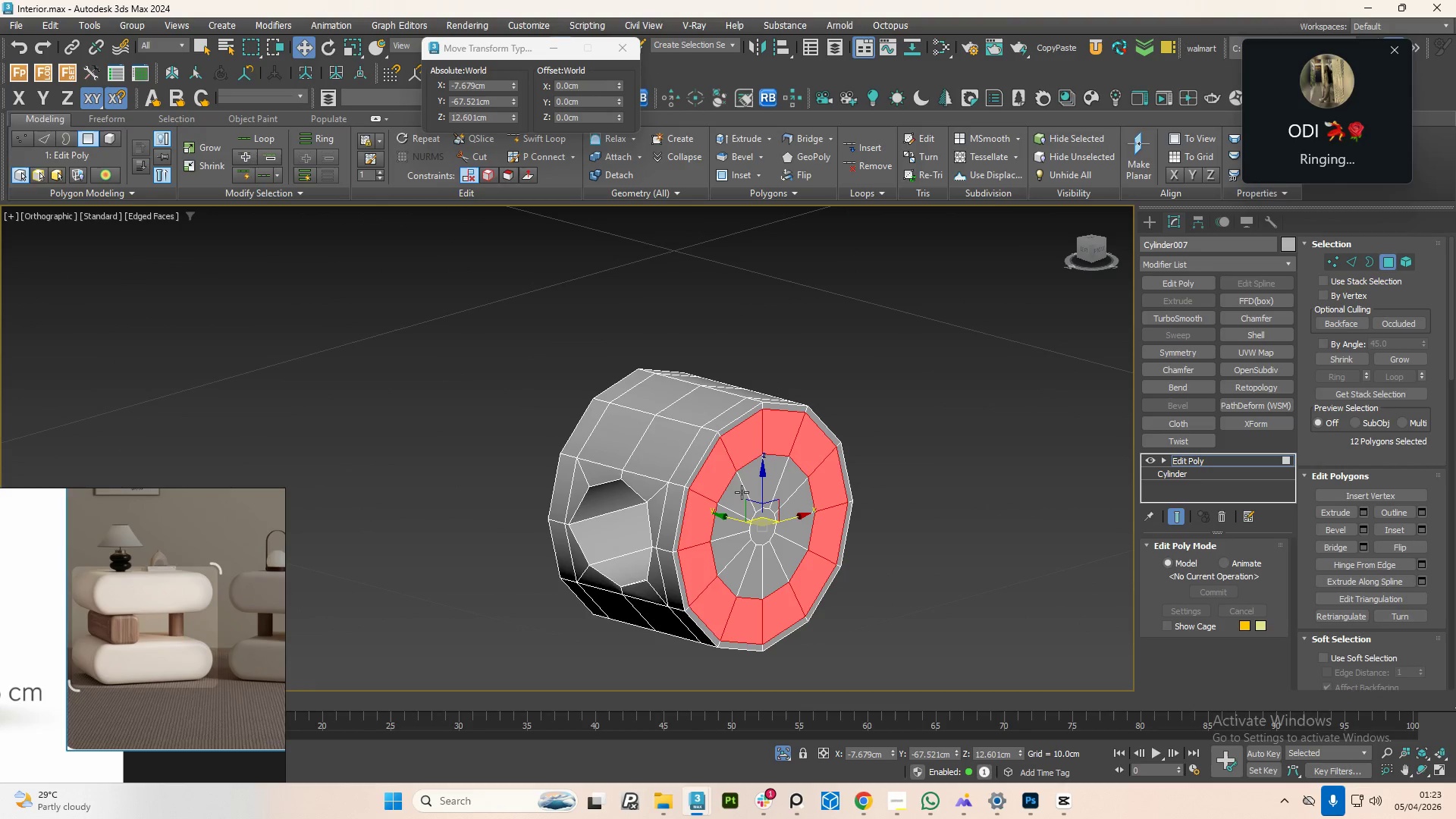 
hold_key(key=ControlLeft, duration=1.51)
left_click([738, 497])
 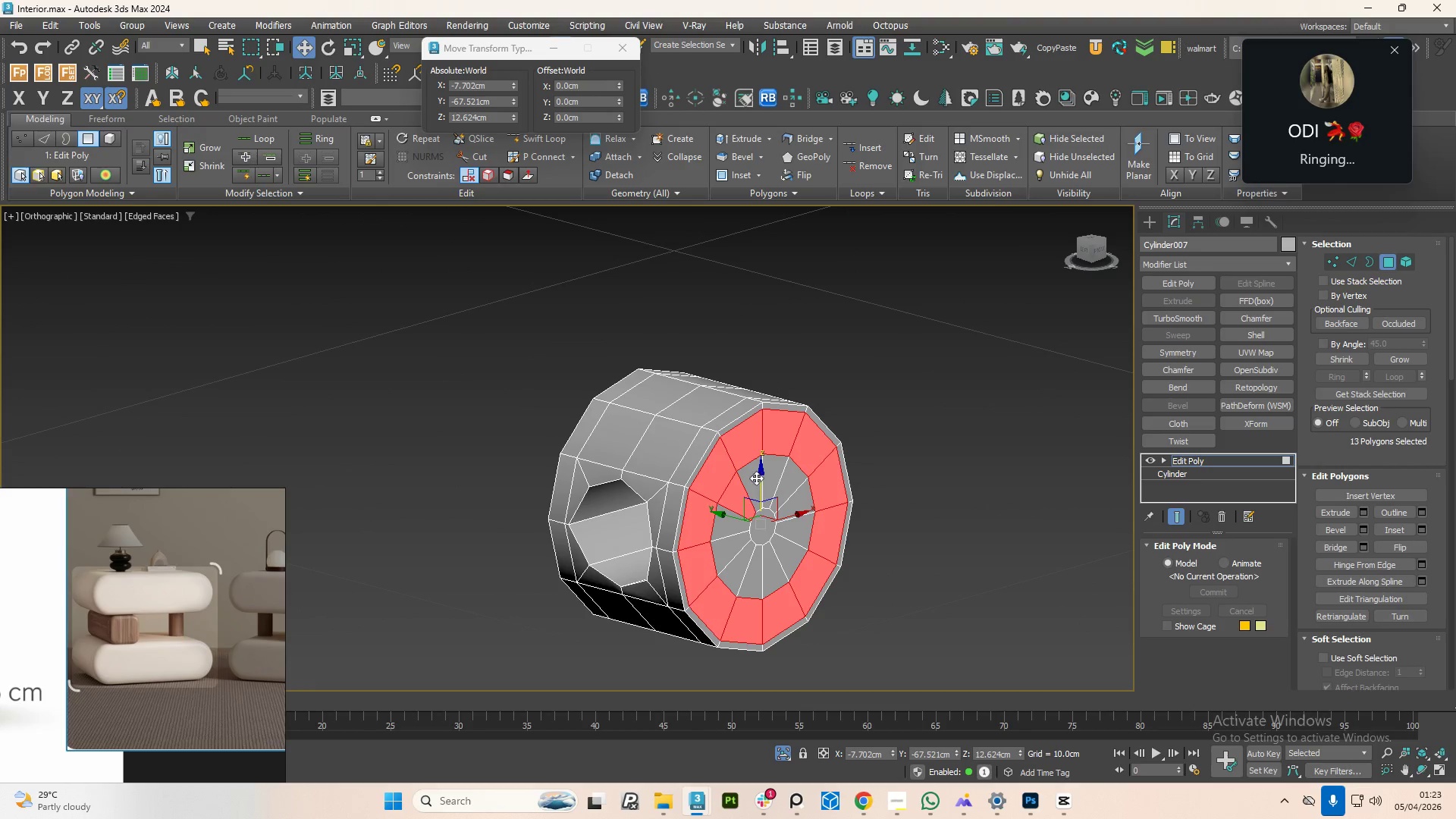 
left_click([755, 478])
 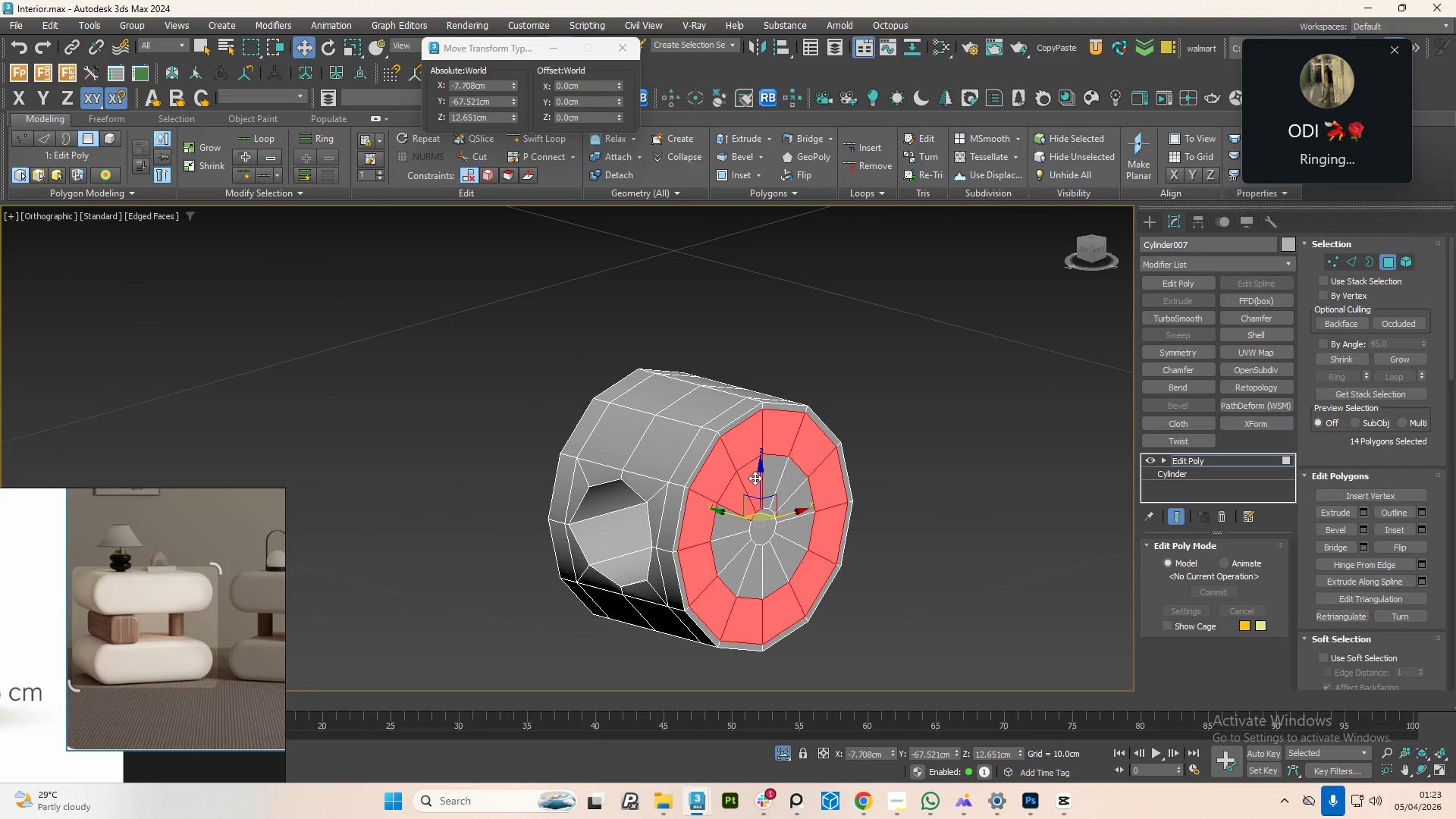 
double_click([755, 478])
 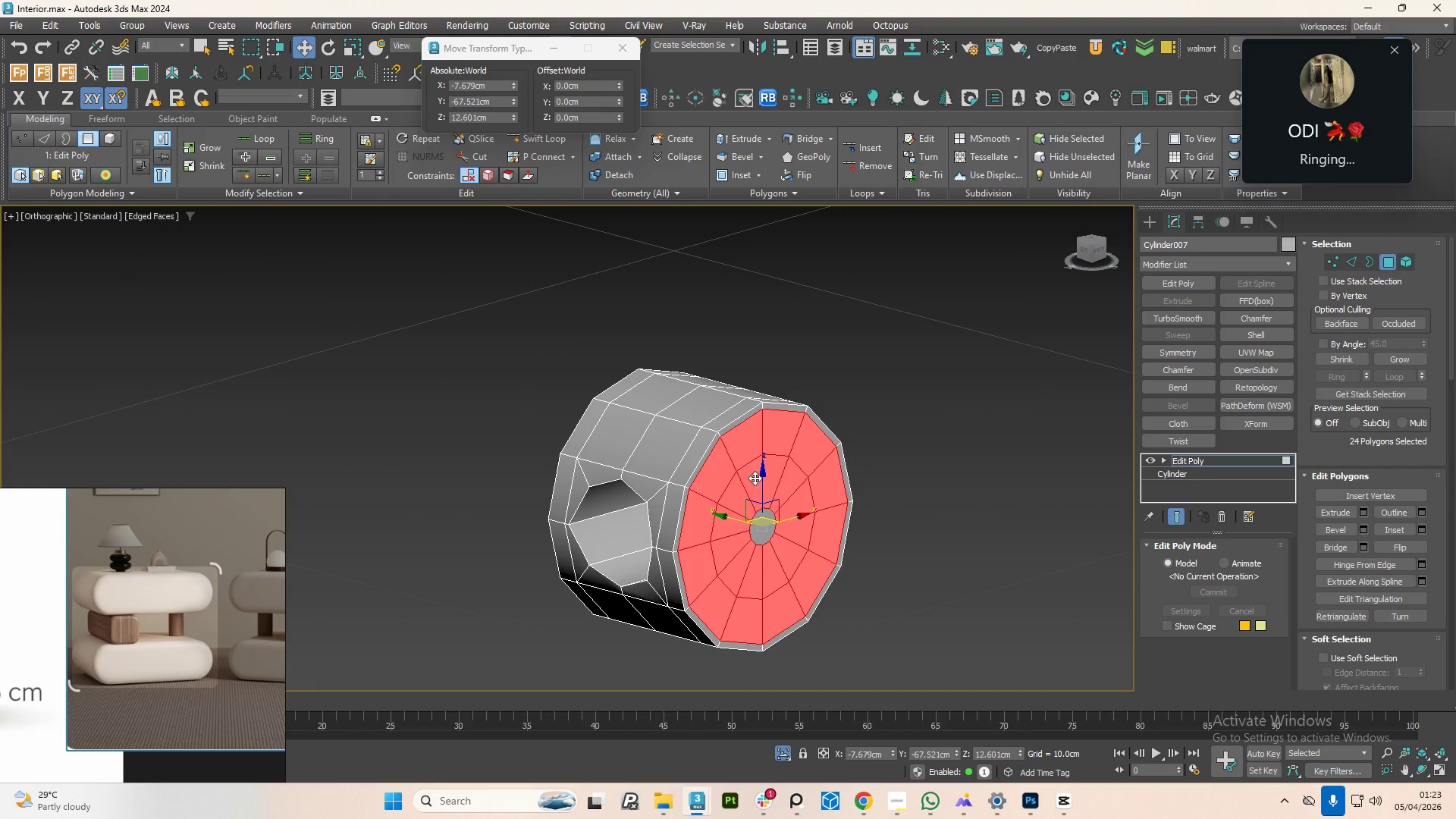 
hold_key(key=ControlLeft, duration=1.03)
left_click([758, 528])
 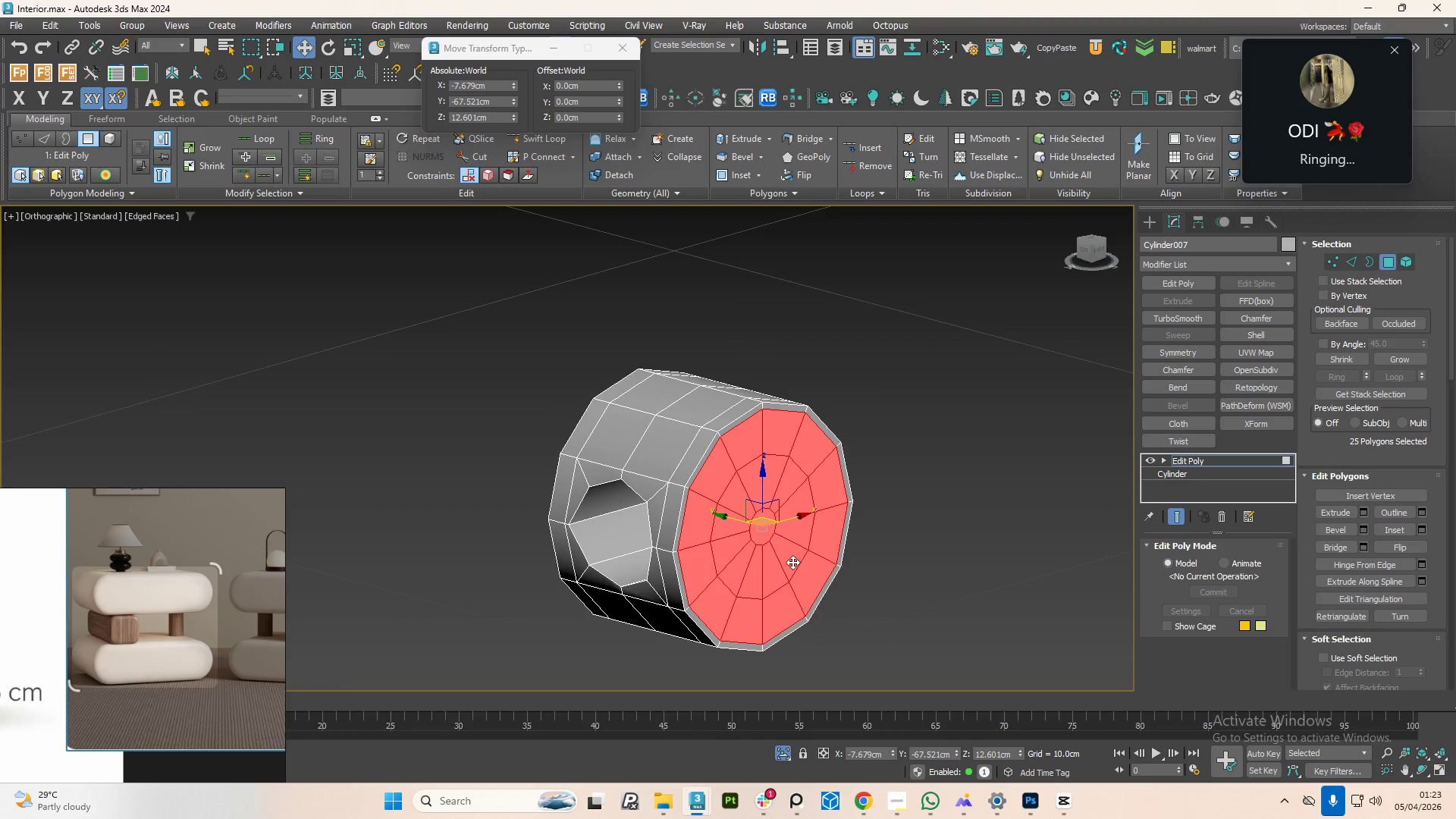 
hold_key(key=AltLeft, duration=0.73)
 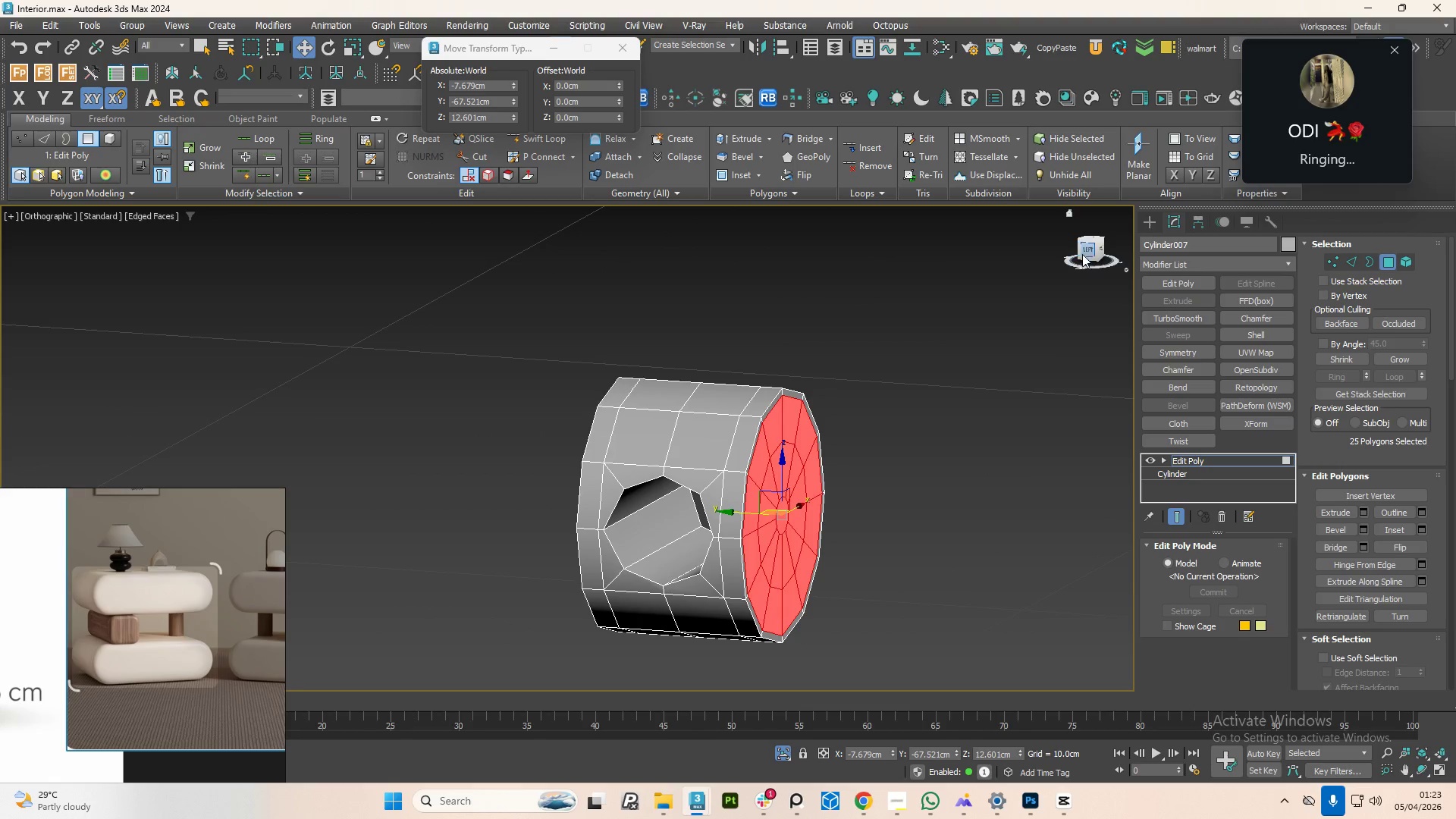 
left_click([1087, 253])
 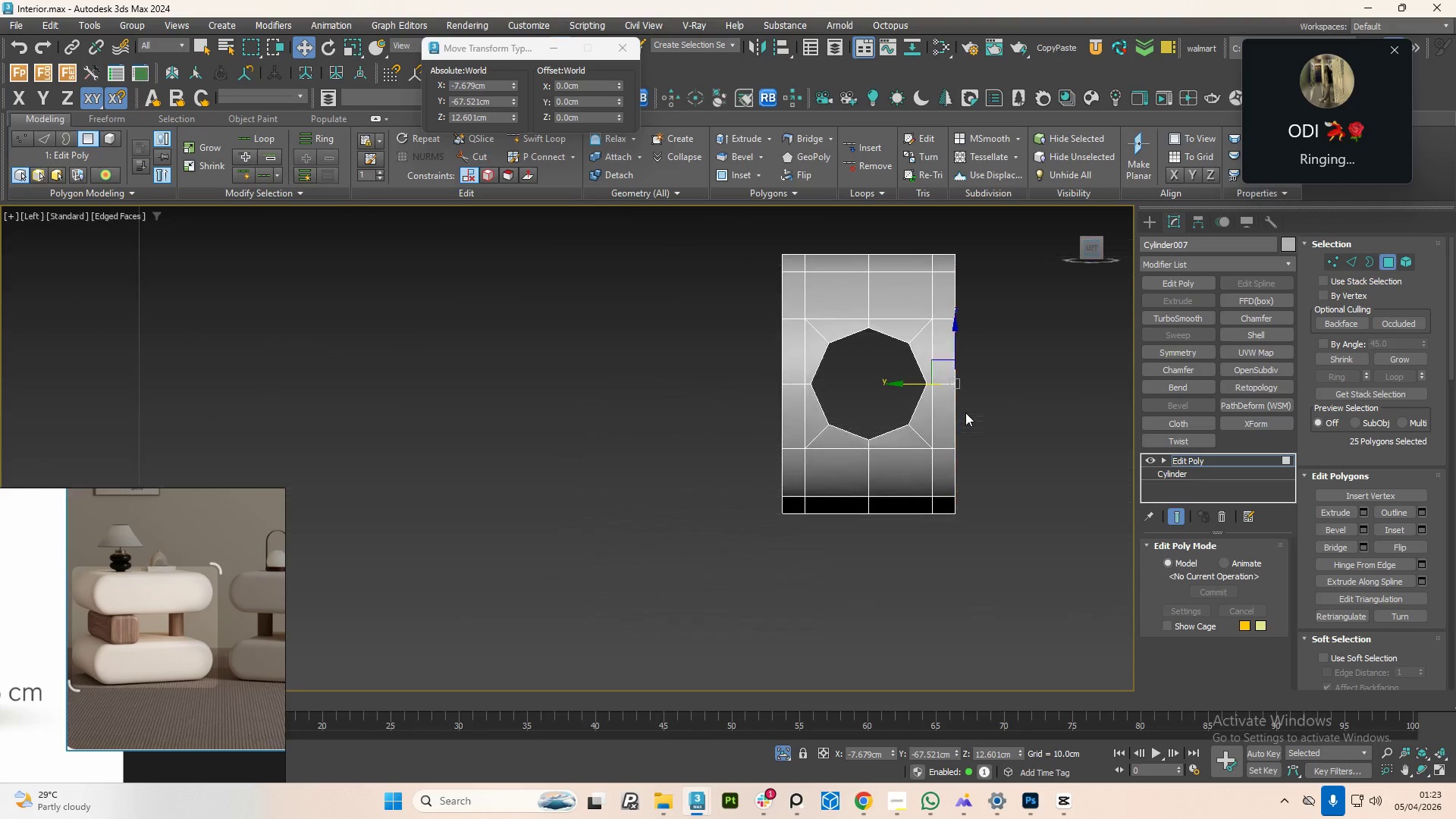 
scroll: coordinate [987, 378], scroll_direction: up, amount: 1.0
 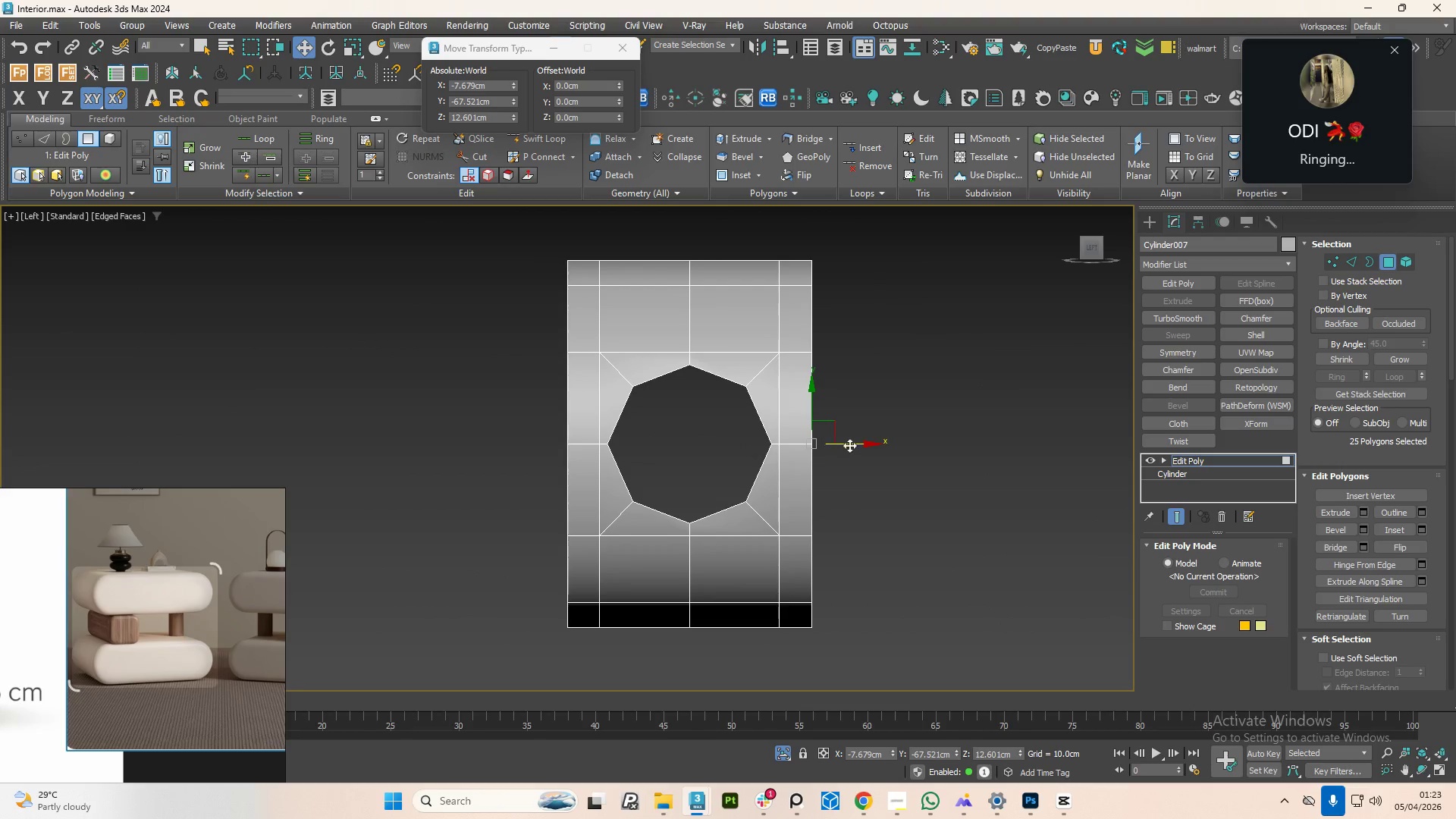 
left_click_drag(start_coordinate=[853, 442], to_coordinate=[860, 440])
 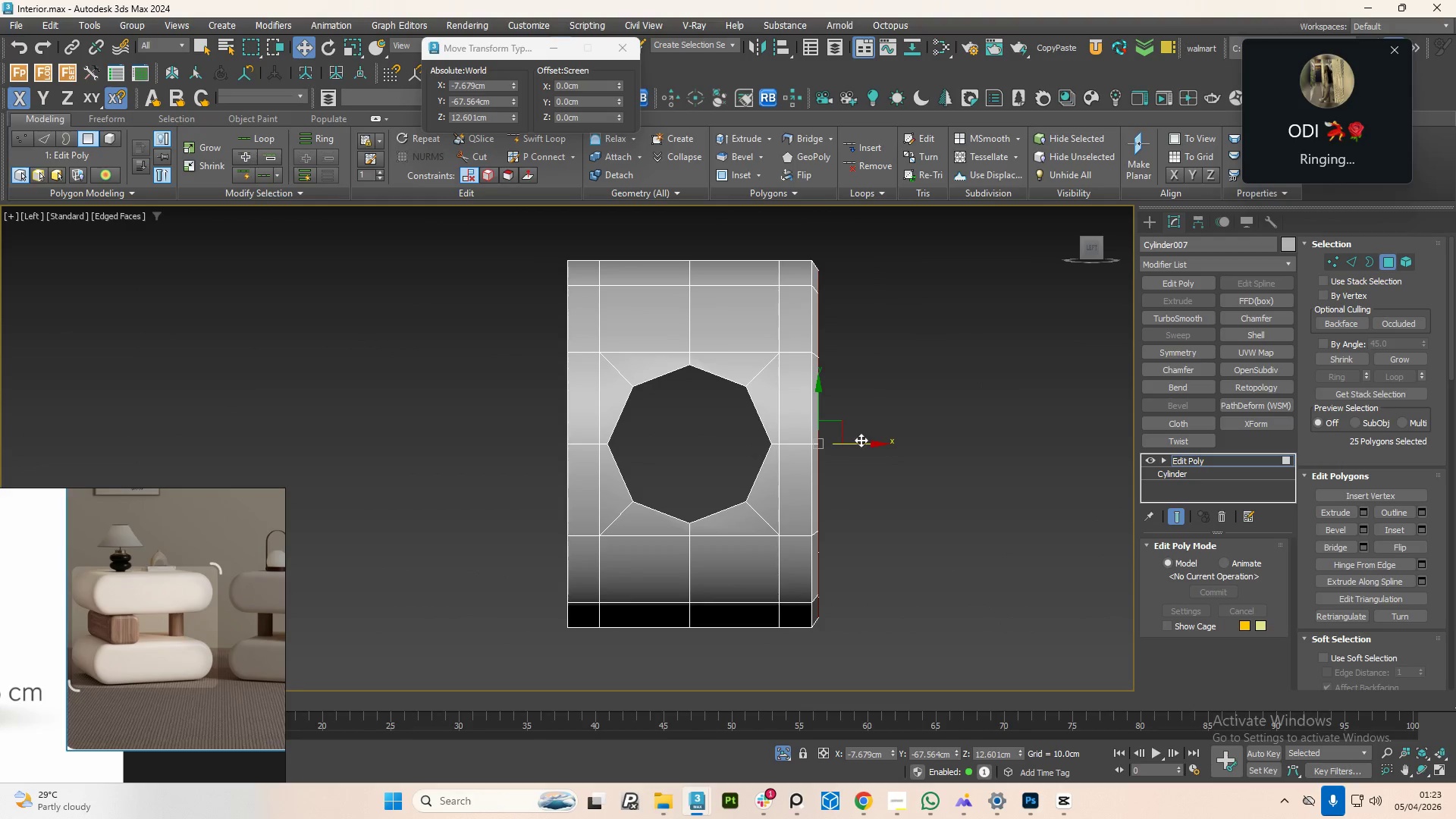 
hold_key(key=AltLeft, duration=0.8)
 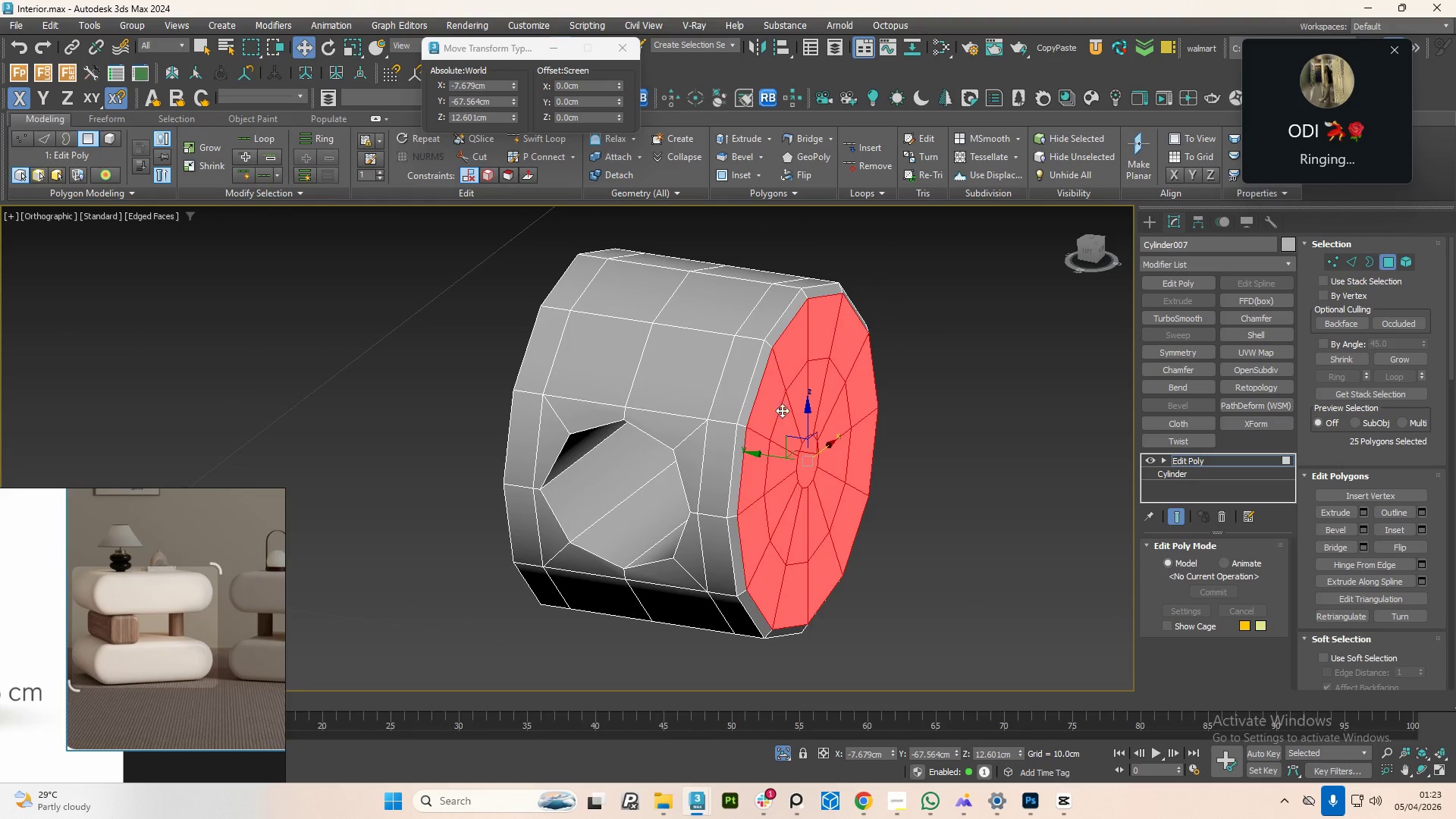 
hold_key(key=ControlLeft, duration=0.92)
left_click([776, 403])
 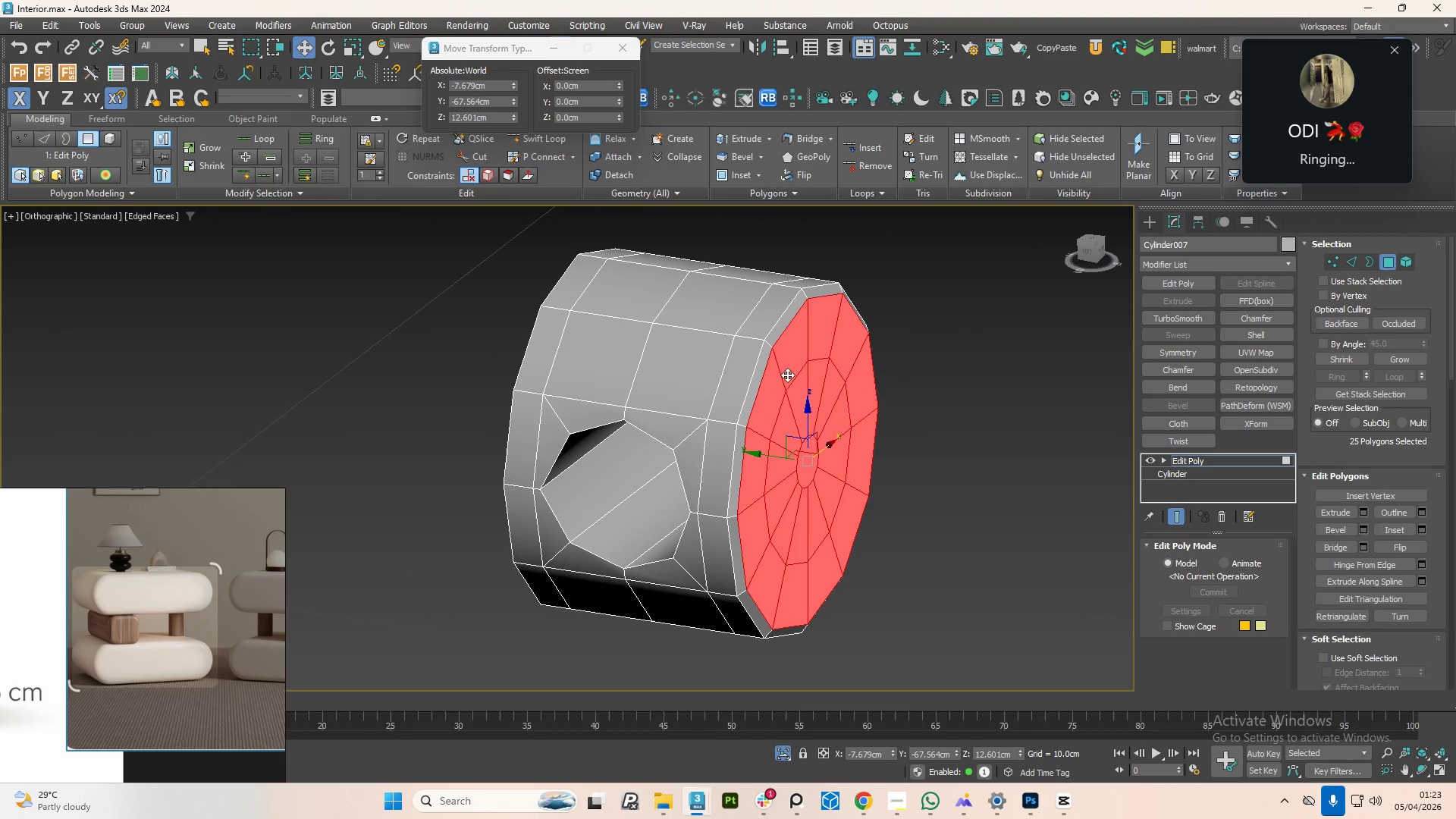 
hold_key(key=AltLeft, duration=1.44)
left_click([765, 412])
 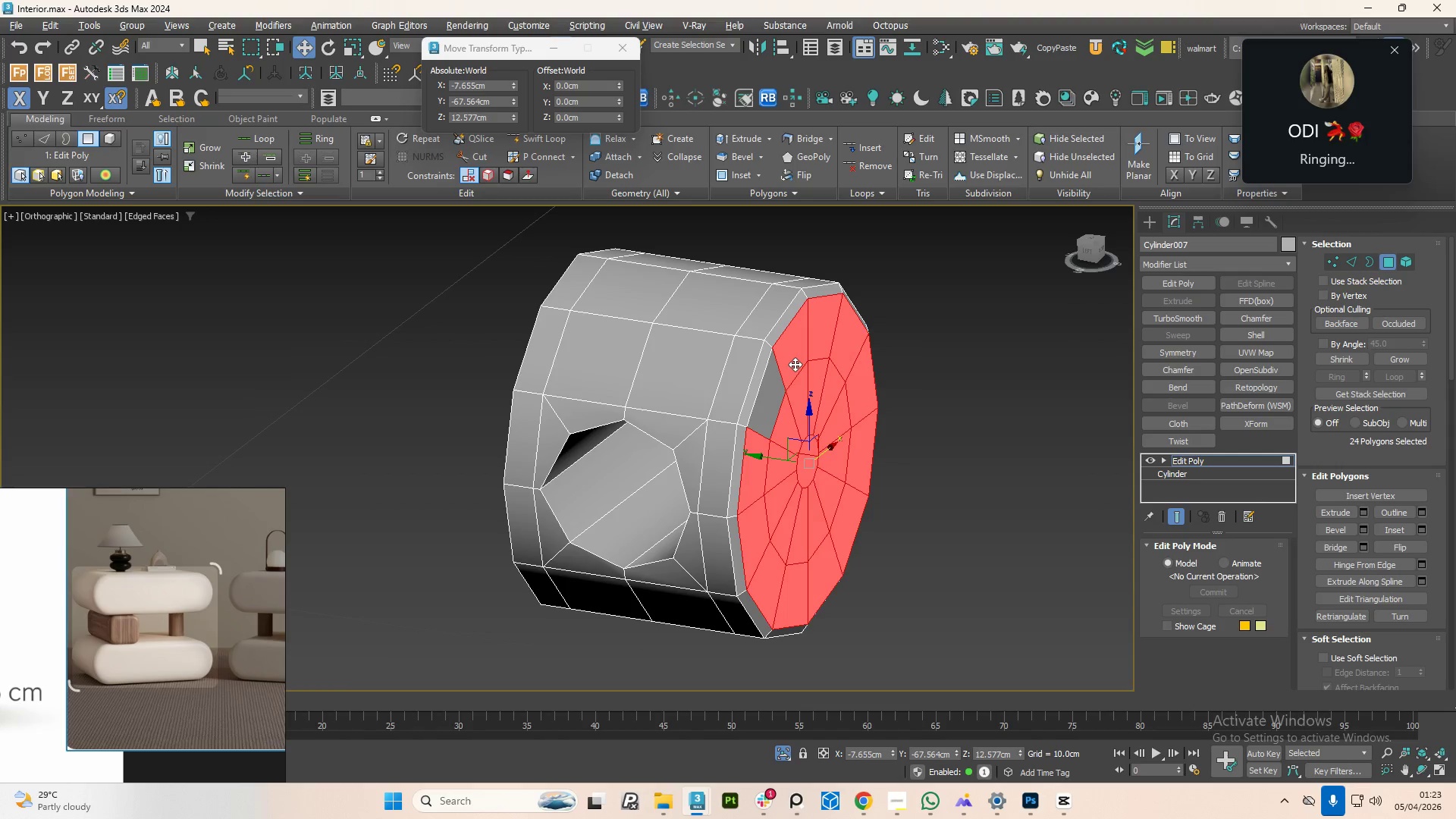 
left_click([795, 364])
 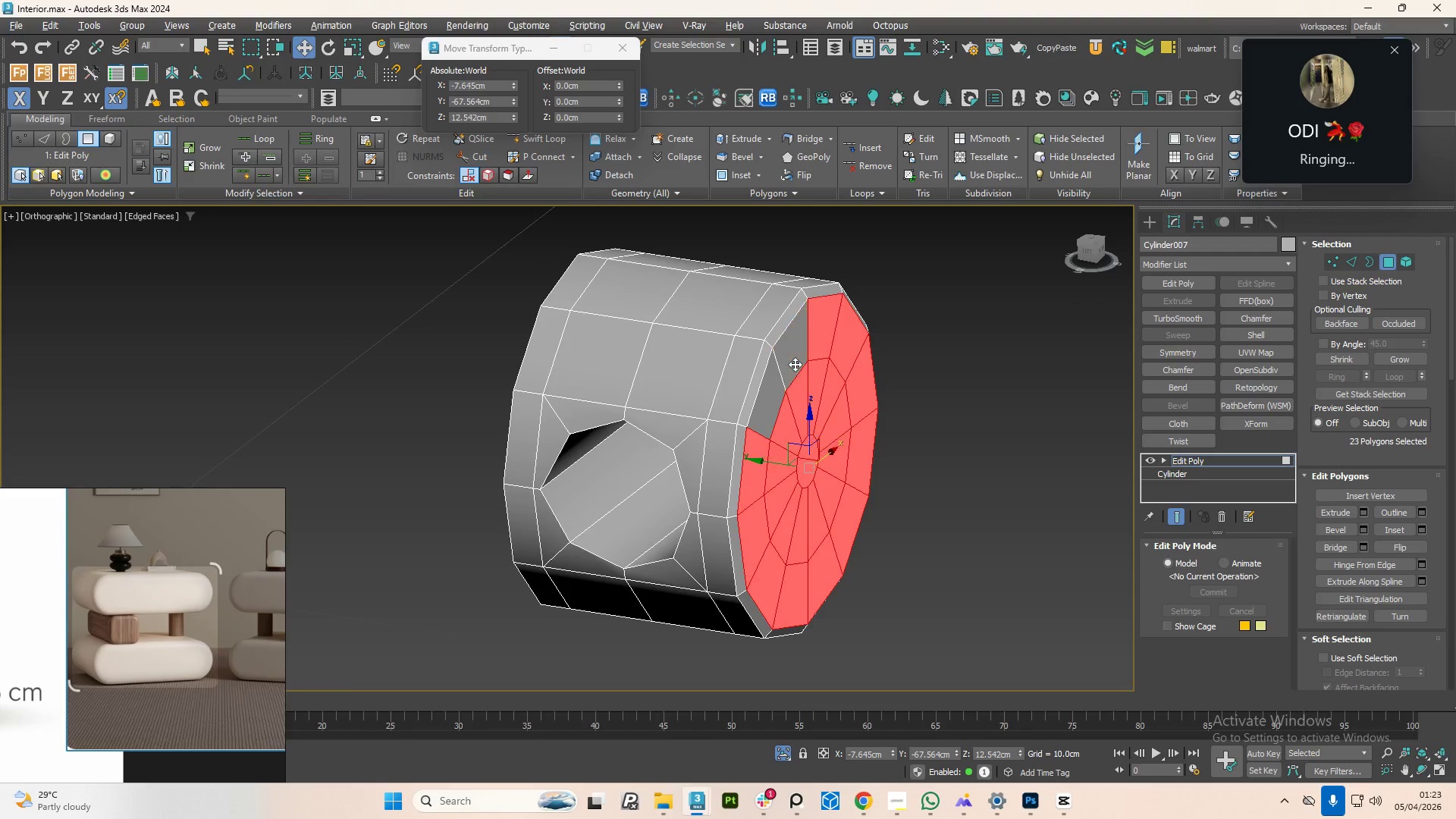 
double_click([795, 364])
 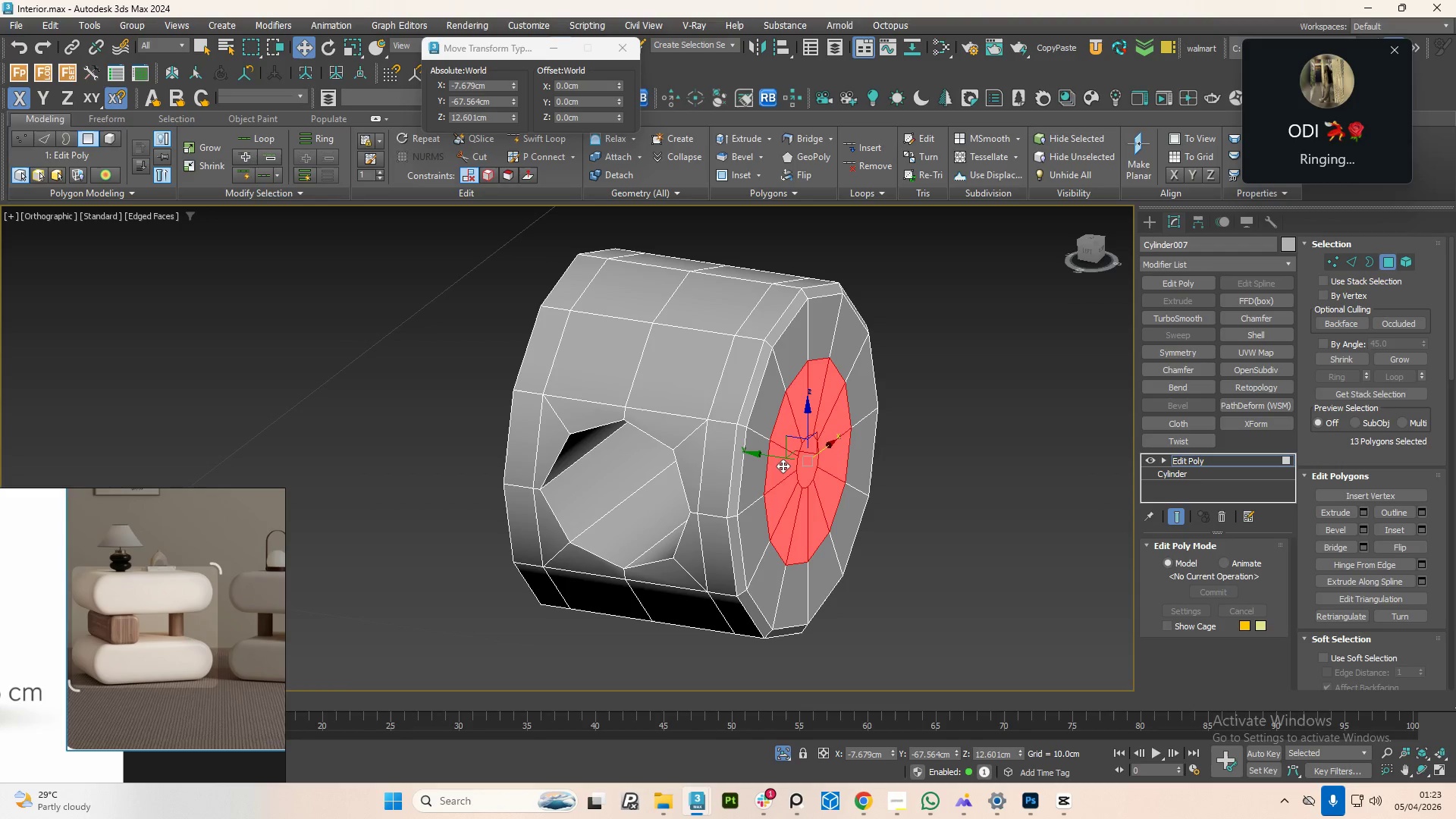 
hold_key(key=AltLeft, duration=0.86)
 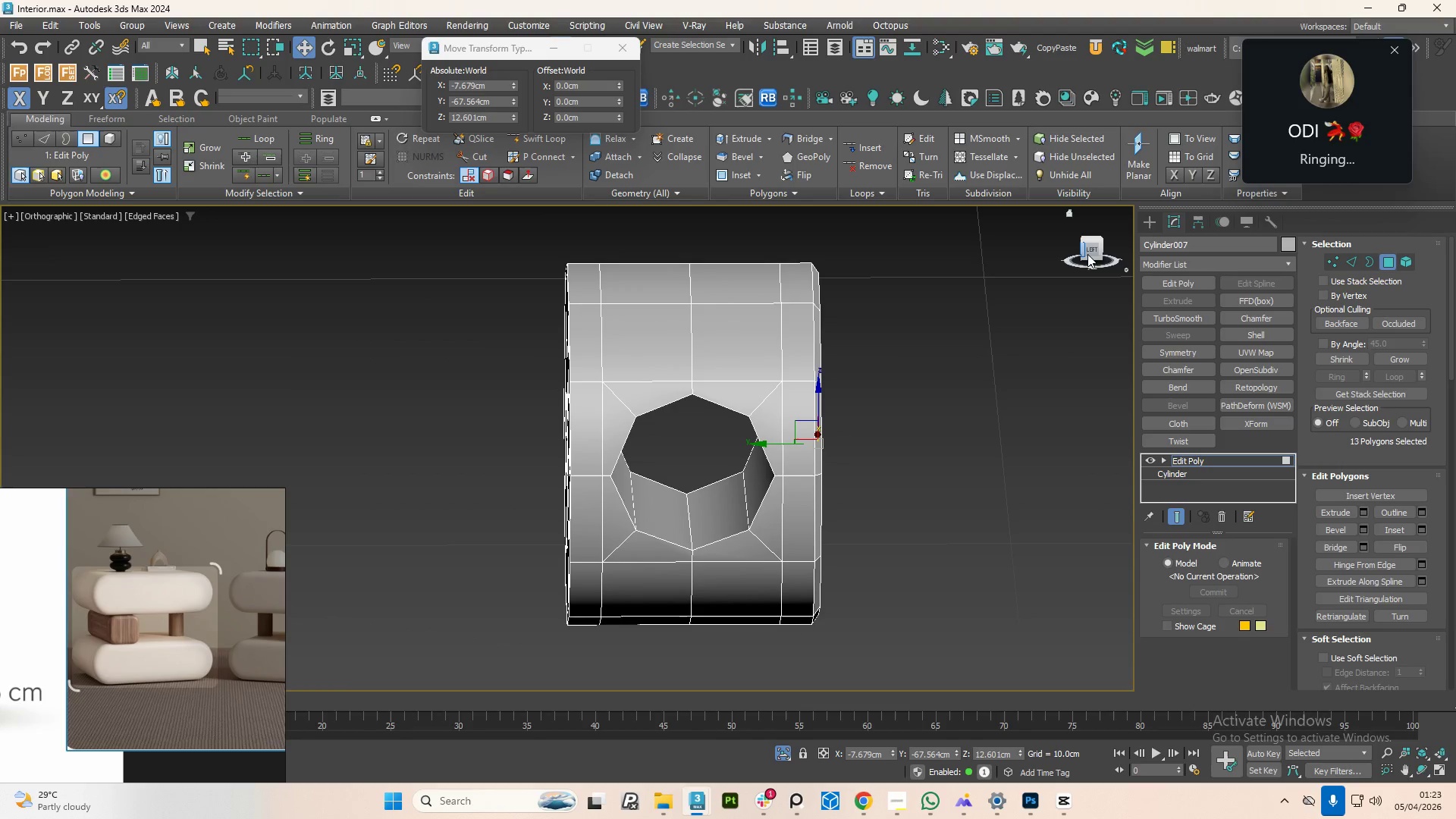 
left_click([1090, 253])
 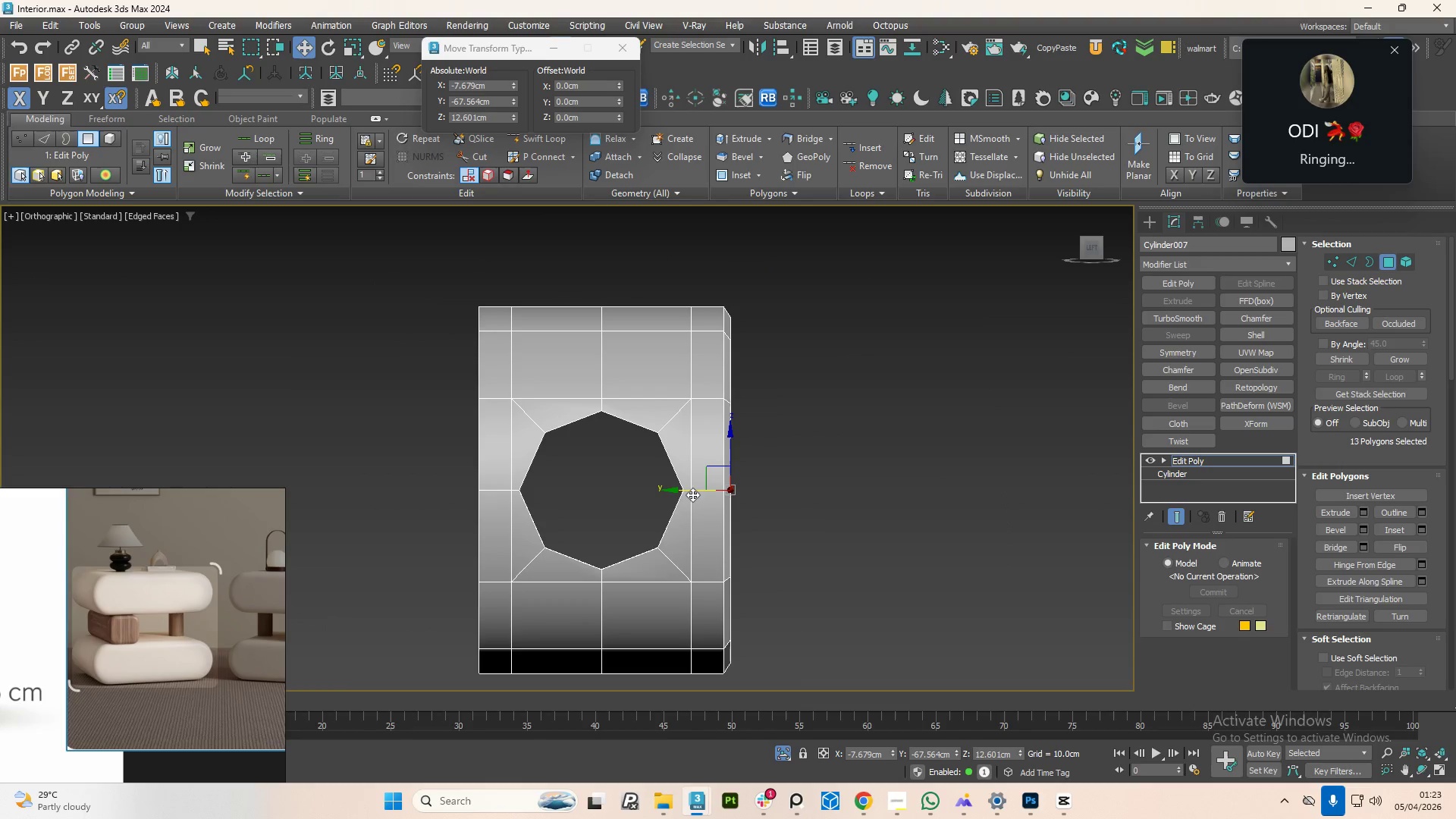 
left_click_drag(start_coordinate=[690, 488], to_coordinate=[704, 485])
 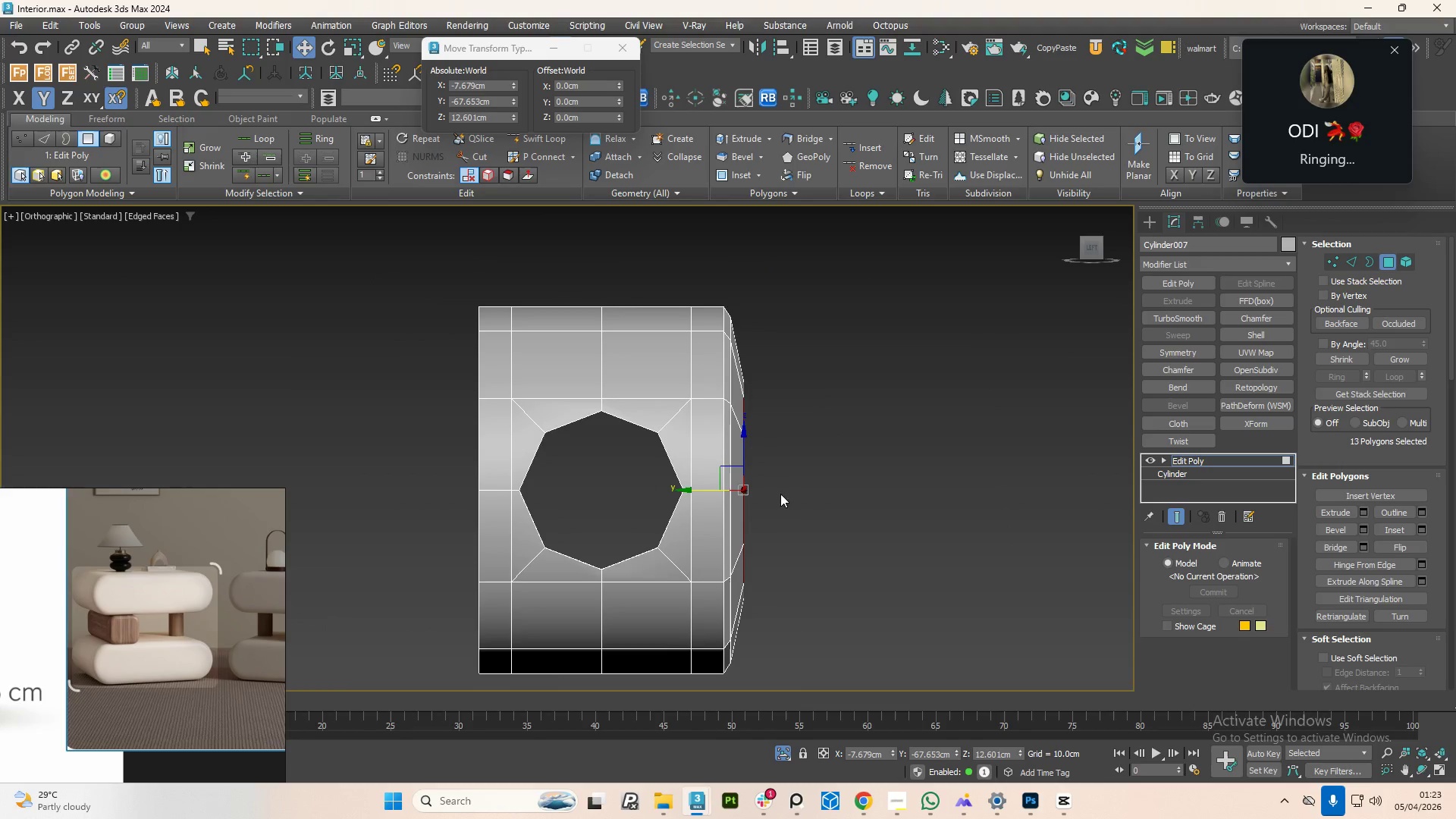 
hold_key(key=AltLeft, duration=0.83)
 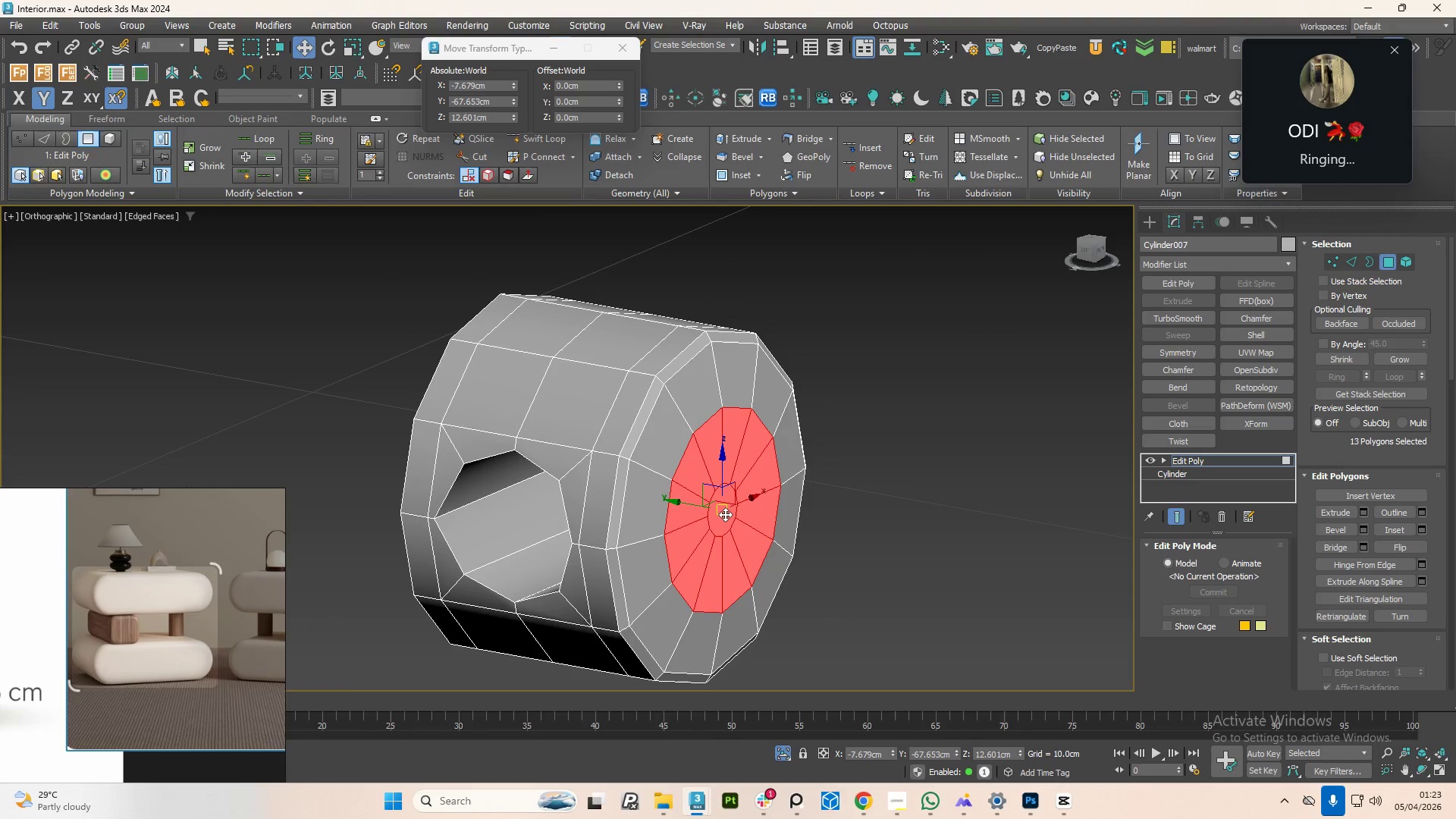 
left_click([725, 514])
 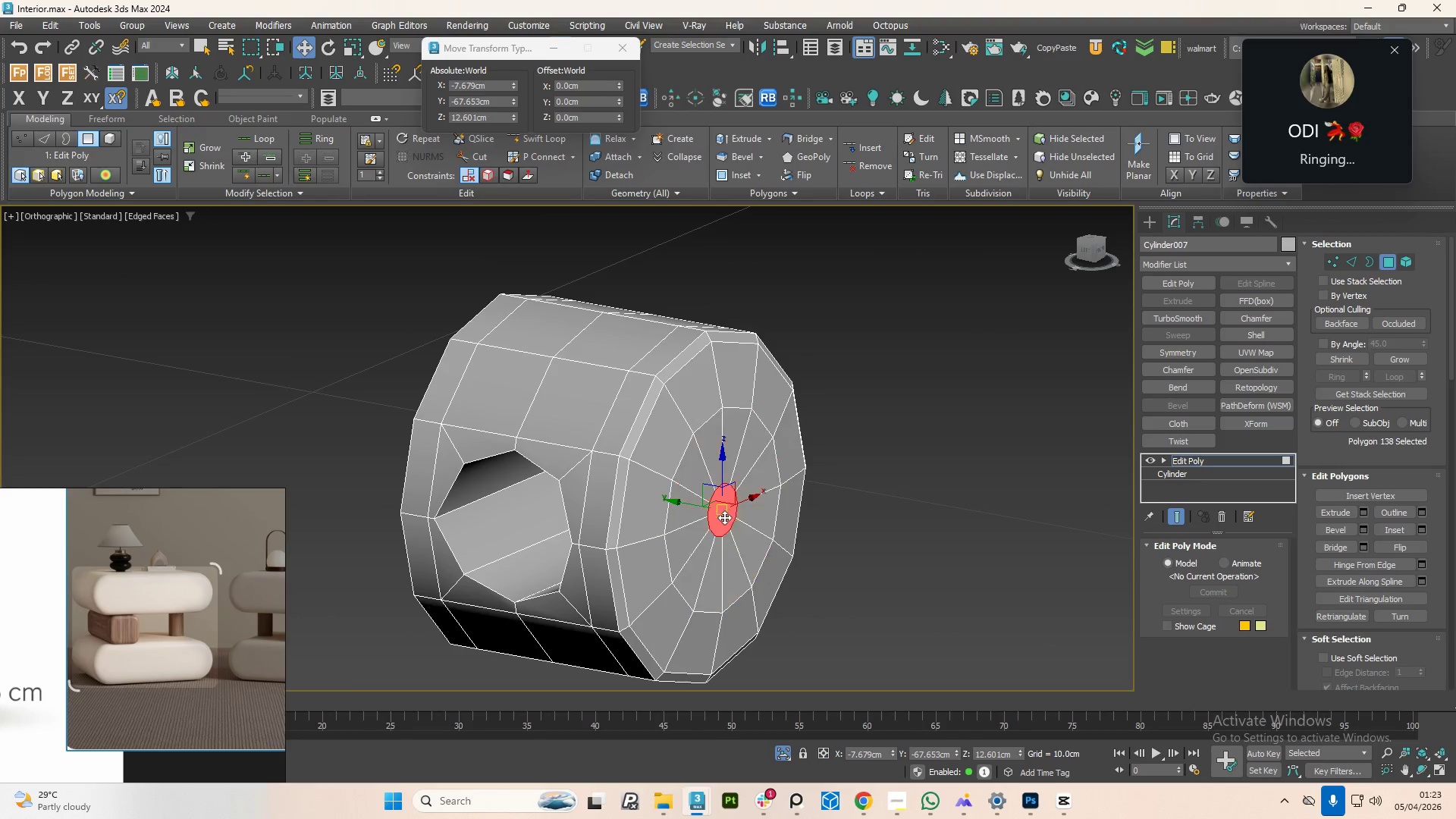 
hold_key(key=AltLeft, duration=0.89)
 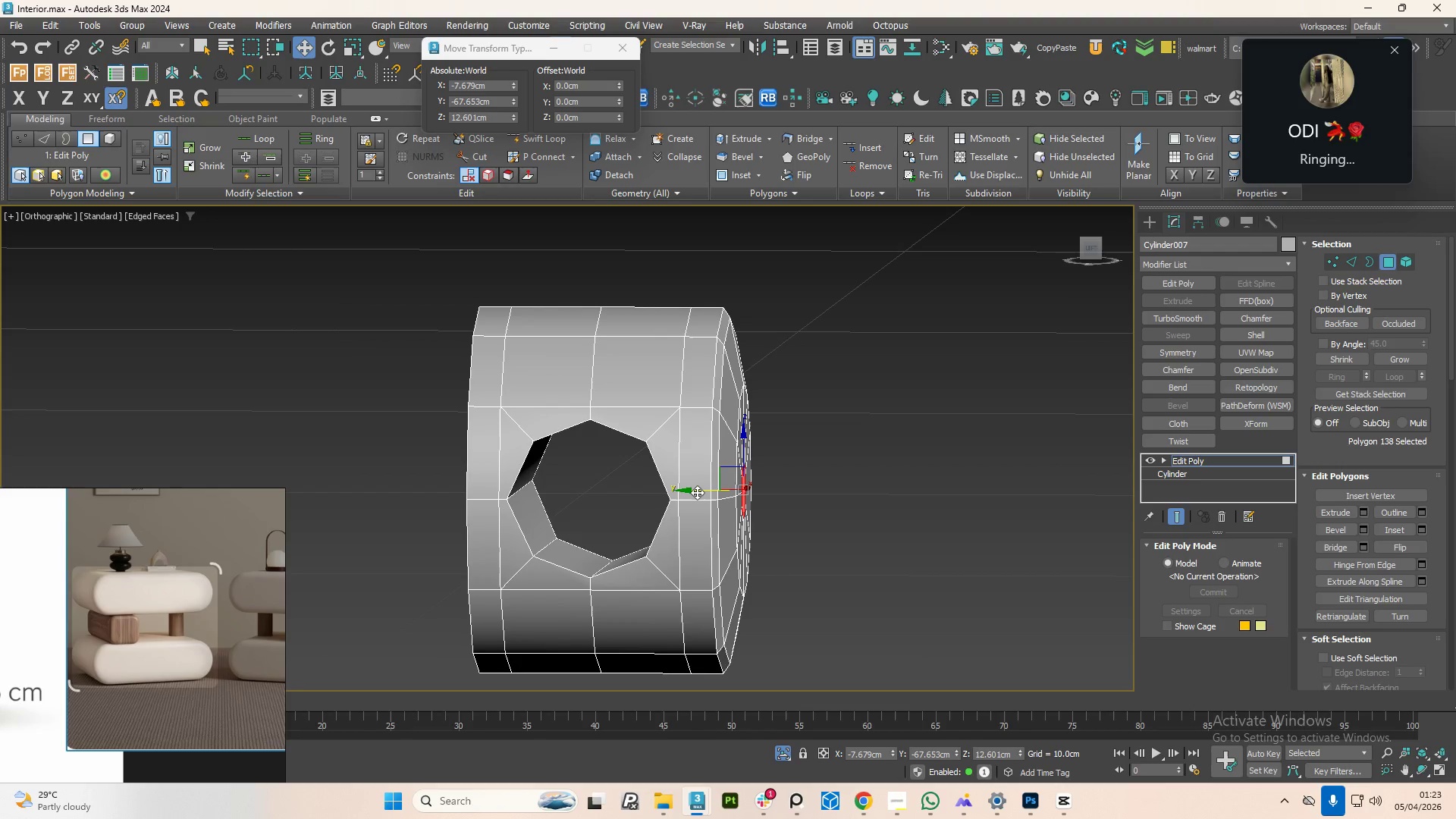 
left_click_drag(start_coordinate=[697, 491], to_coordinate=[704, 491])
 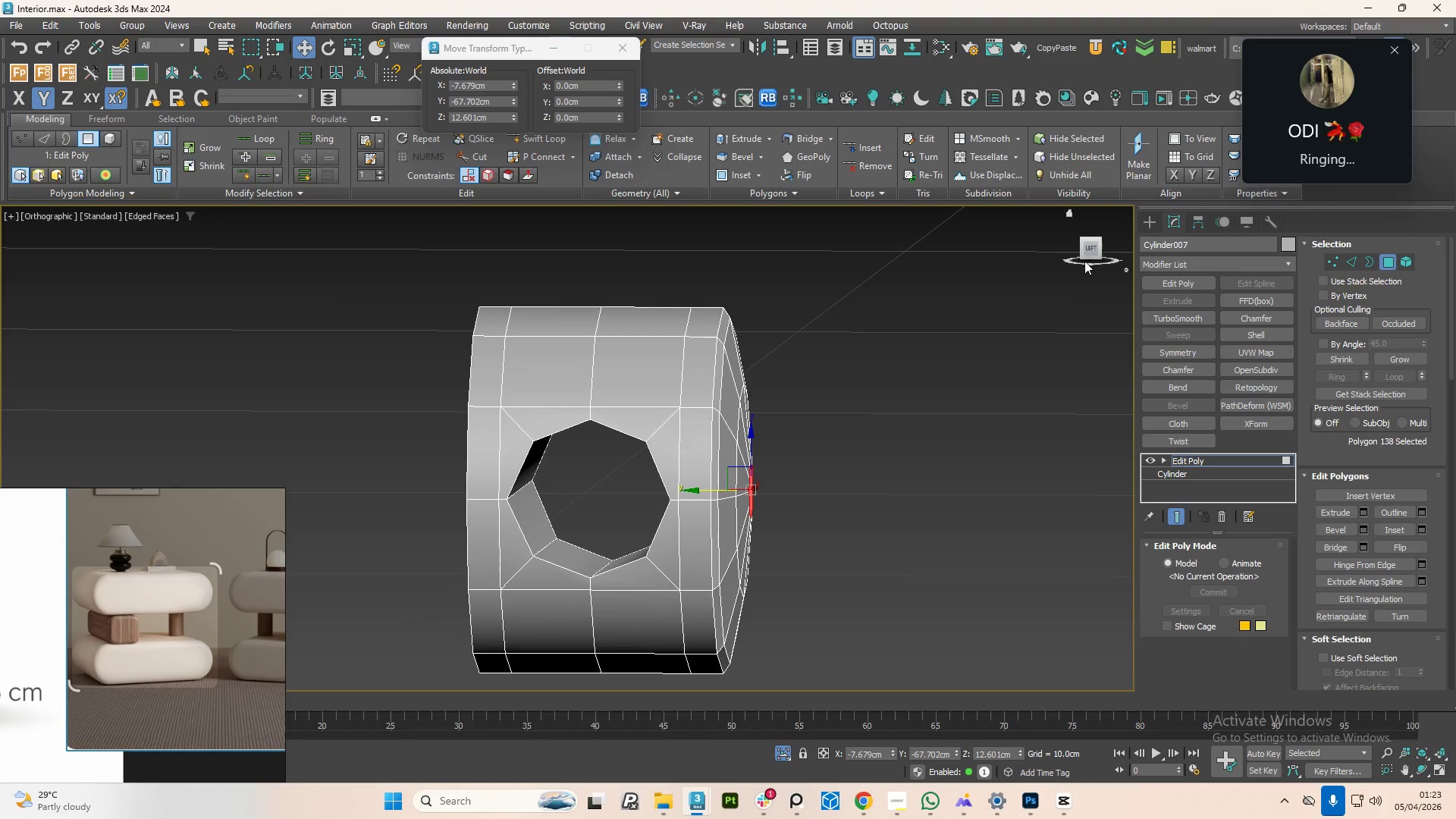 
left_click([1090, 254])
 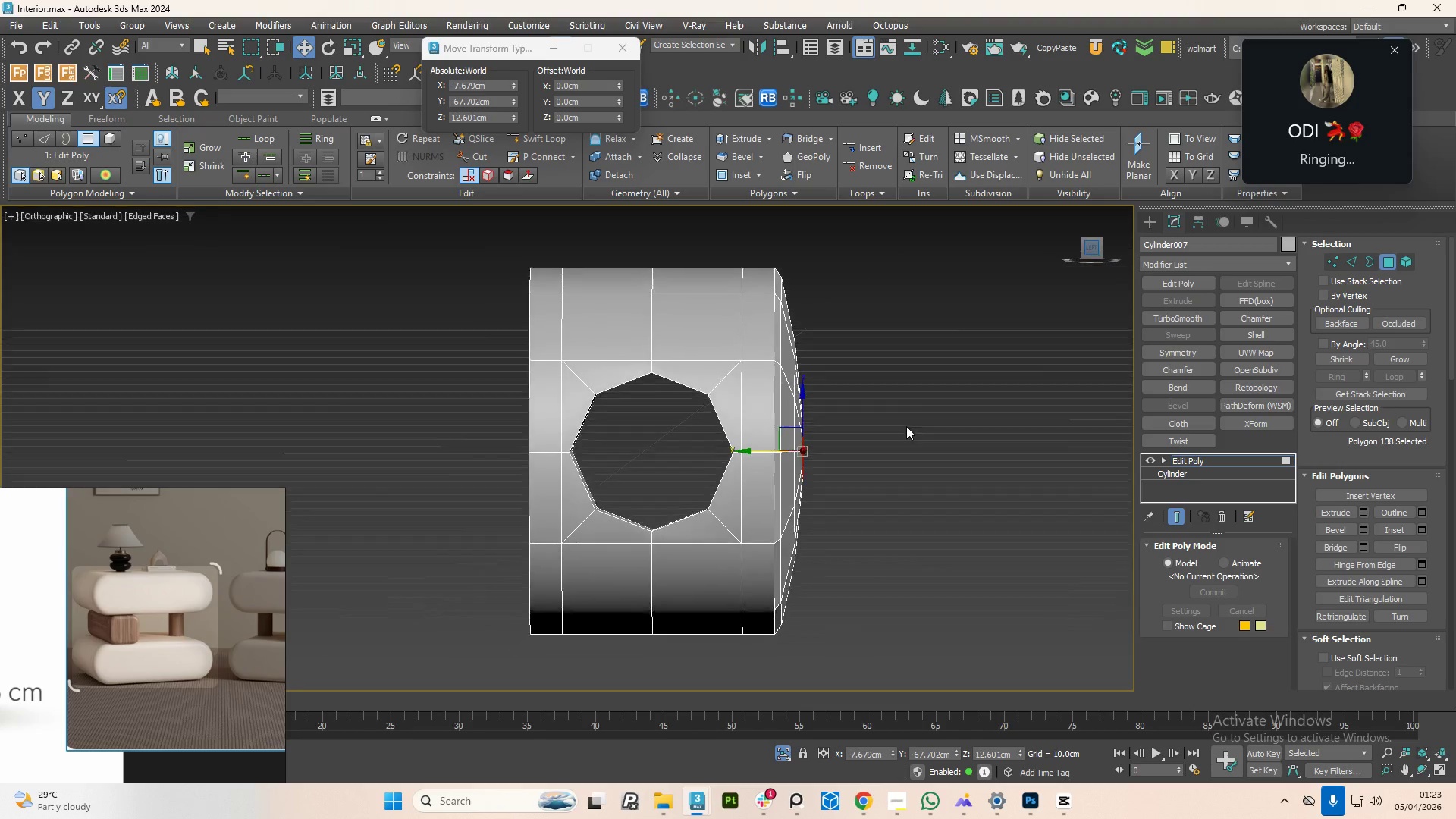 
hold_key(key=AltLeft, duration=1.08)
 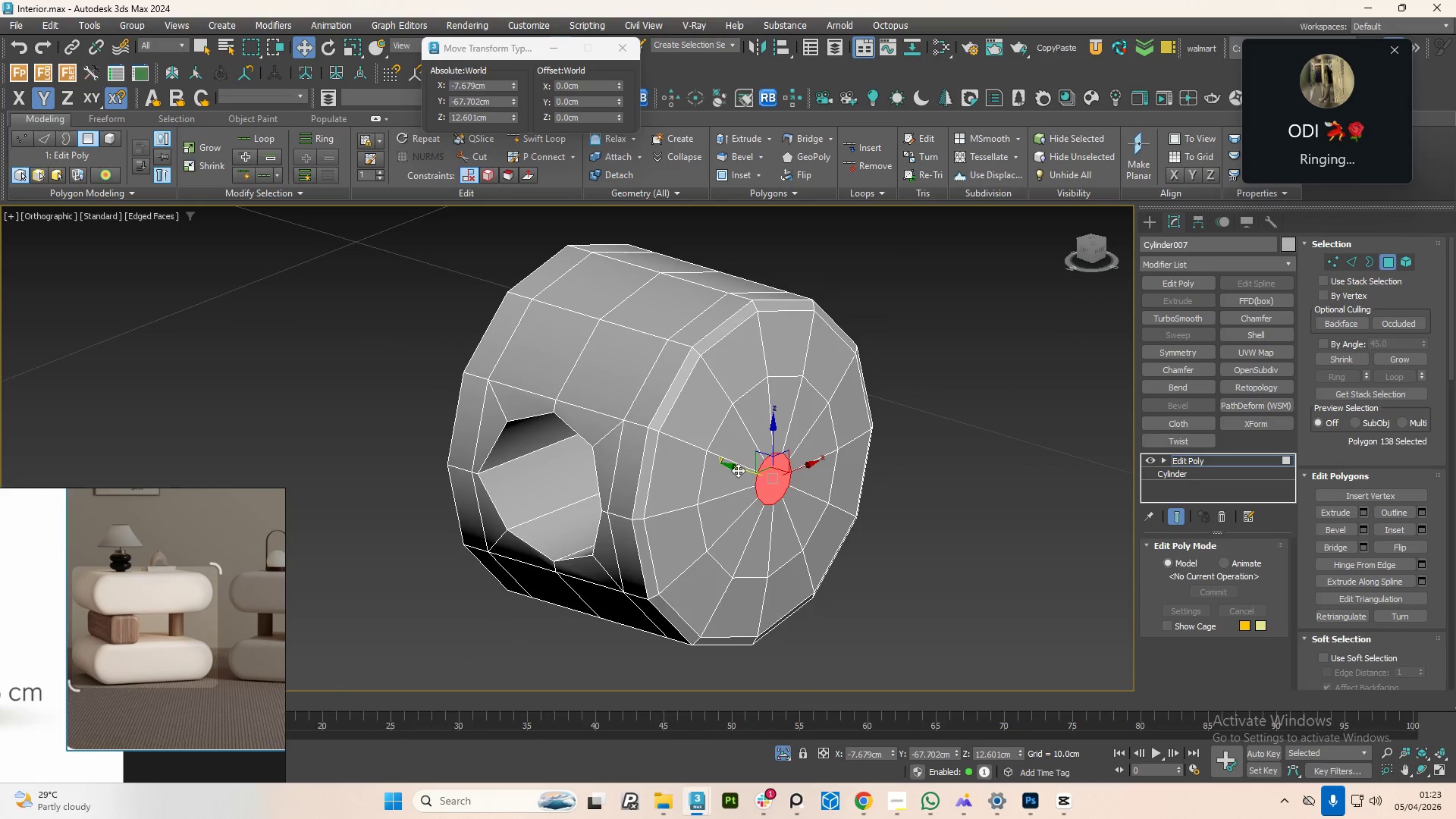 
hold_key(key=AltLeft, duration=0.77)
 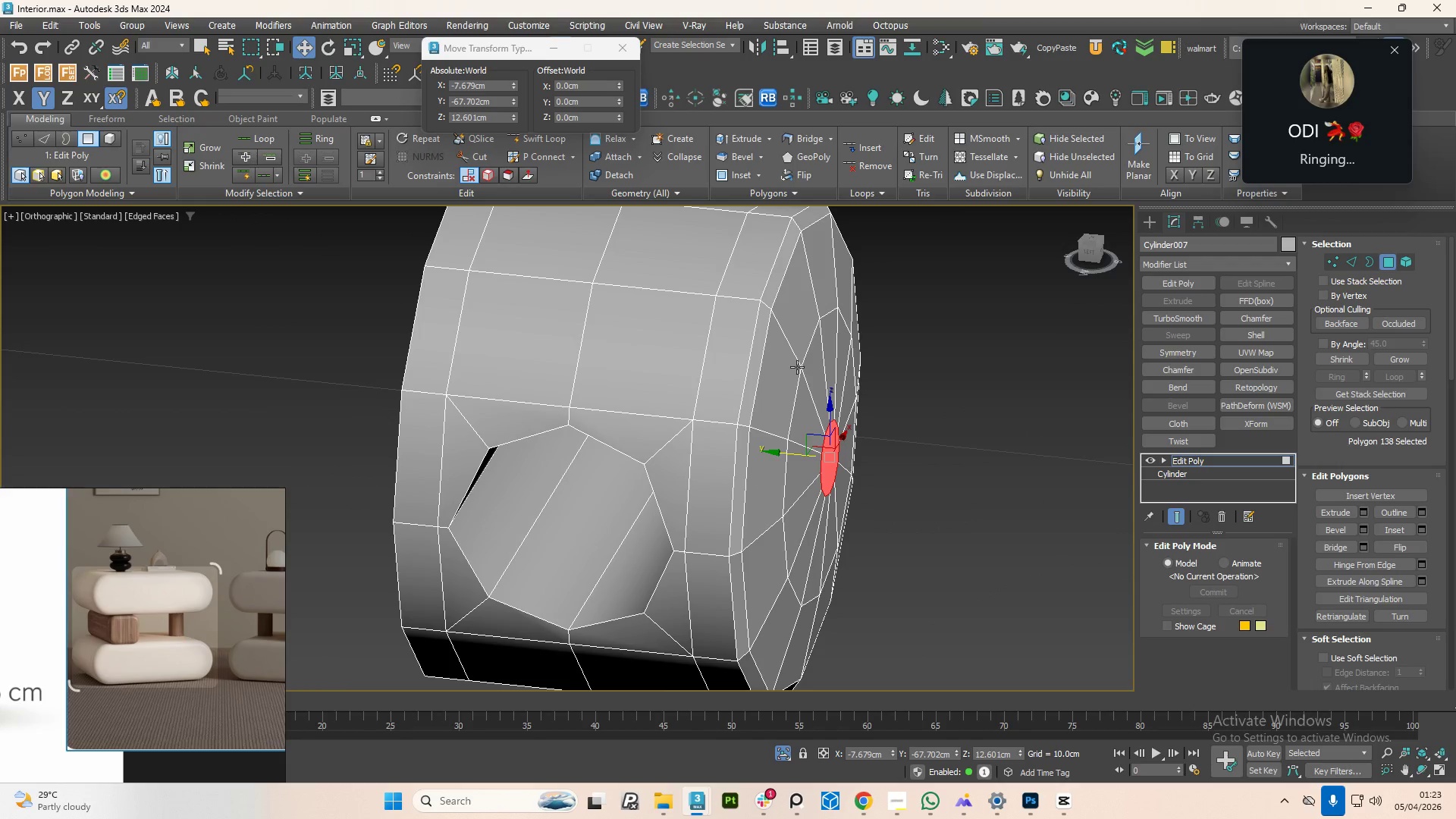 
scroll: coordinate [737, 470], scroll_direction: up, amount: 1.0
 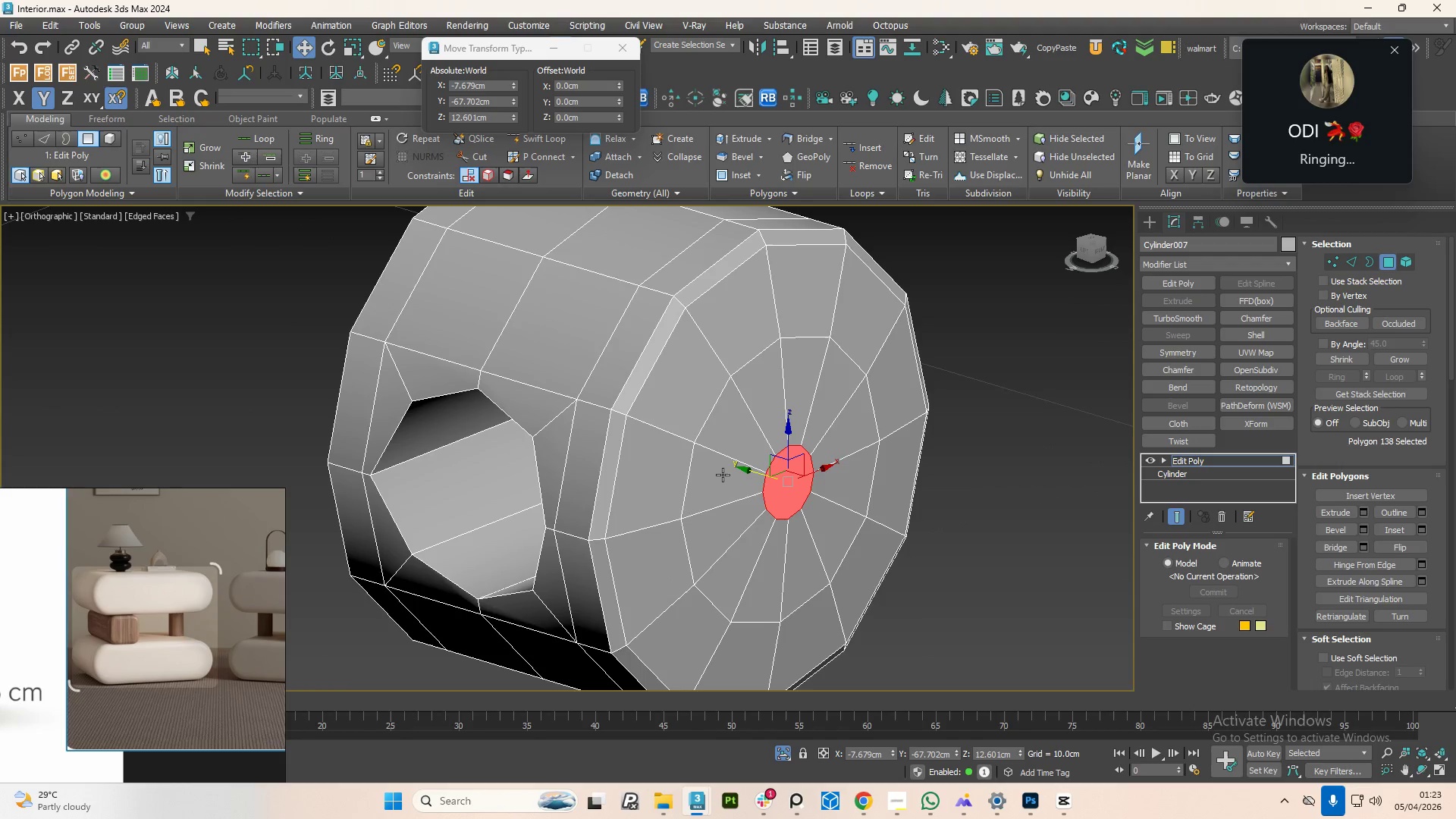 
hold_key(key=AltLeft, duration=10.55)
left_click([1389, 59])
 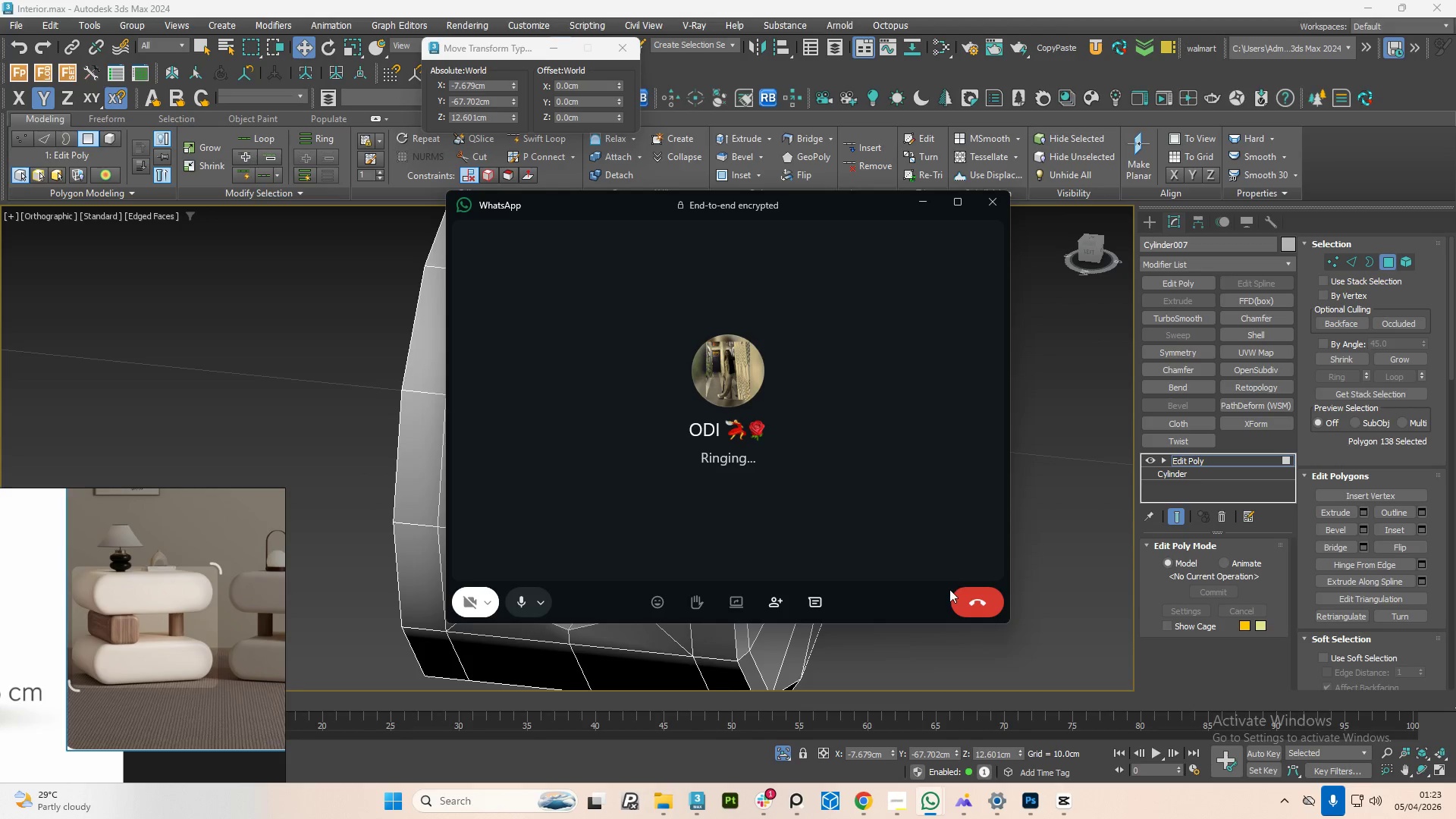 
left_click([965, 603])
 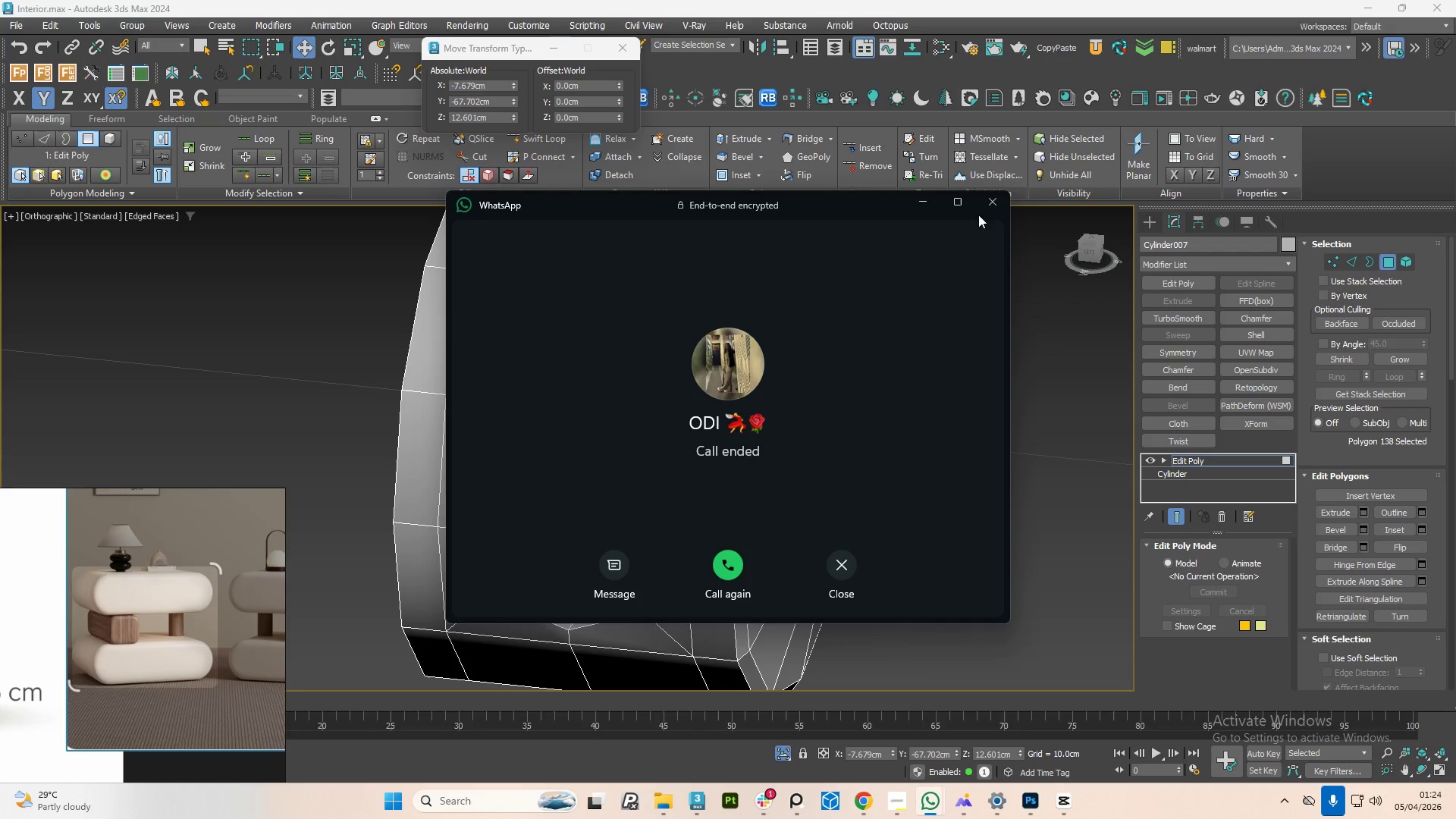 
left_click([987, 193])
 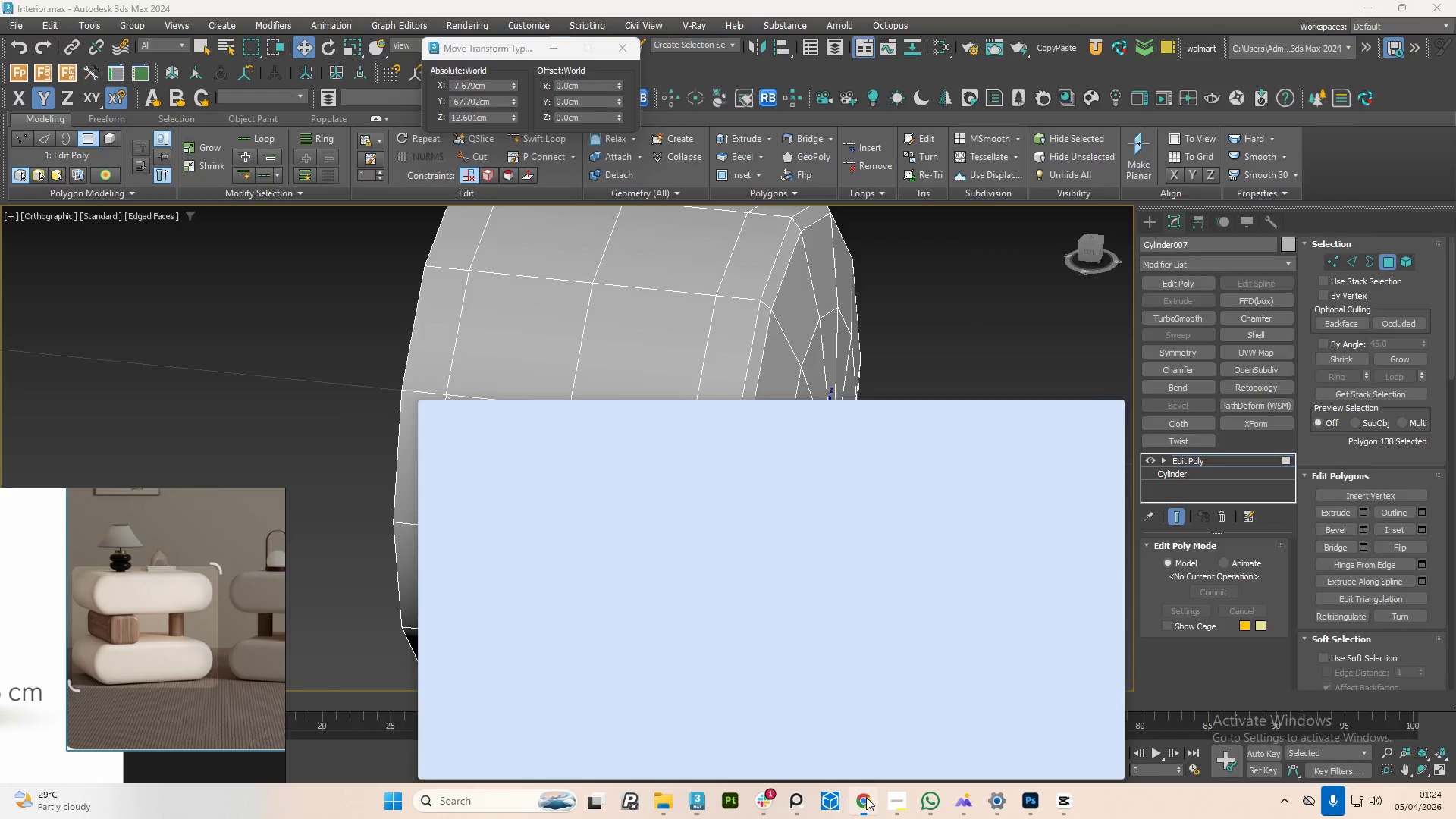 
left_click([557, 425])
 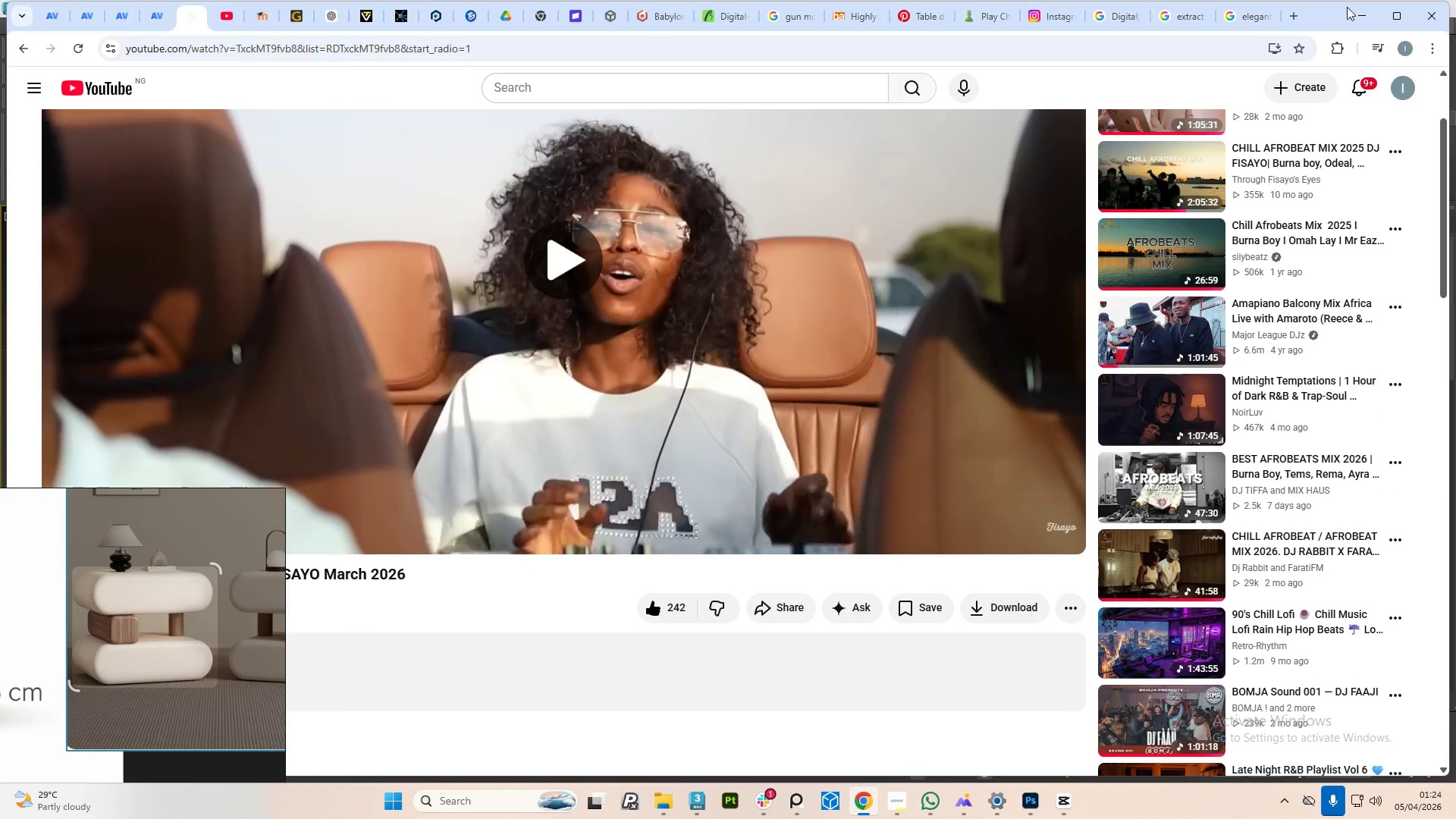 
left_click([1353, 9])
 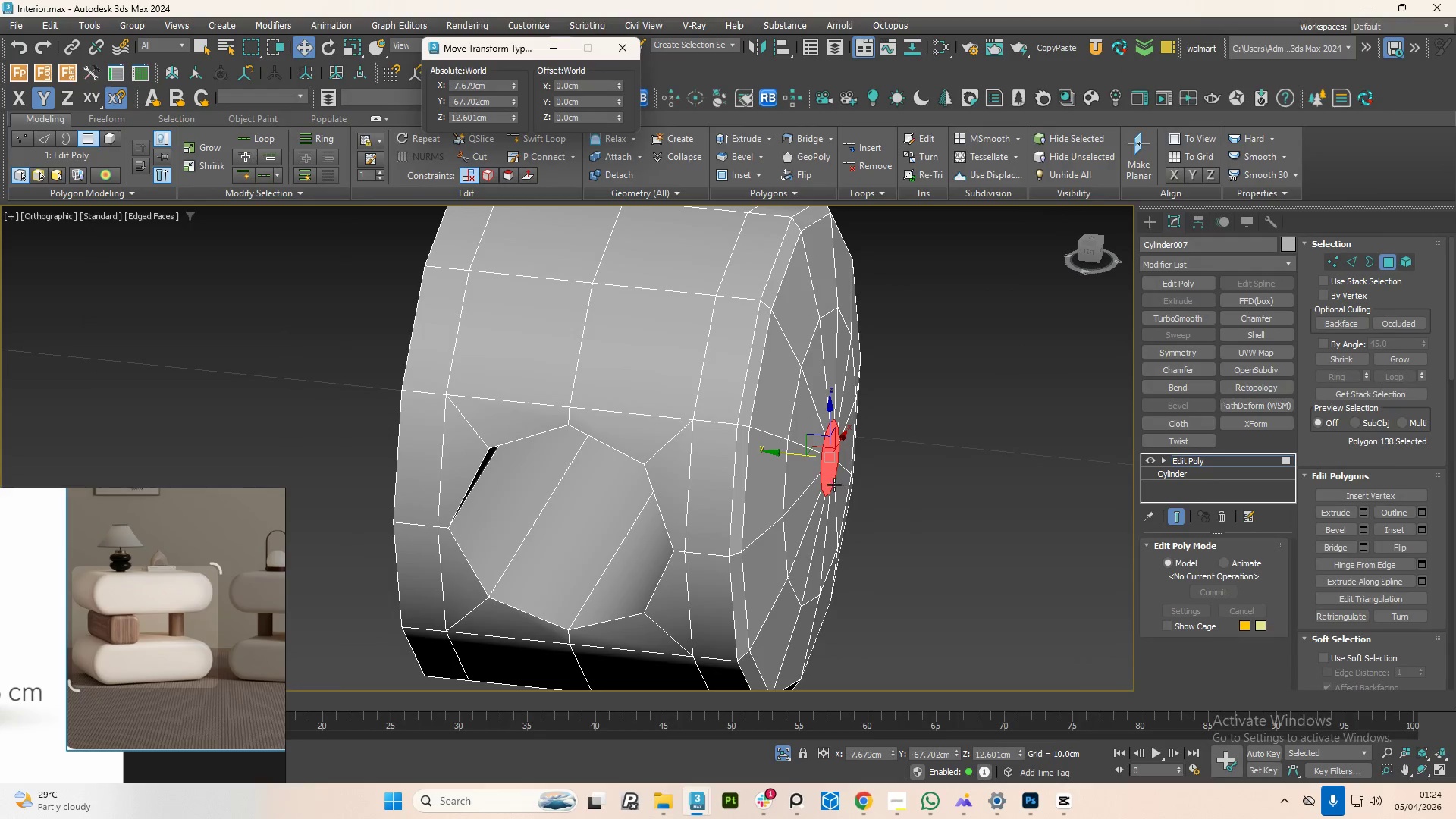 
scroll: coordinate [797, 488], scroll_direction: down, amount: 2.0
 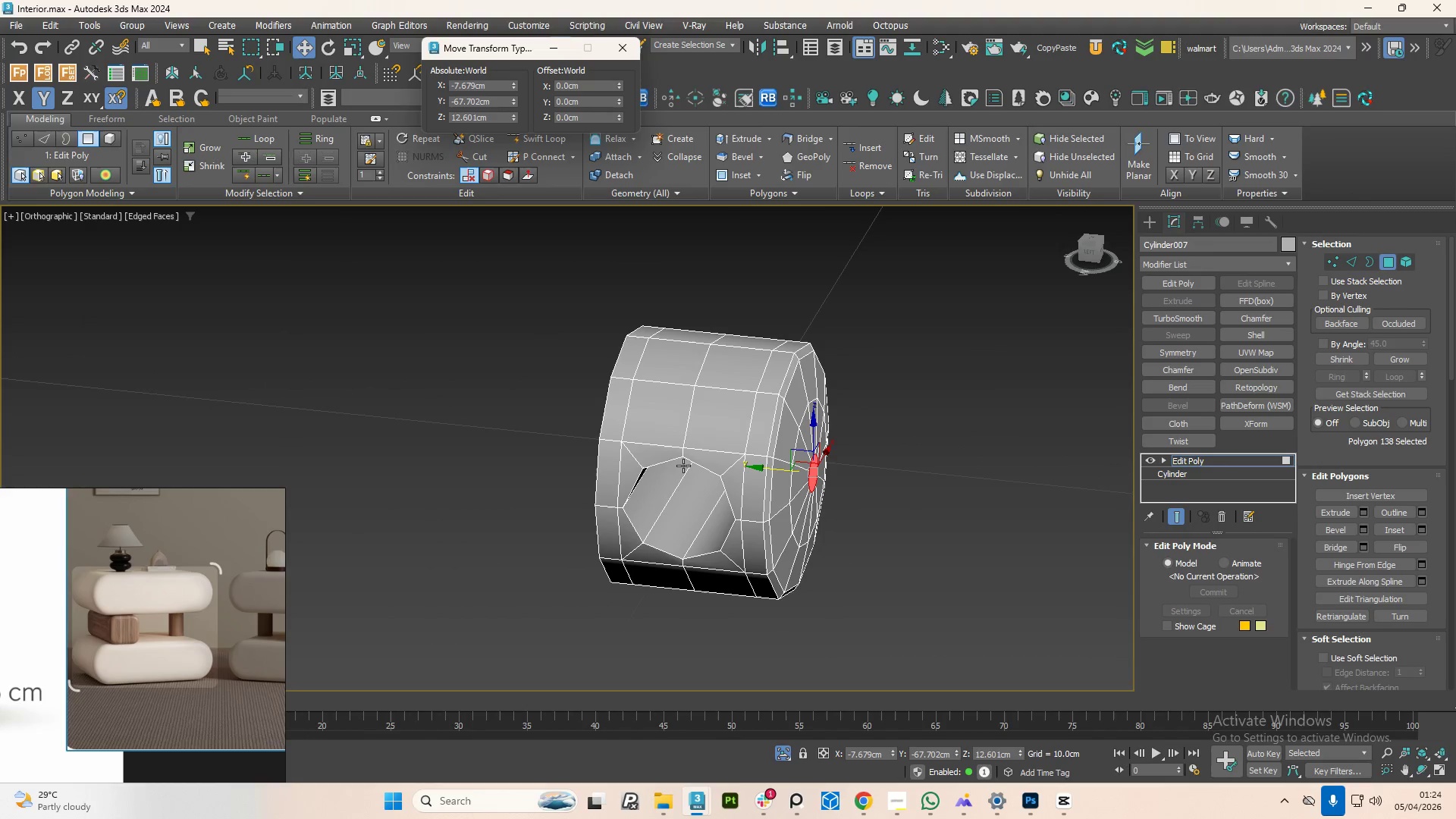 
hold_key(key=AltLeft, duration=1.0)
 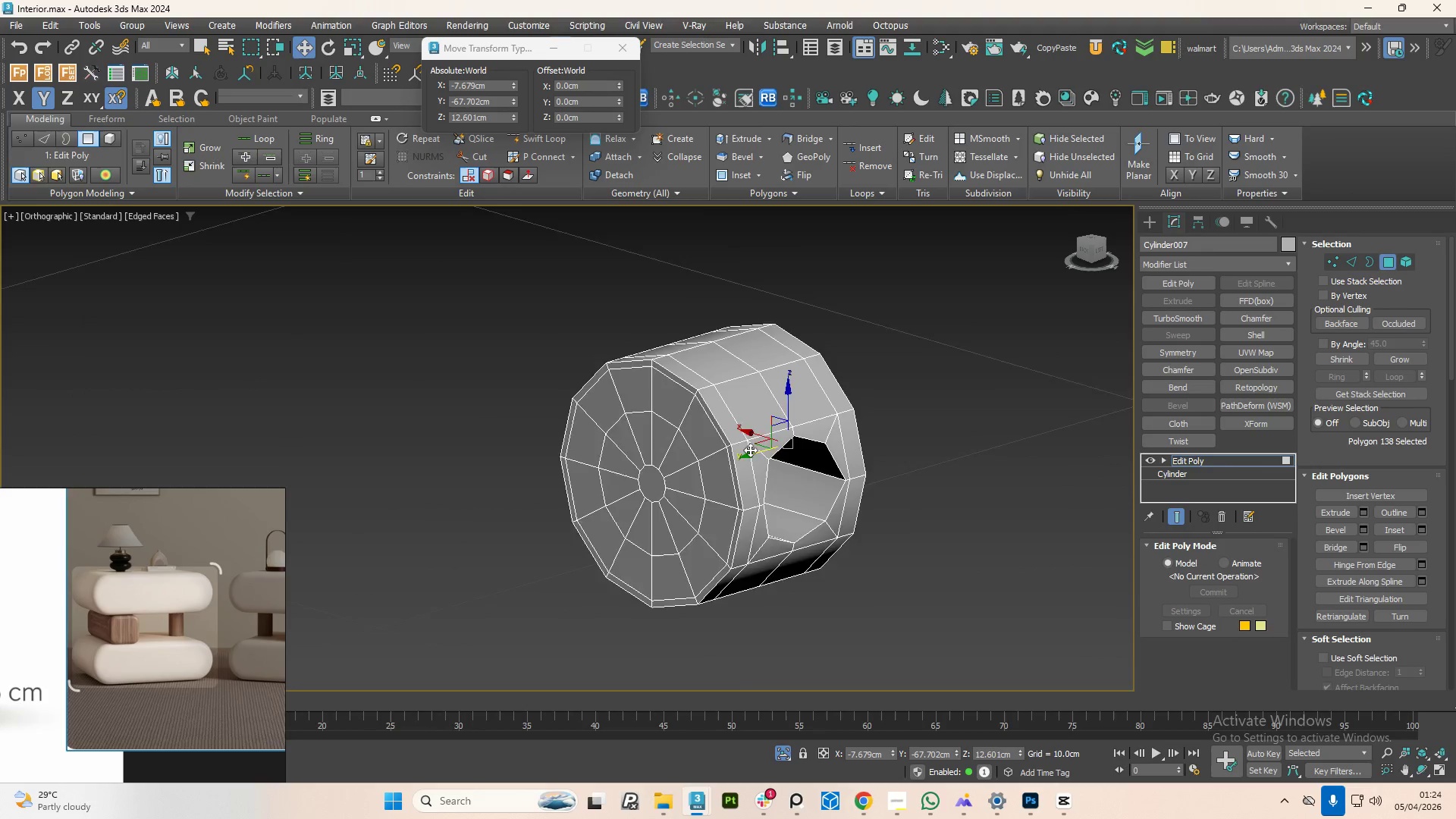 
scroll: coordinate [742, 447], scroll_direction: up, amount: 2.0
 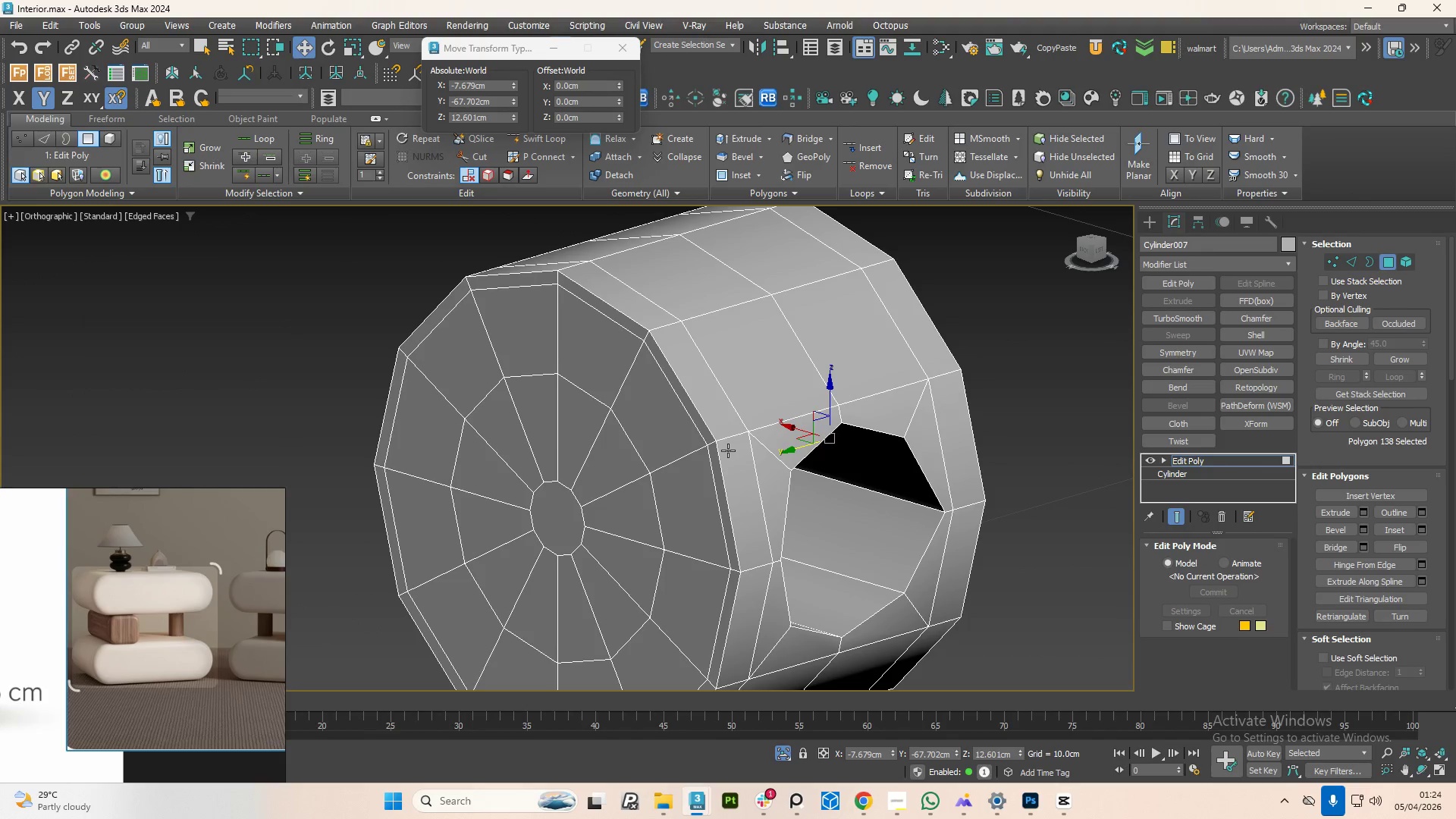 
key(Alt+1)
 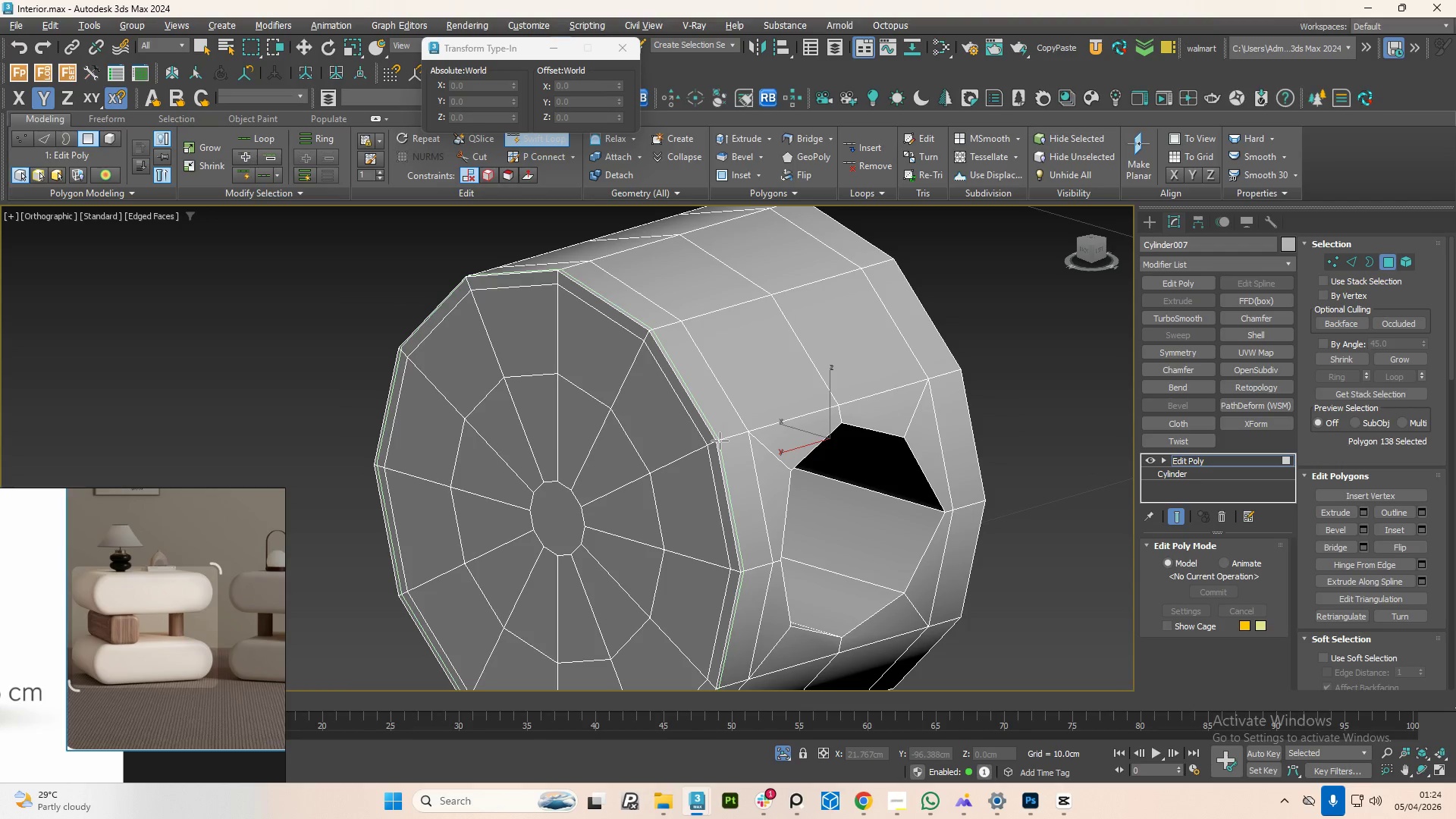 
hold_key(key=AltLeft, duration=0.91)
 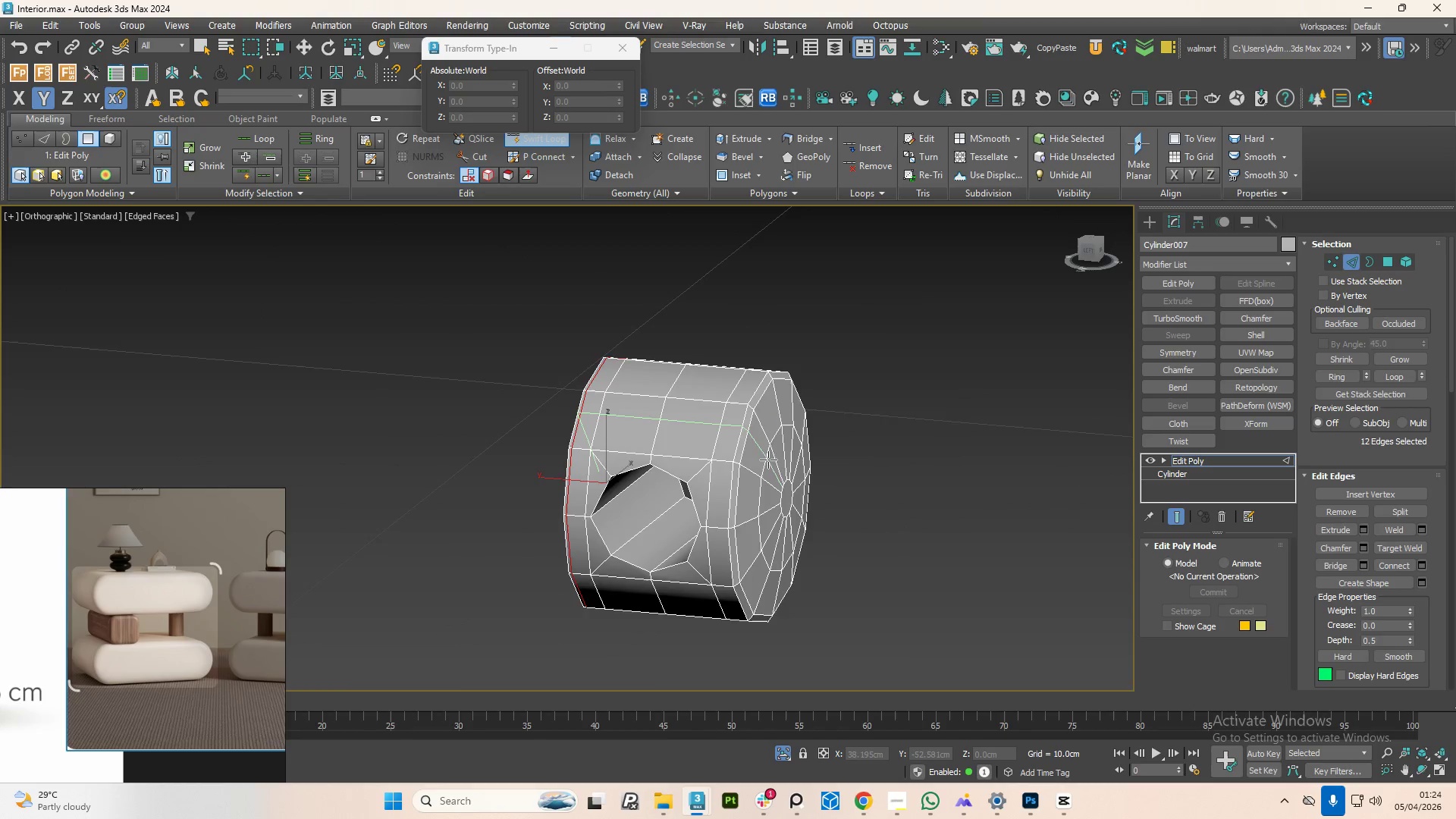 
scroll: coordinate [695, 507], scroll_direction: down, amount: 2.0
 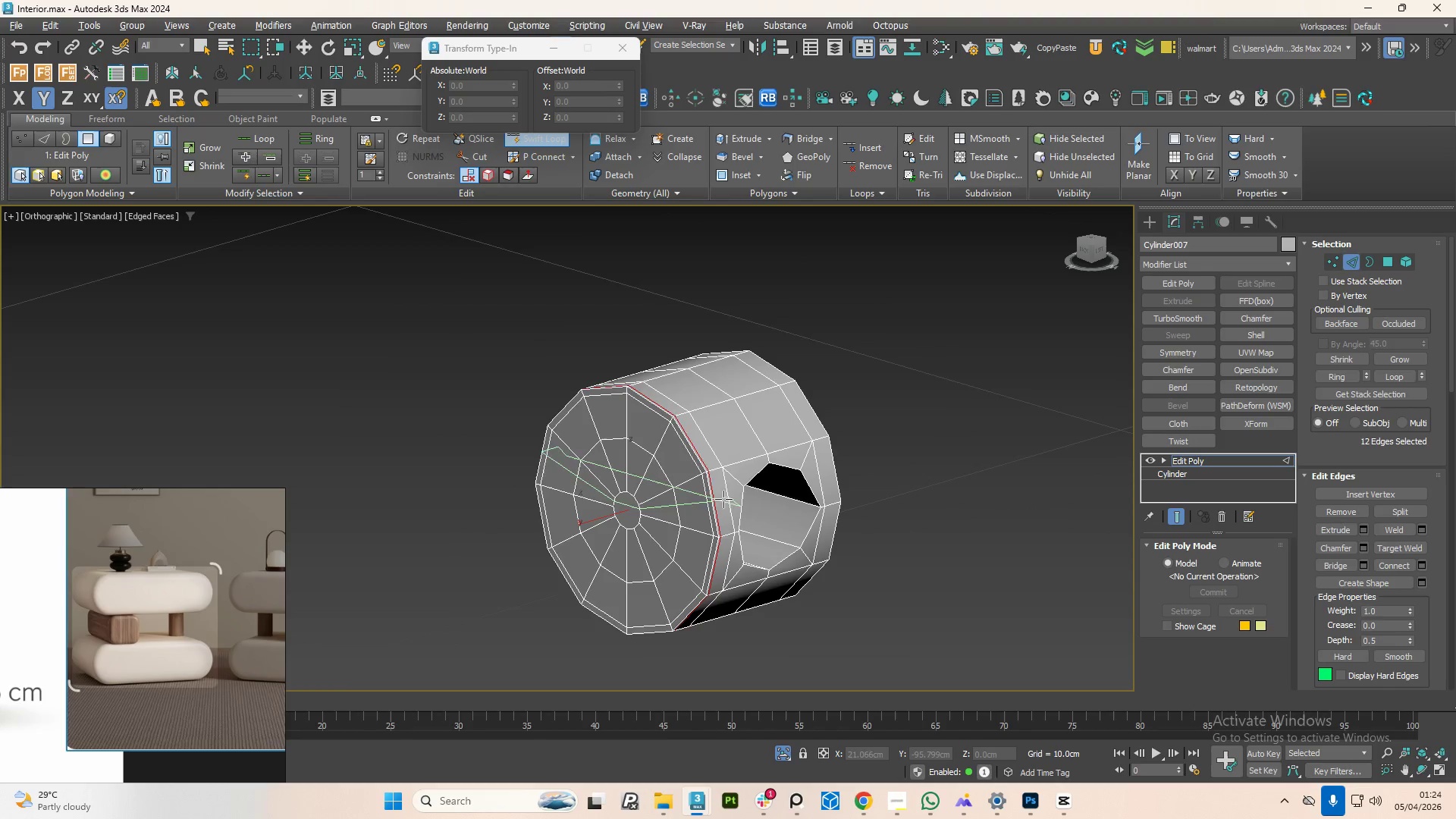 
scroll: coordinate [739, 466], scroll_direction: up, amount: 3.0
 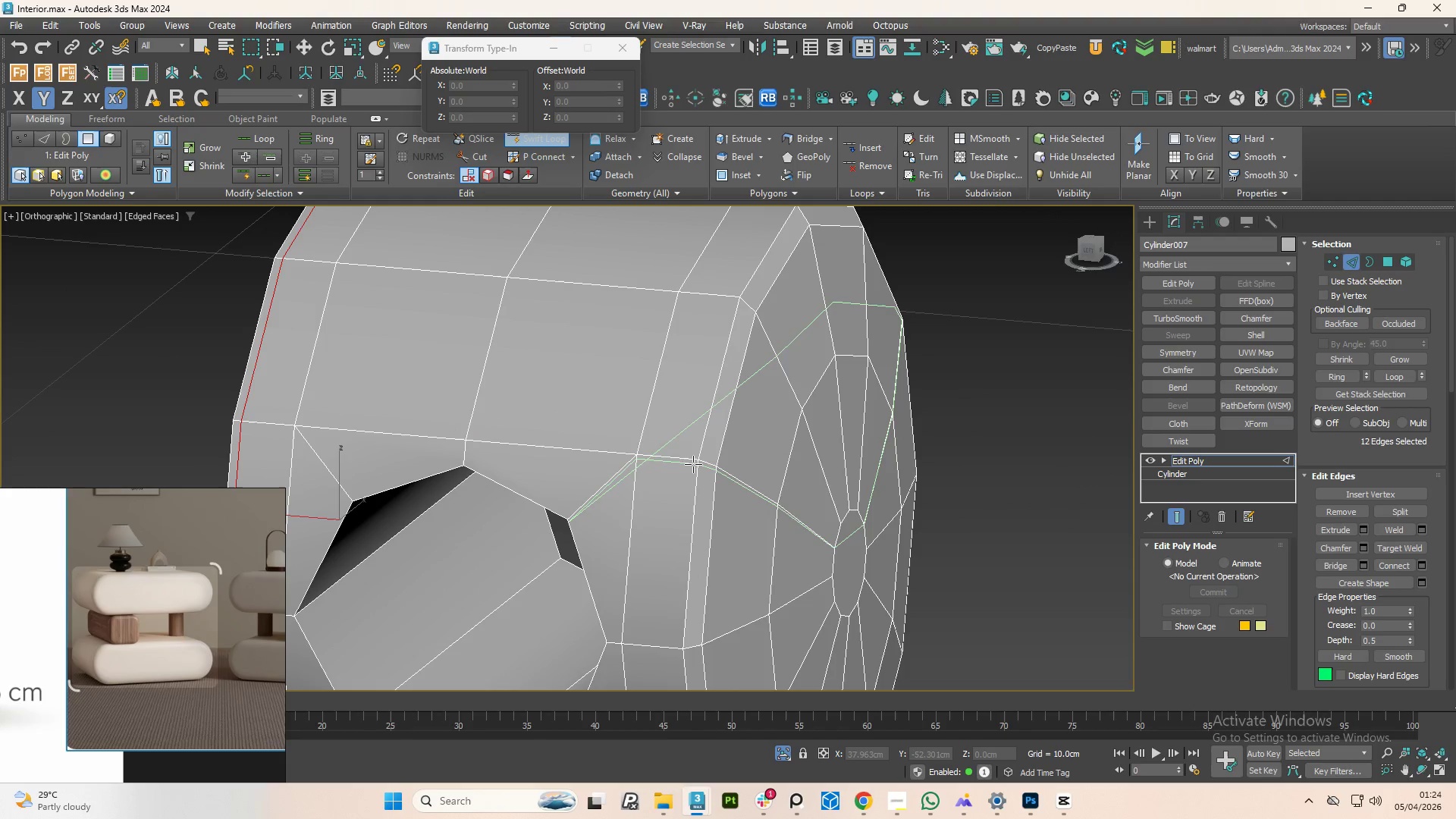 
left_click([690, 461])
 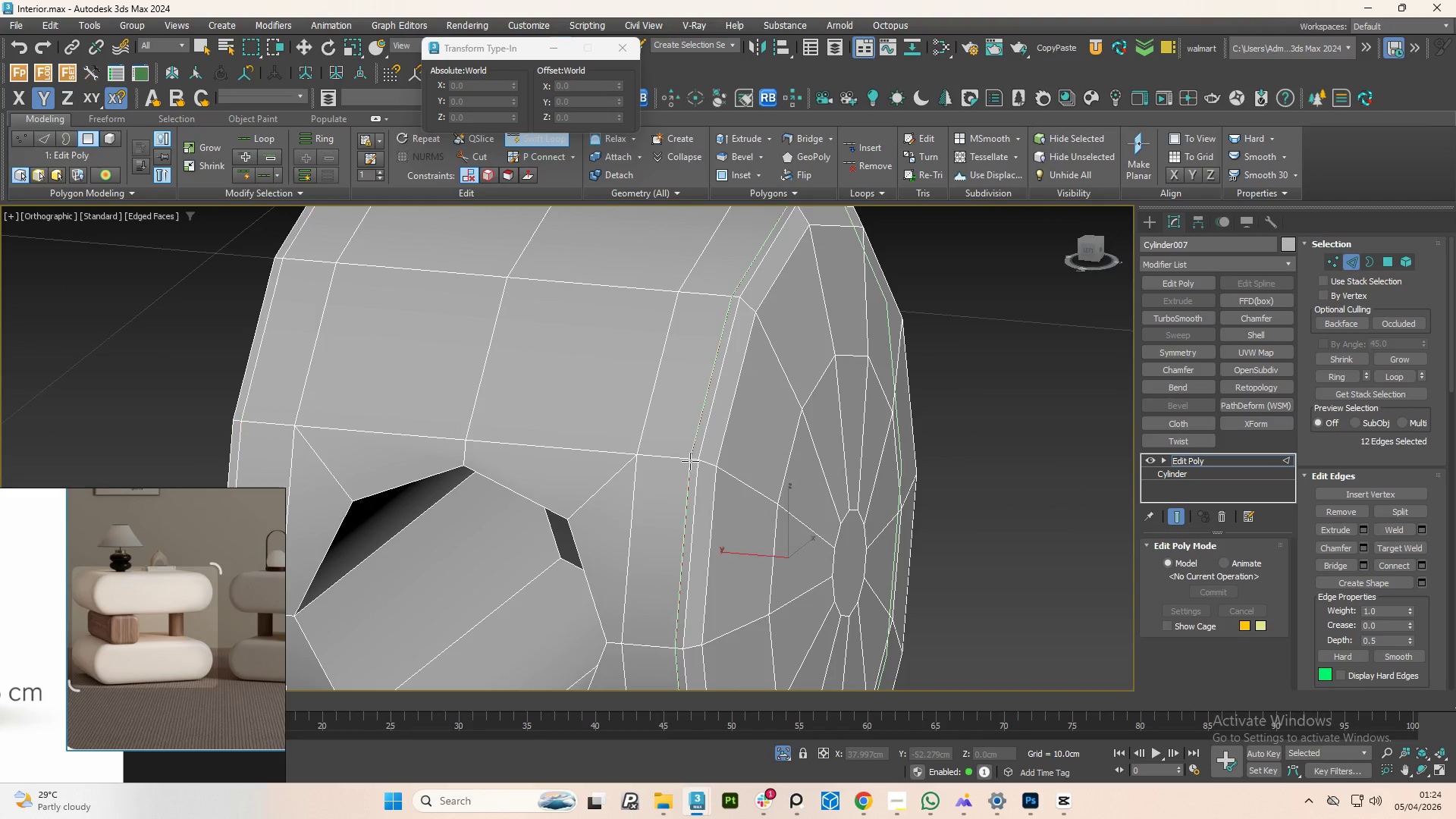 
right_click([690, 461])
 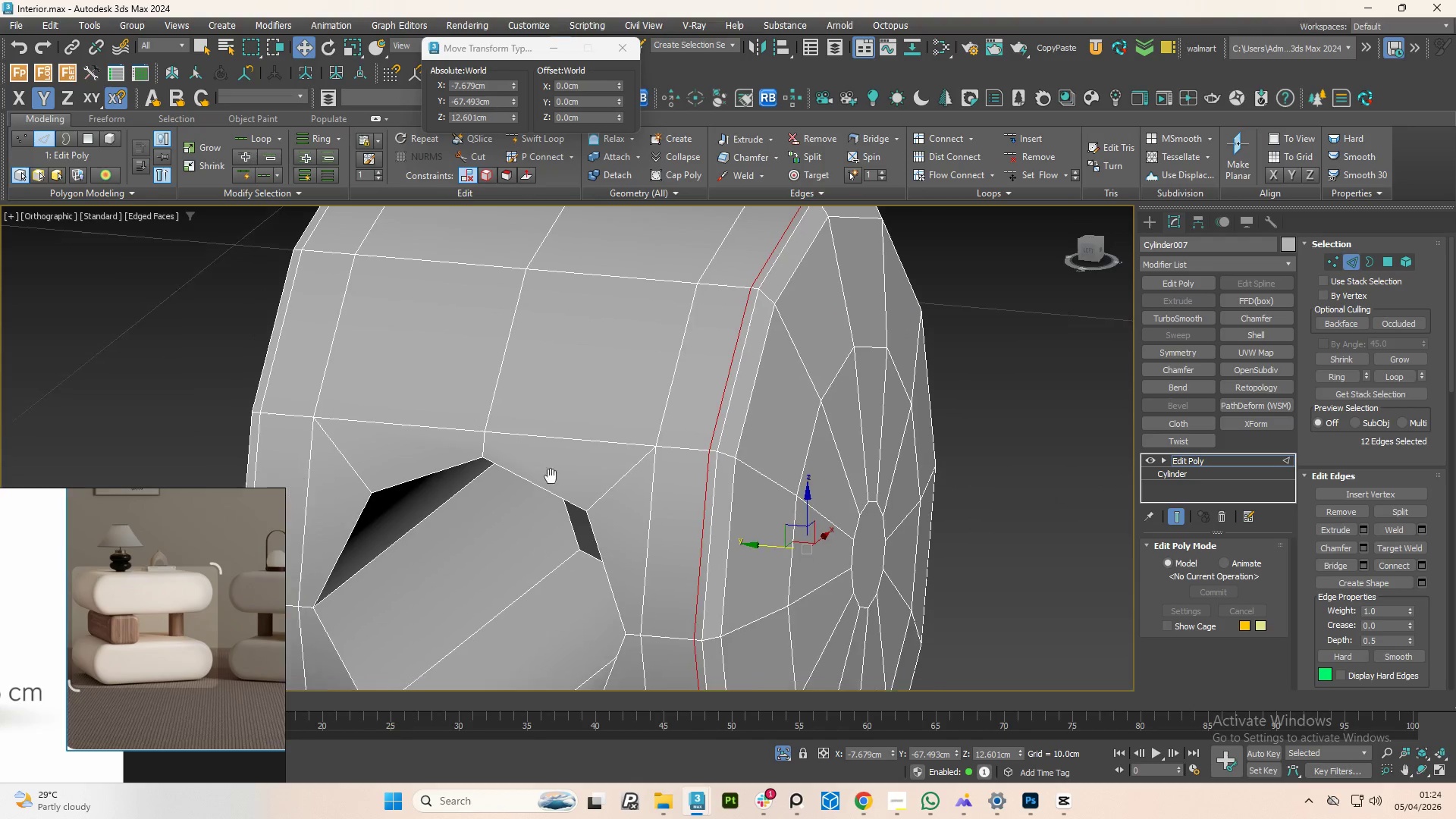 
key(Alt+1)
 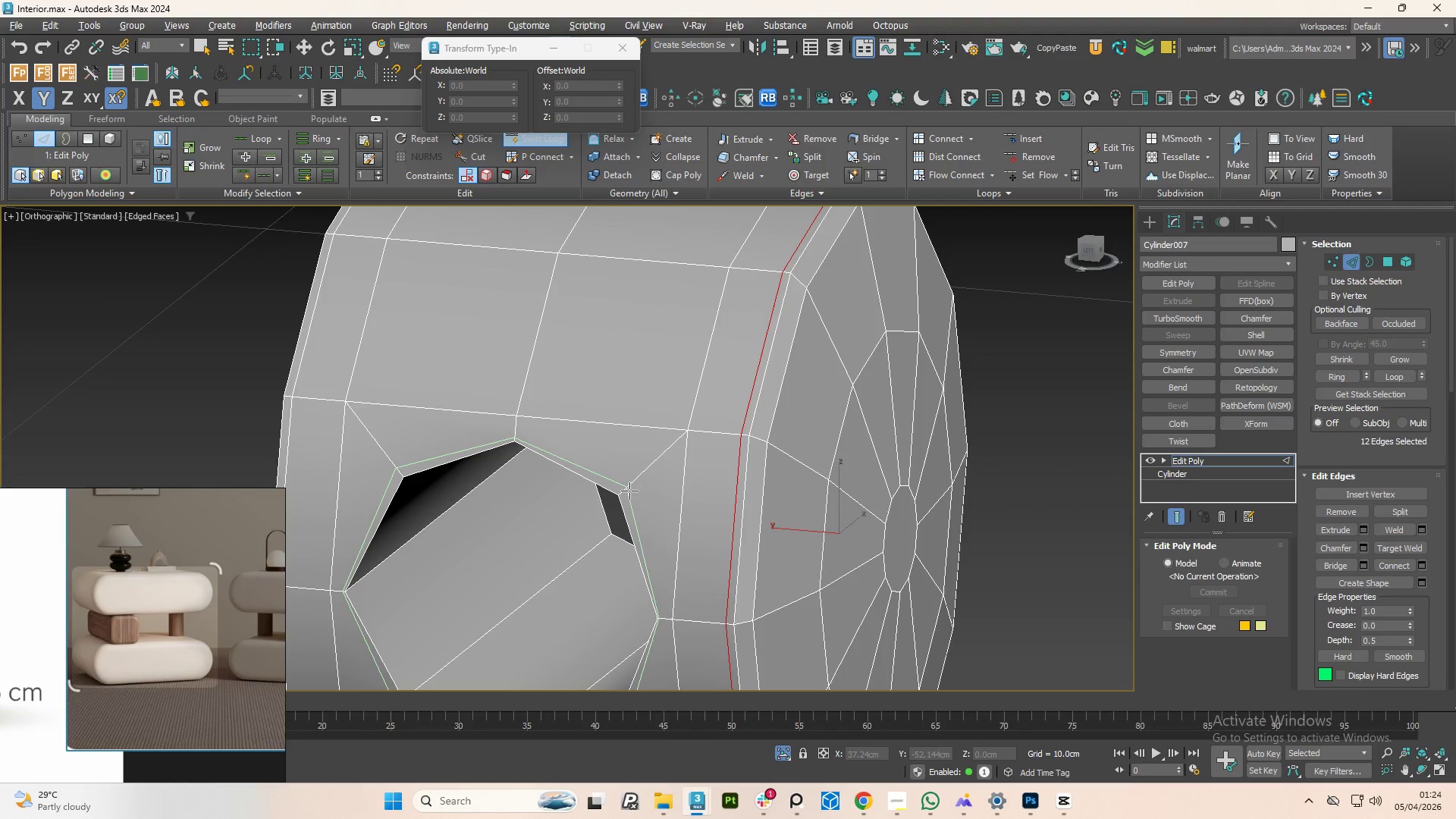 
left_click([629, 491])
 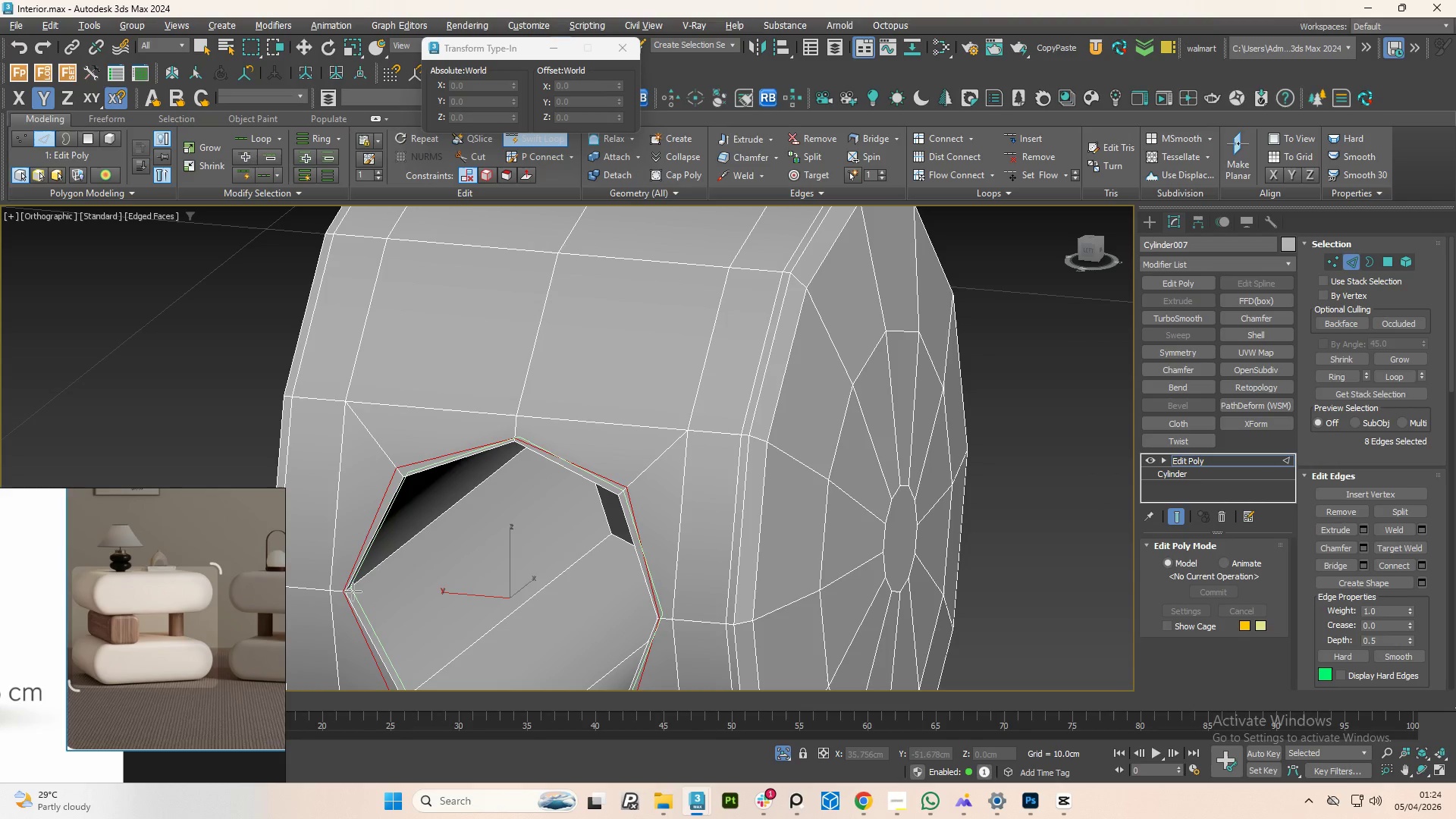 
left_click([350, 592])
 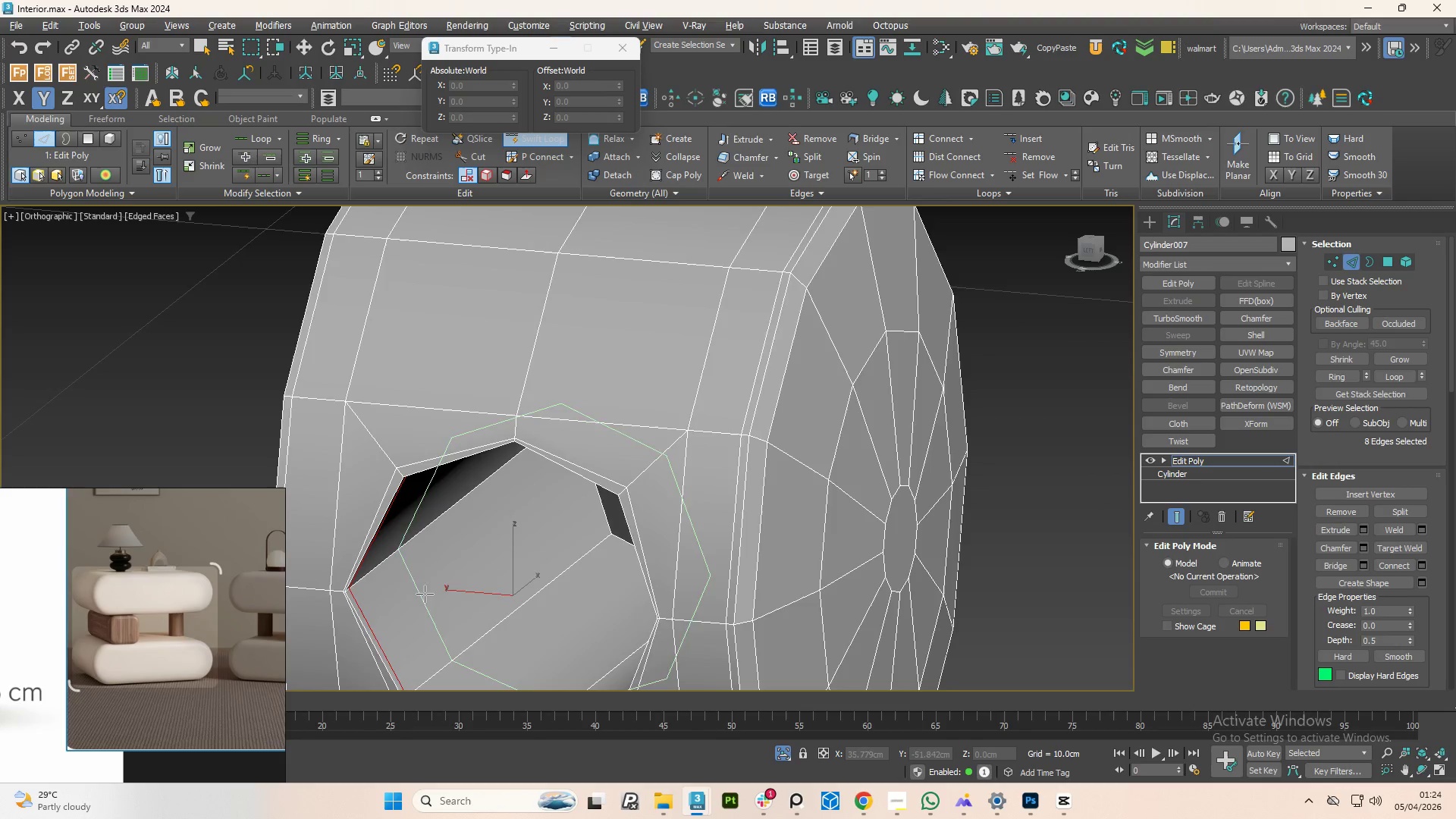 
hold_key(key=AltLeft, duration=1.51)
 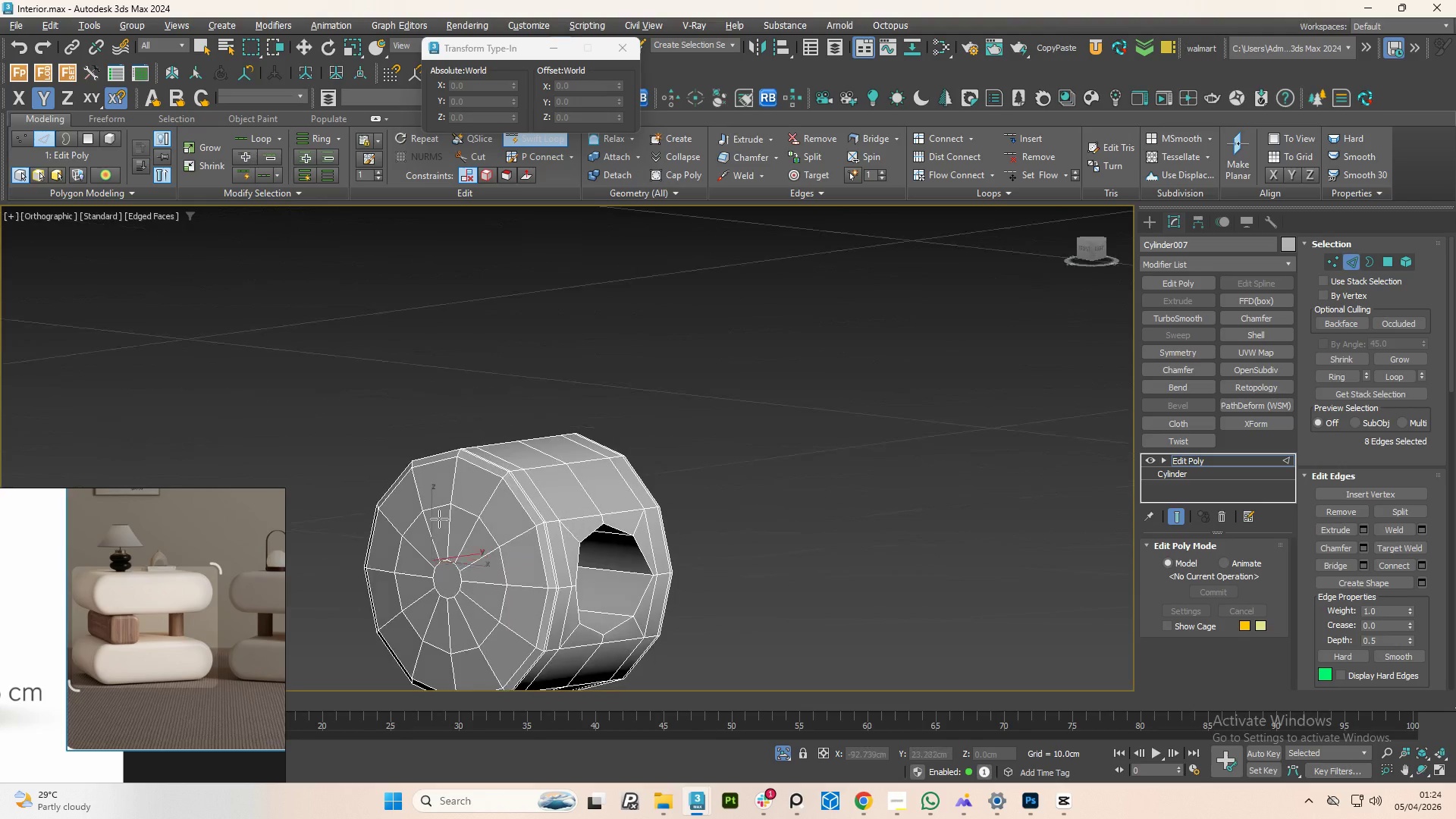 
scroll: coordinate [442, 601], scroll_direction: down, amount: 3.0
 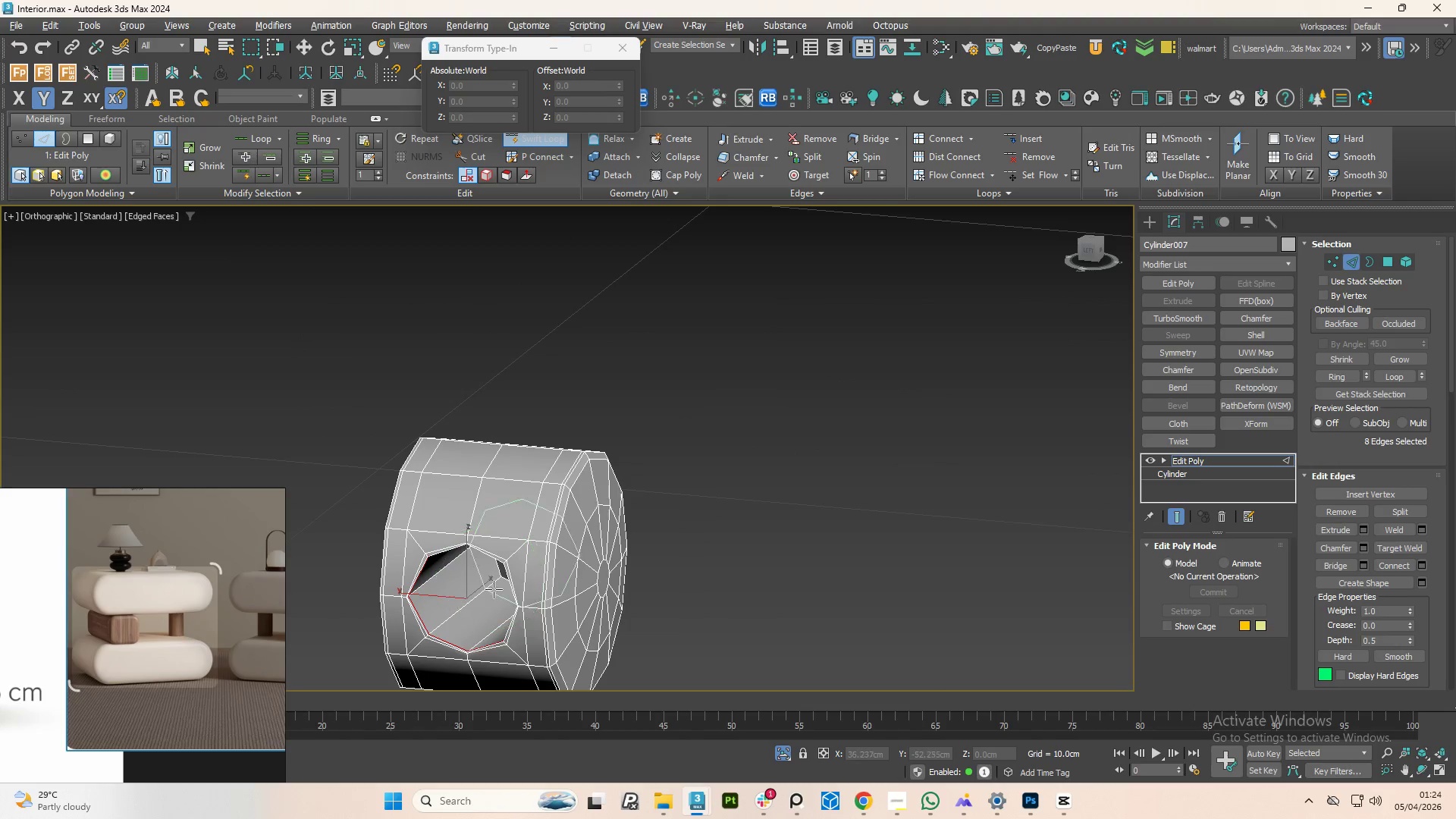 
hold_key(key=AltLeft, duration=1.11)
 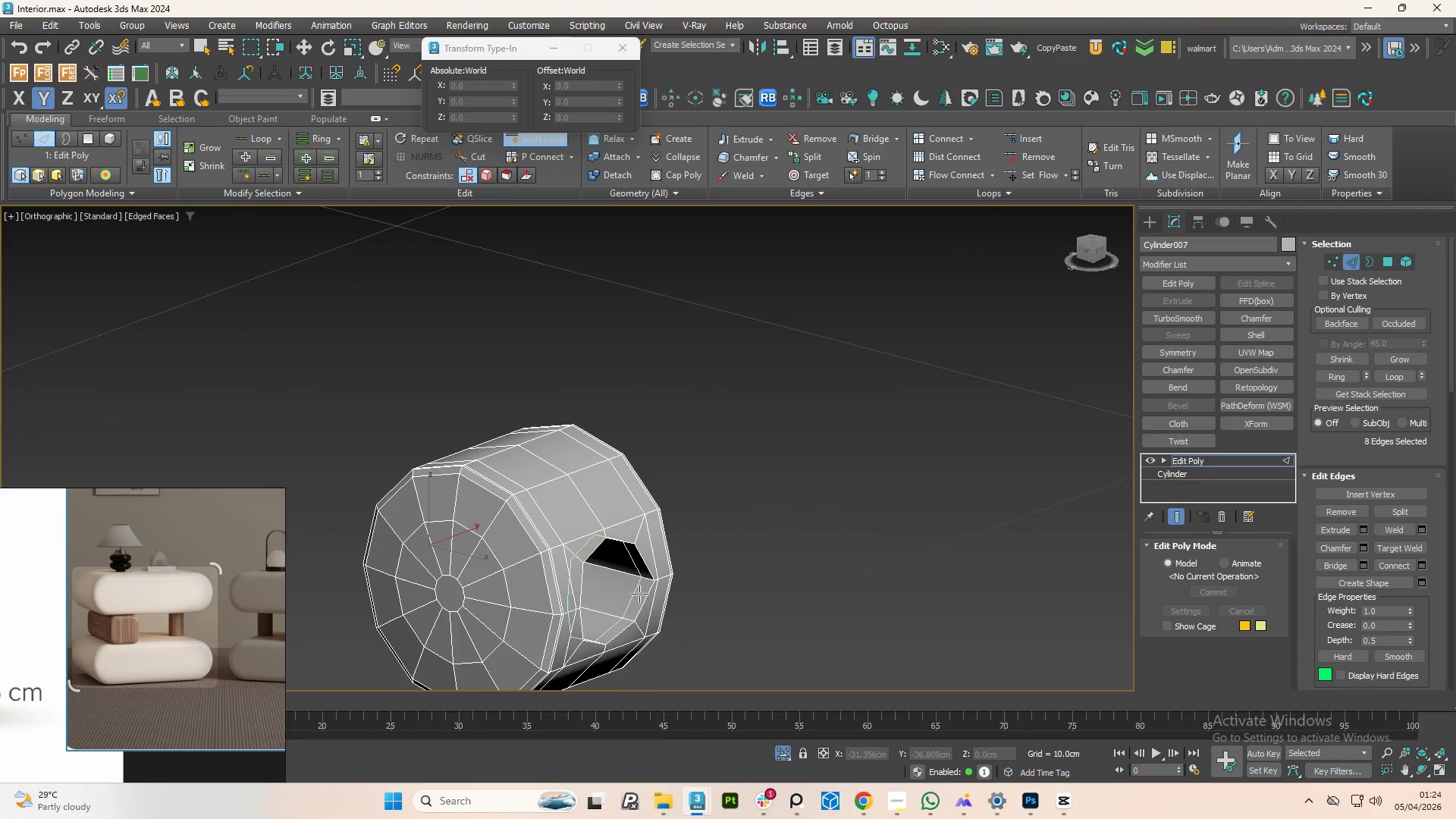 
scroll: coordinate [620, 560], scroll_direction: up, amount: 6.0
 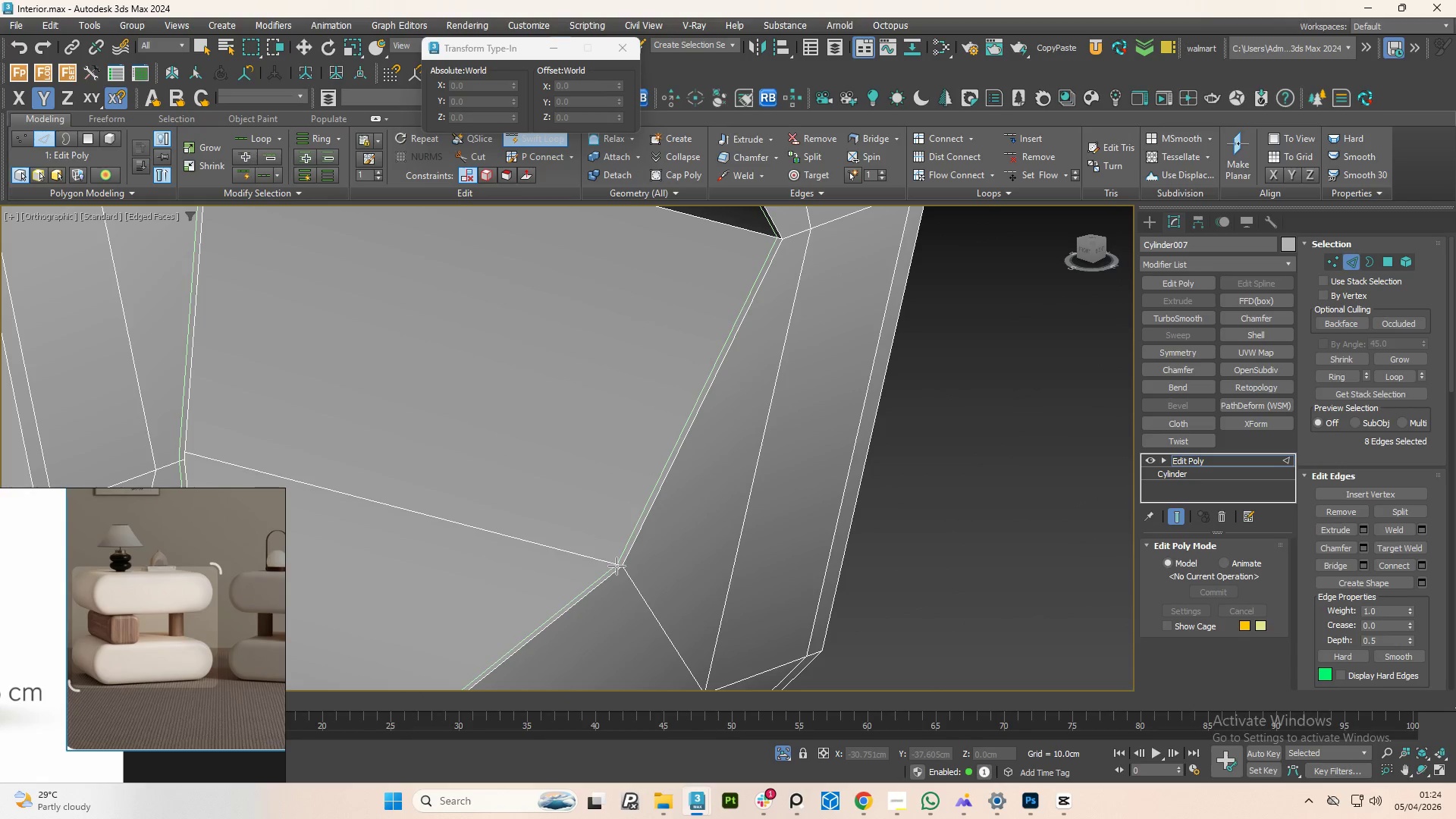 
left_click([617, 566])
 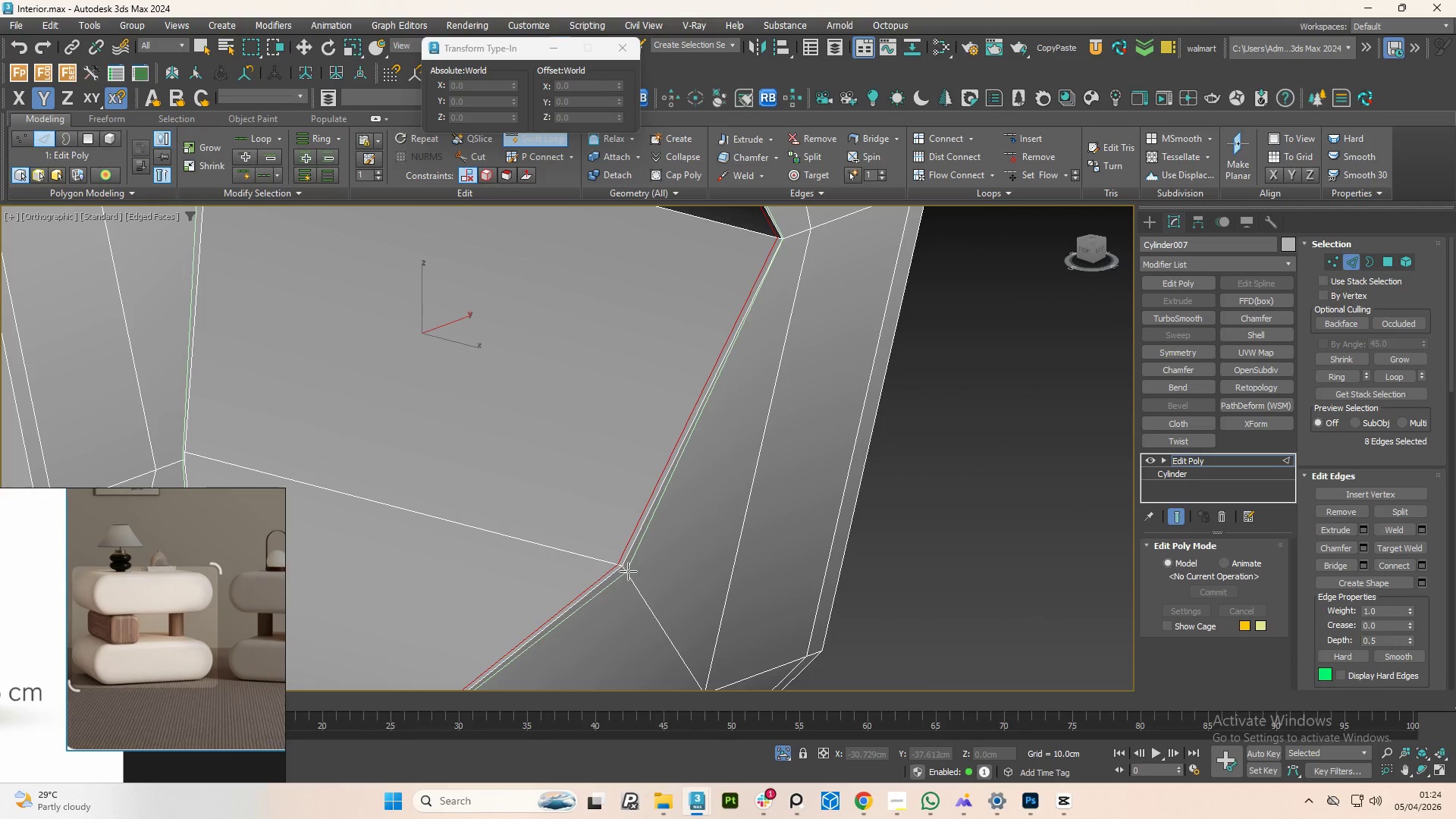 
left_click([628, 571])
 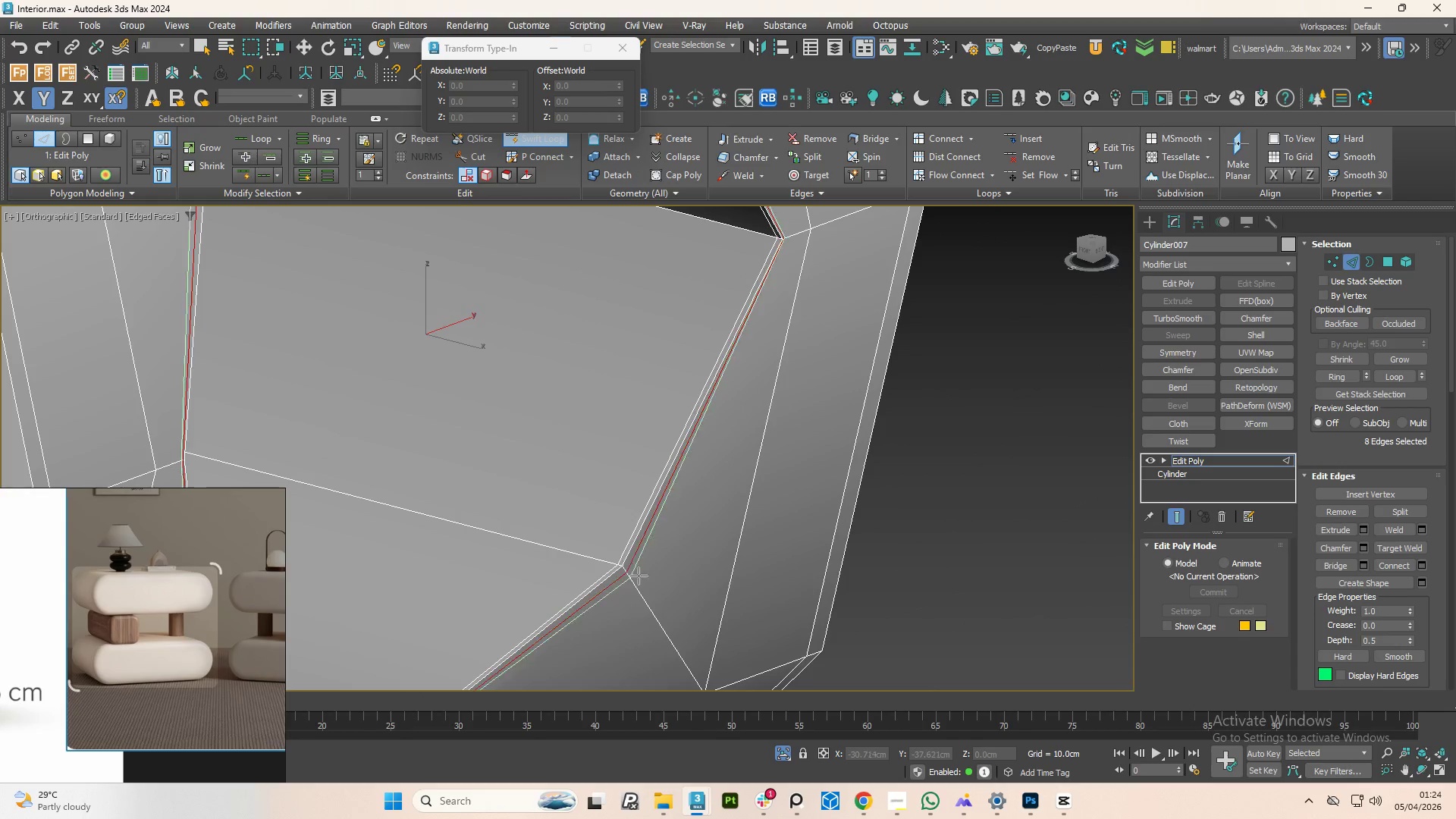 
scroll: coordinate [695, 592], scroll_direction: down, amount: 6.0
 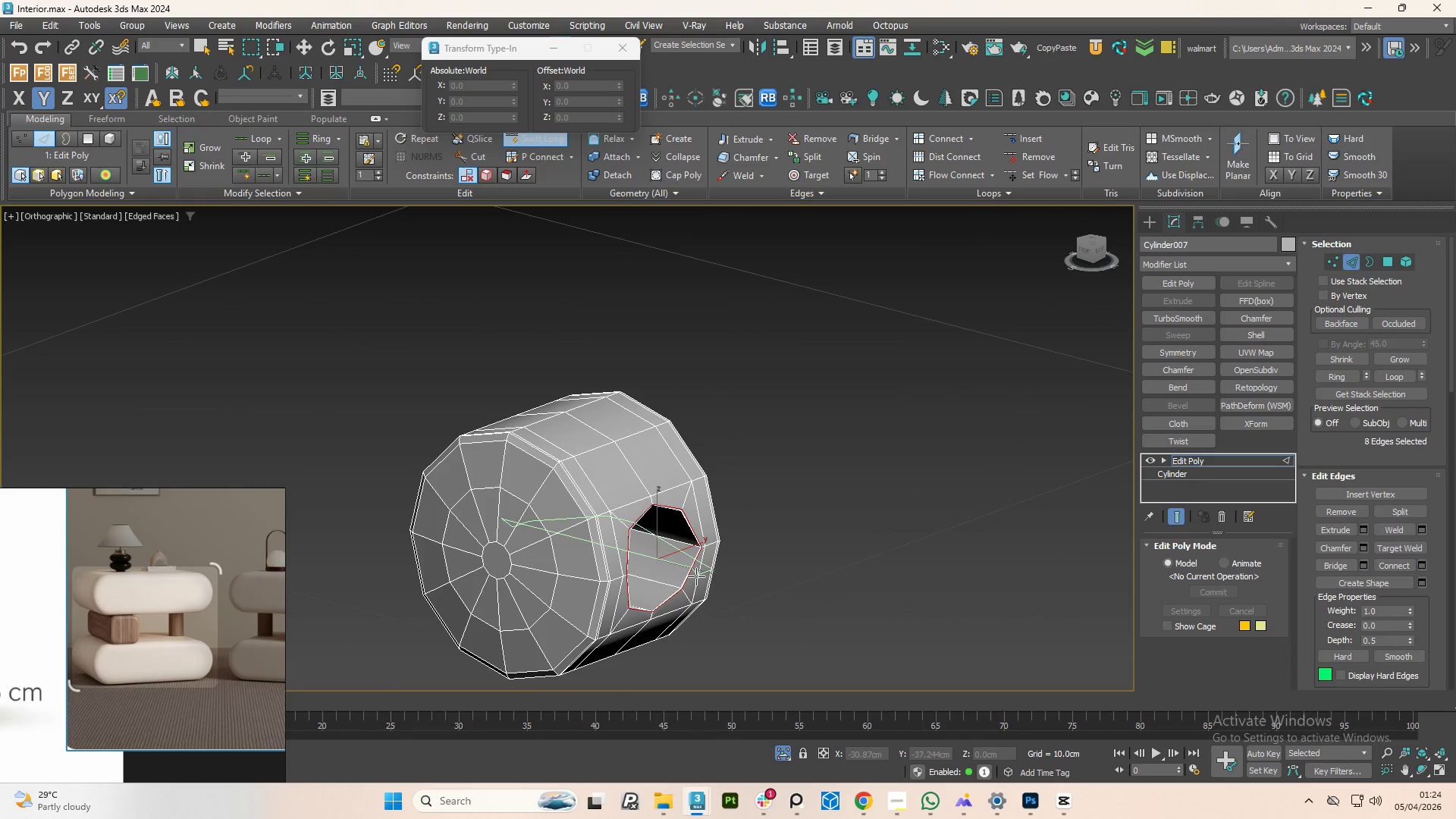 
right_click([696, 576])
 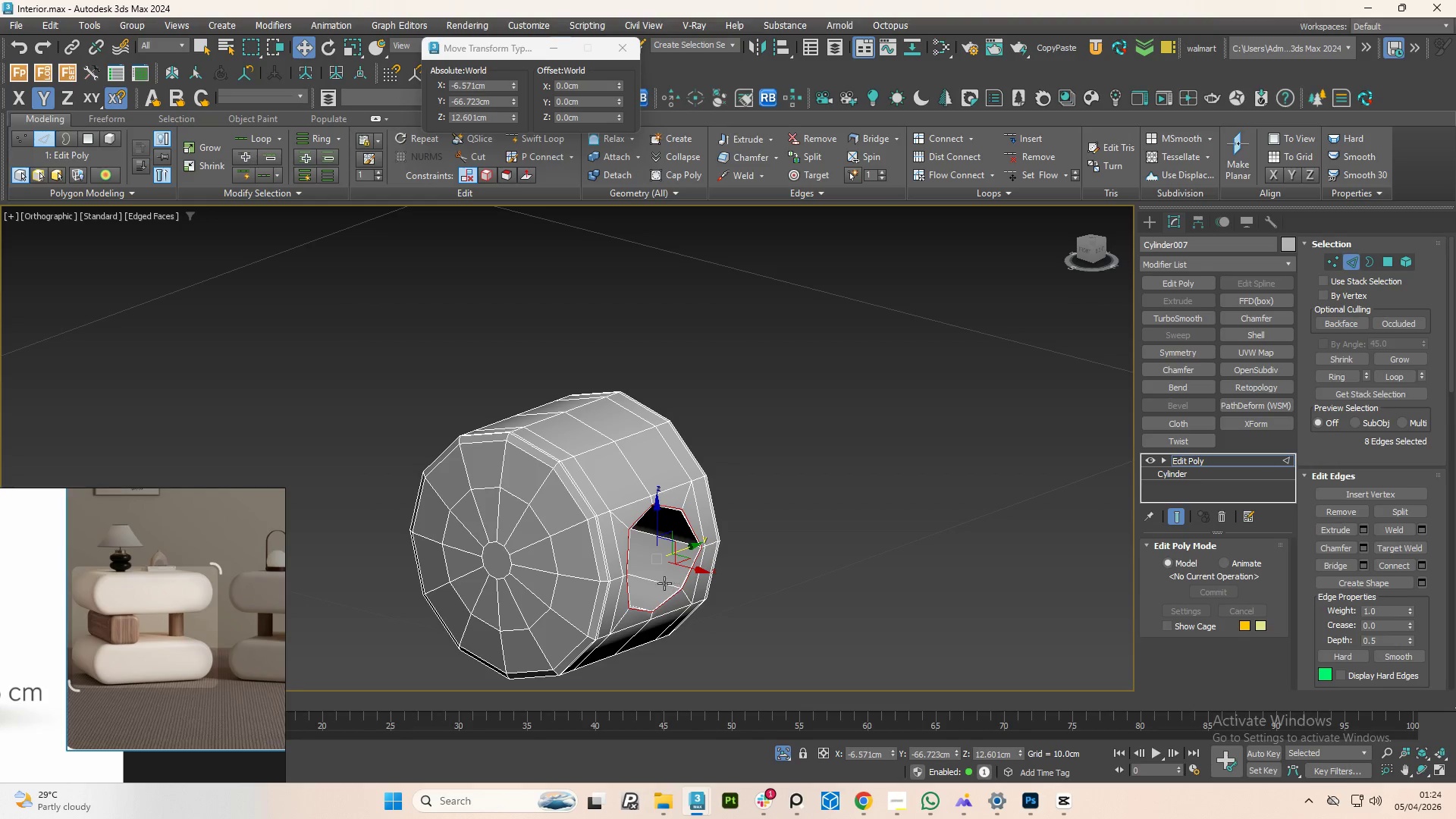 
hold_key(key=AltLeft, duration=1.26)
 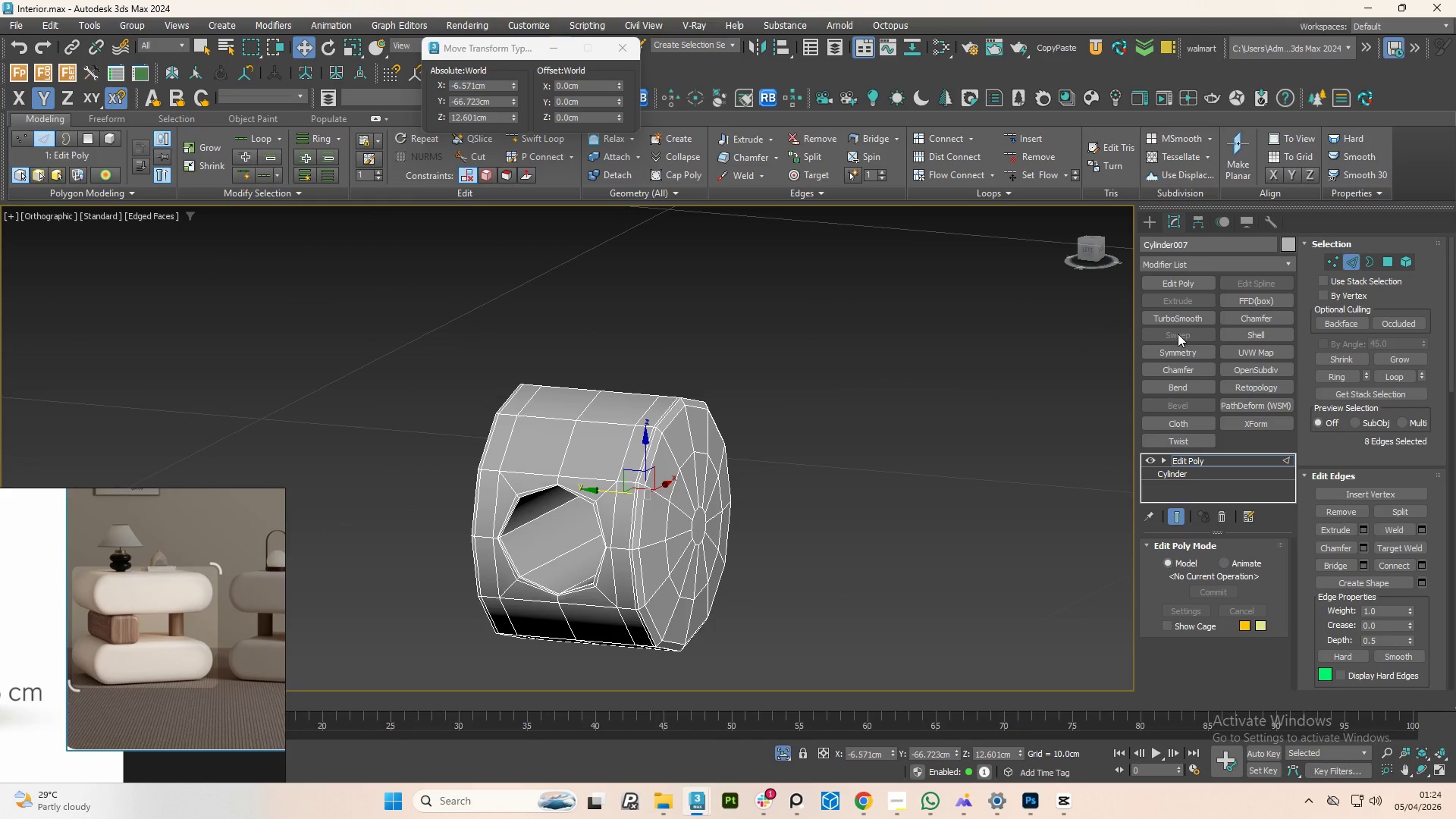 
scroll: coordinate [730, 541], scroll_direction: none, amount: 0.0
 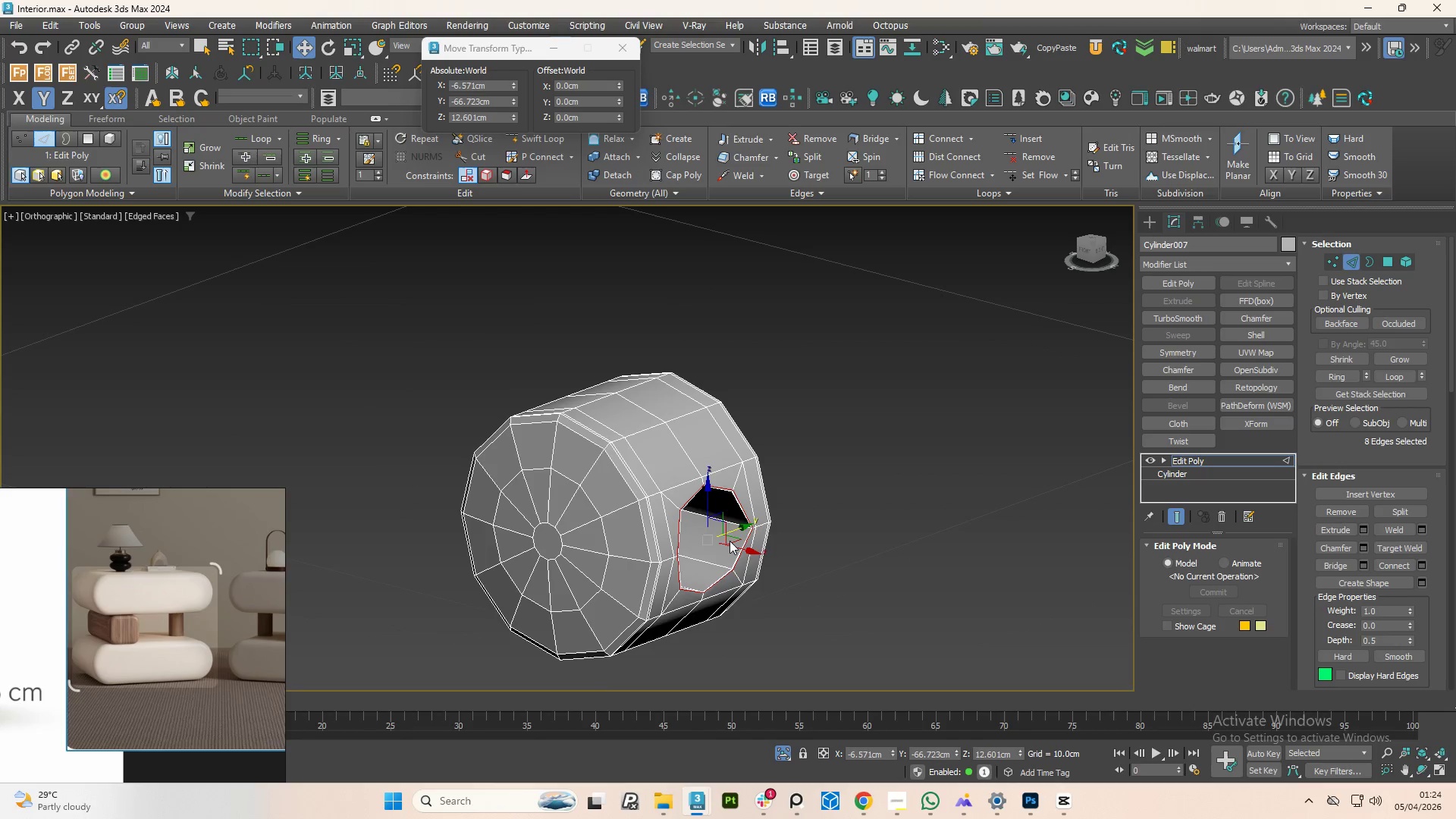 
hold_key(key=AltLeft, duration=1.84)
left_click([1182, 320])
 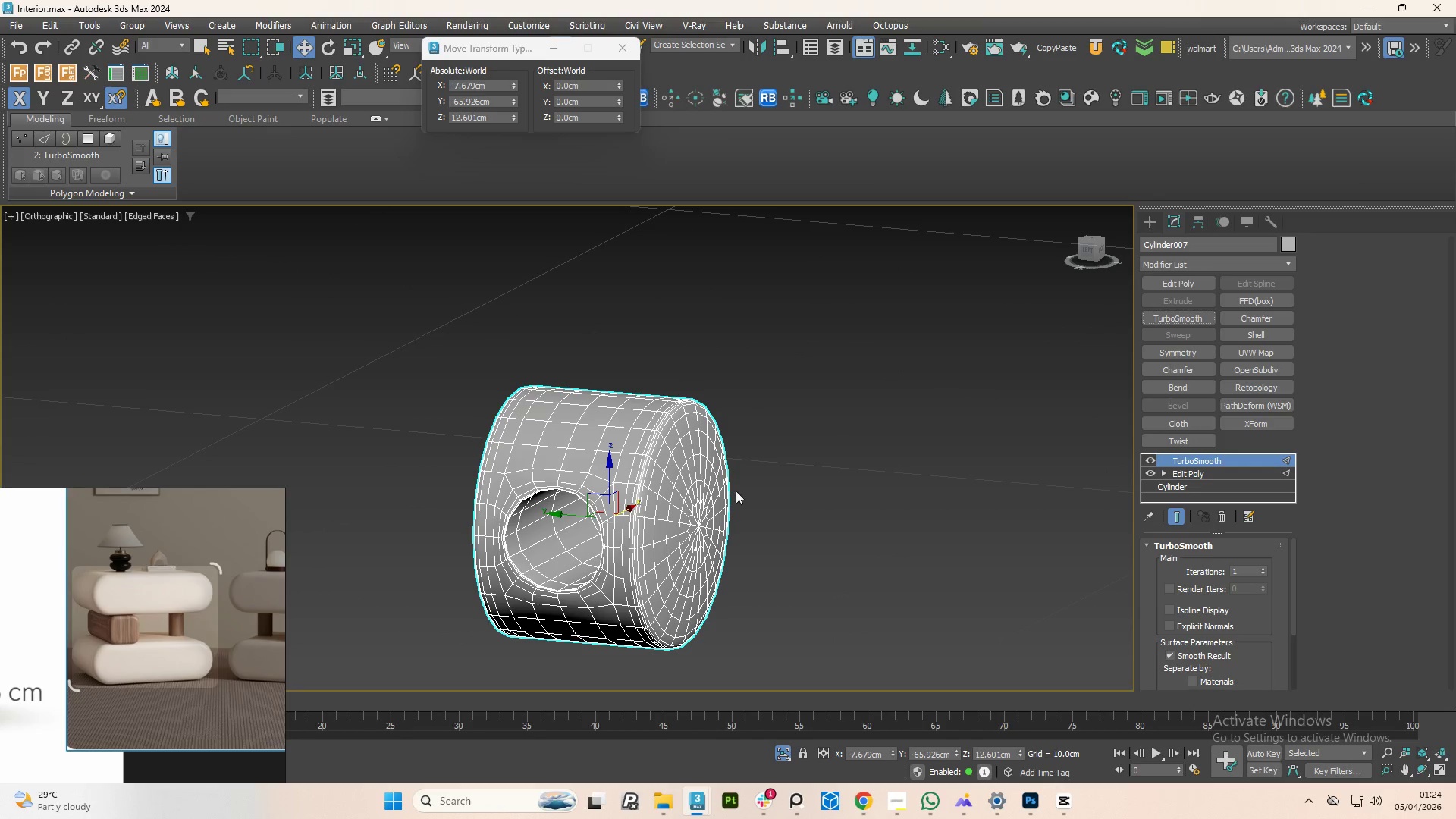 
hold_key(key=AltLeft, duration=0.67)
 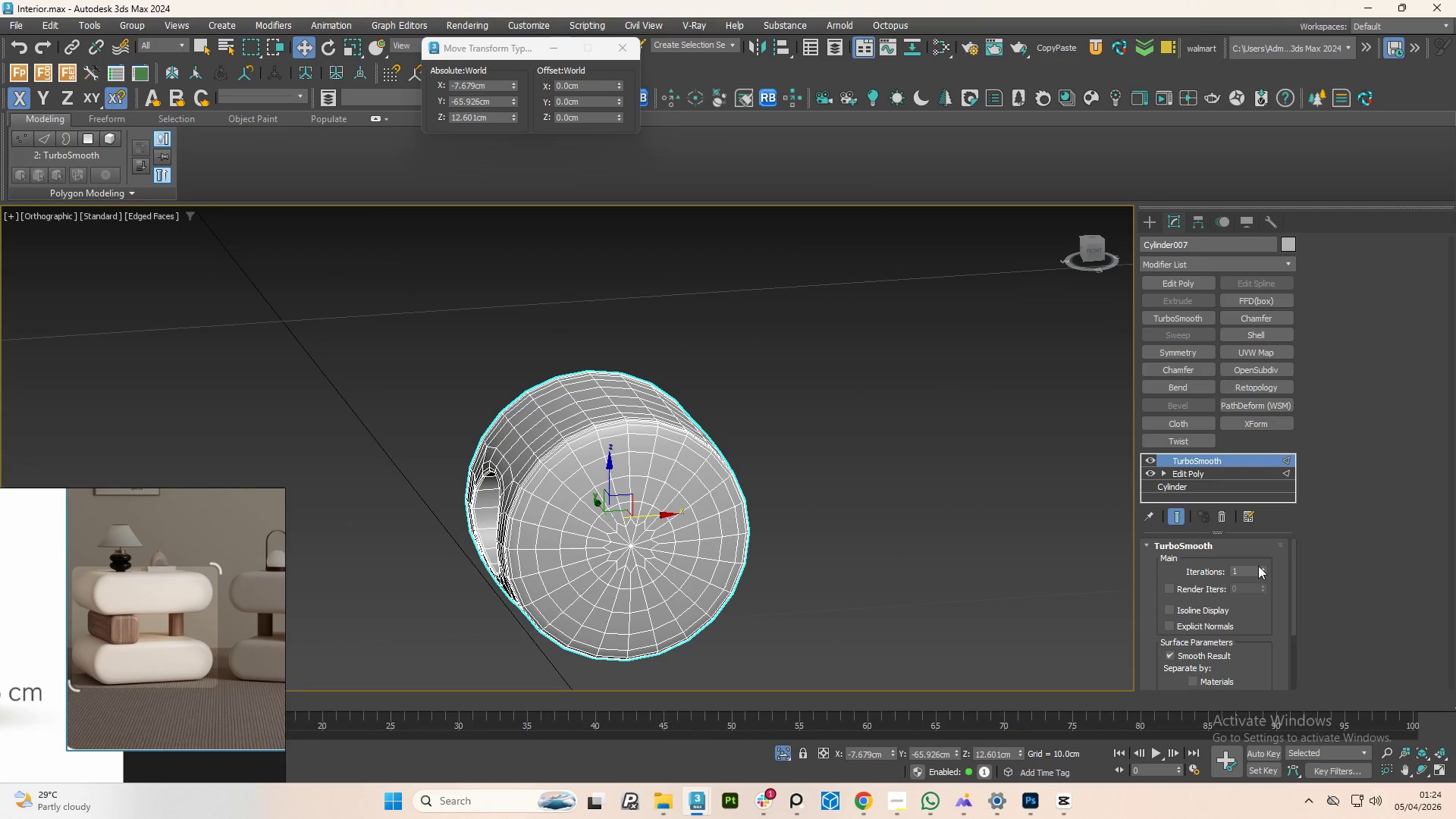 
left_click([1260, 566])
 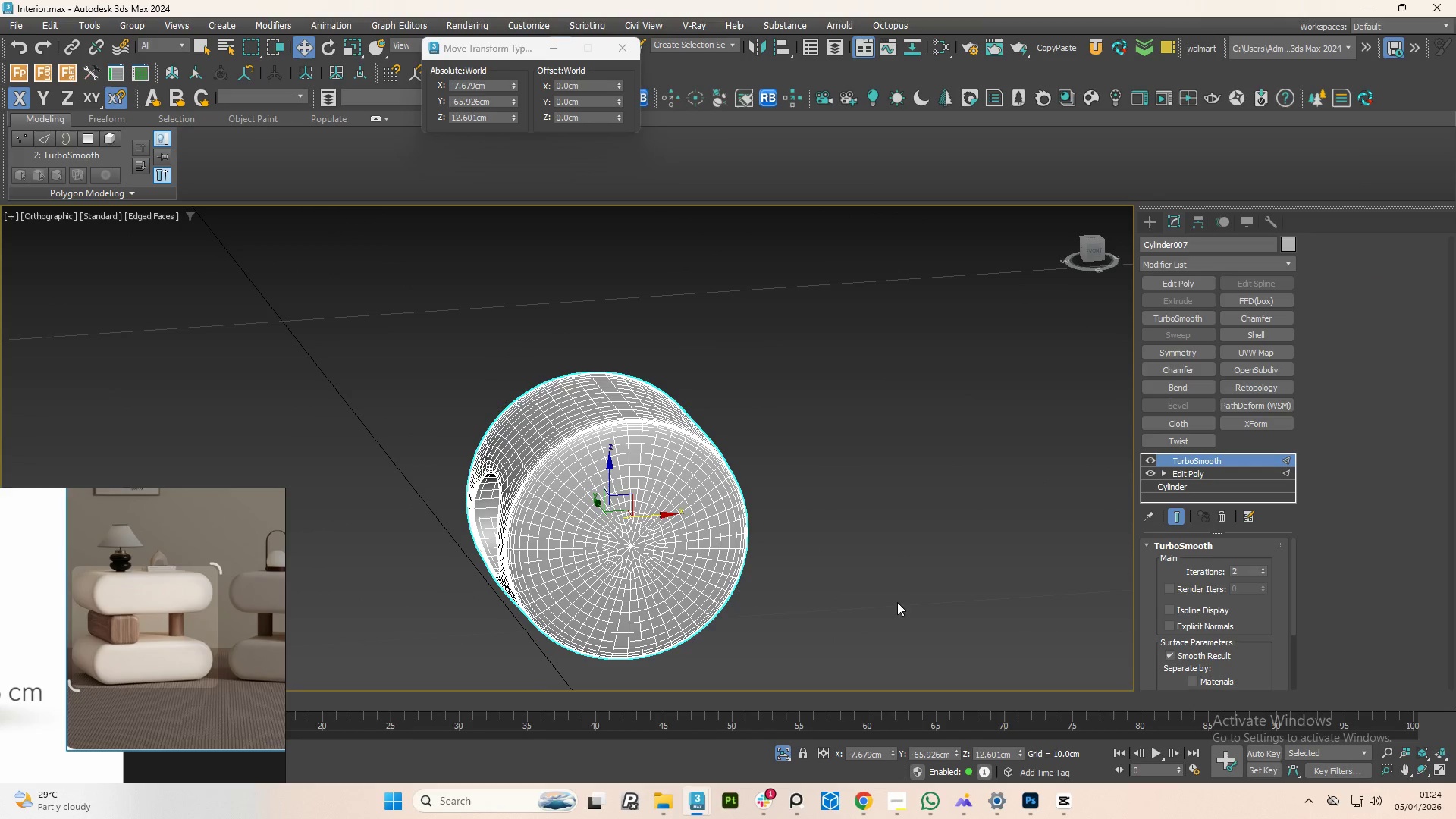 
hold_key(key=AltLeft, duration=0.5)
 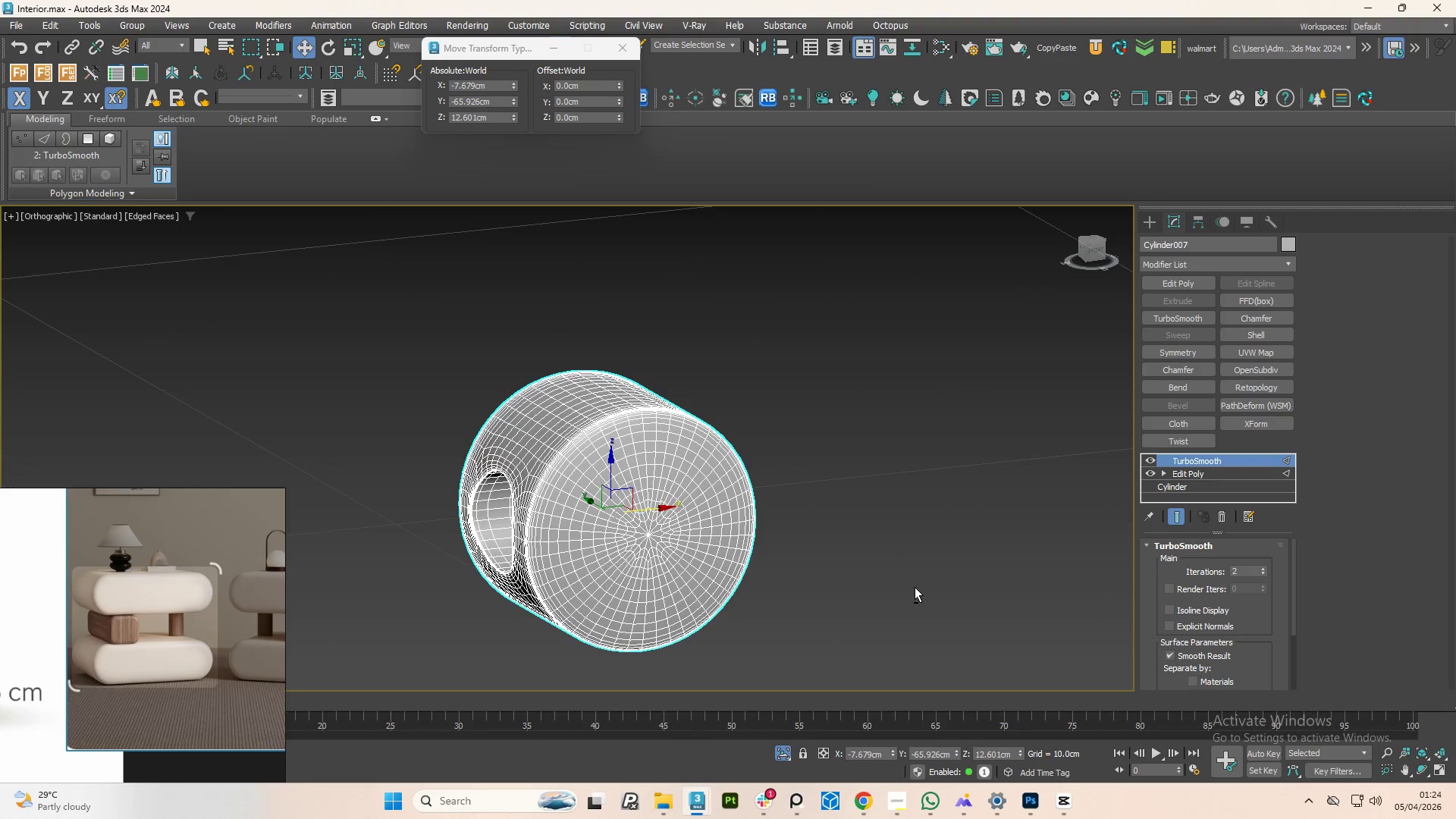 
key(F4)
 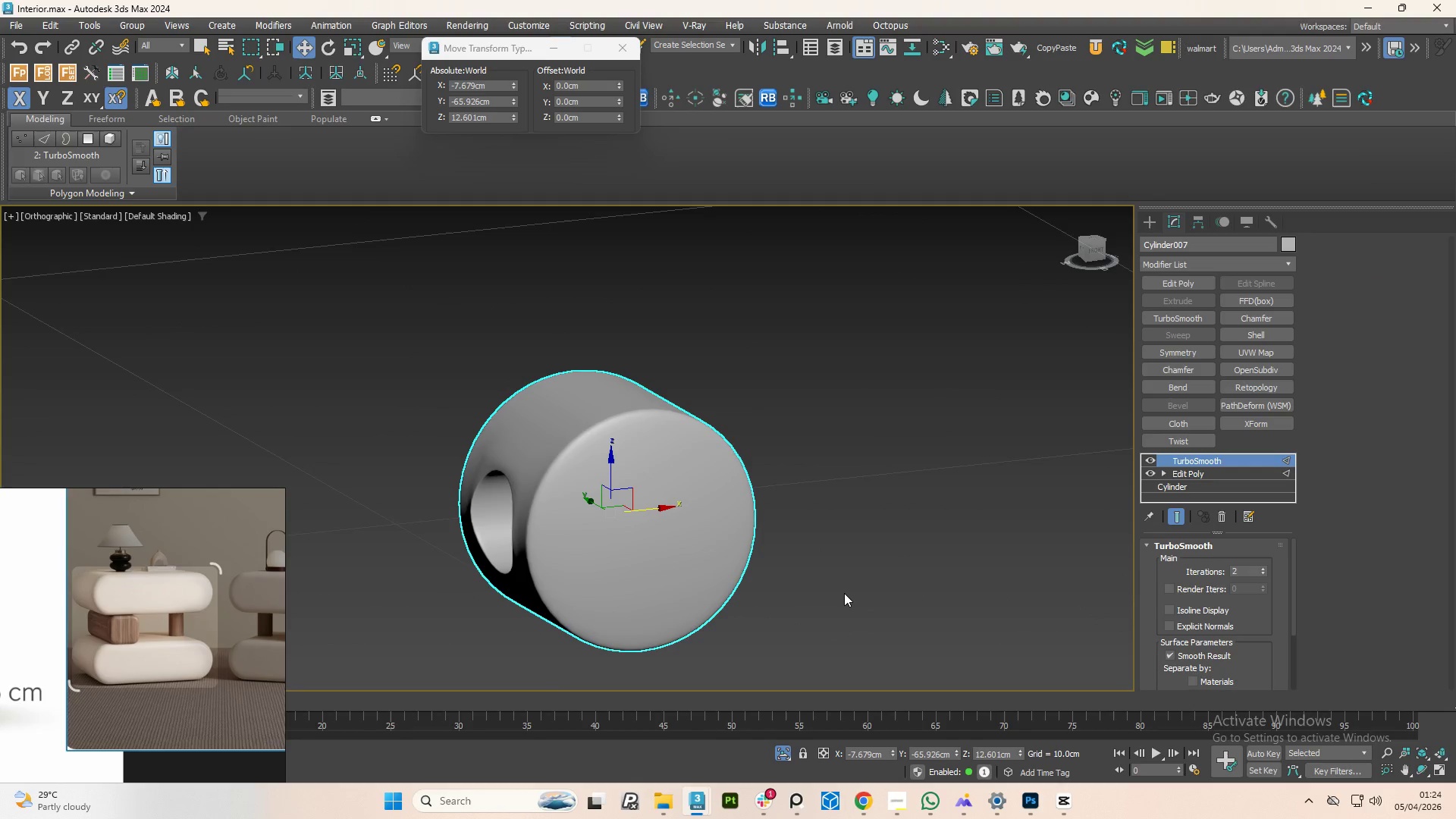 
hold_key(key=AltLeft, duration=1.5)
 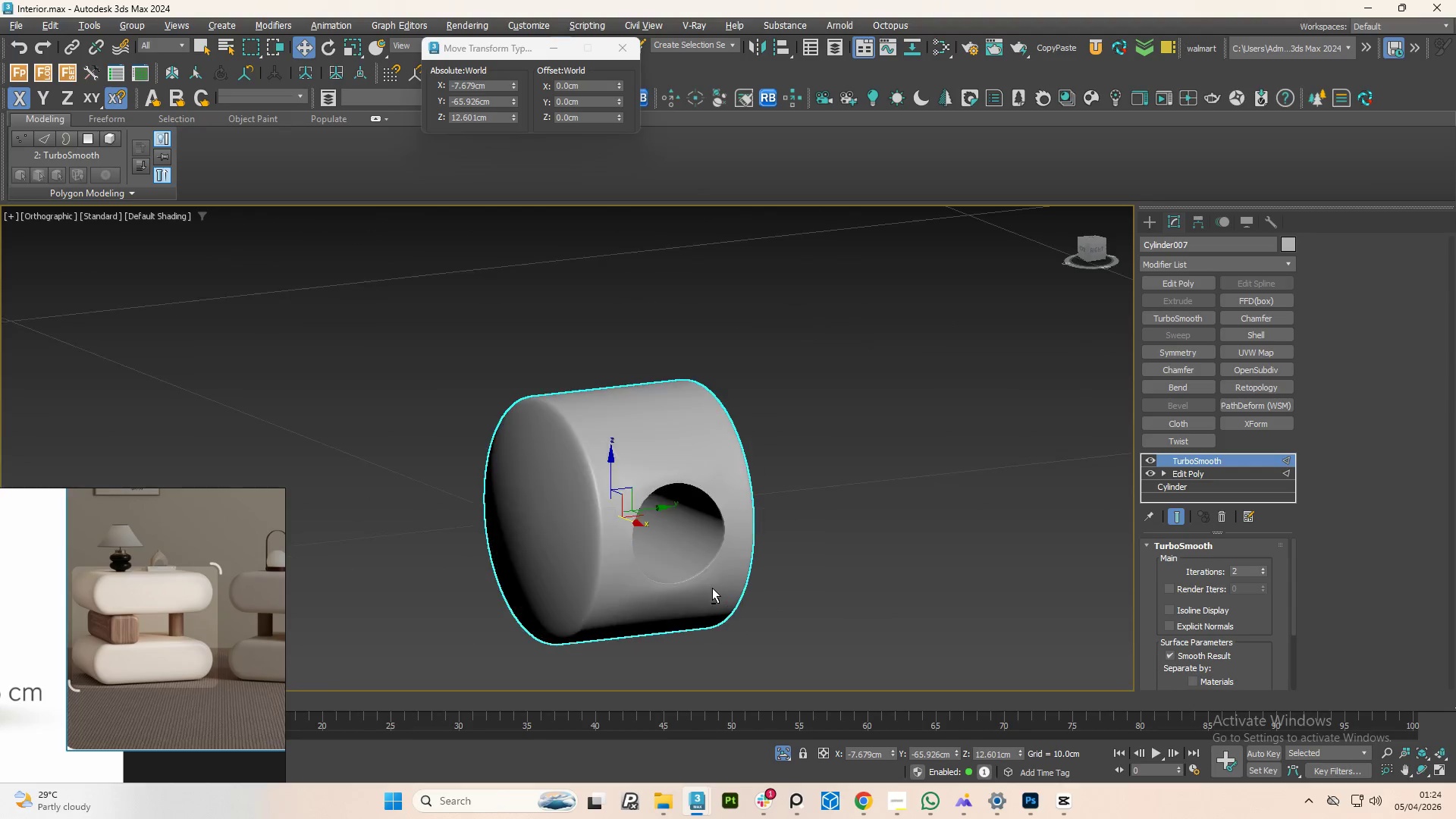 
hold_key(key=AltLeft, duration=1.52)
 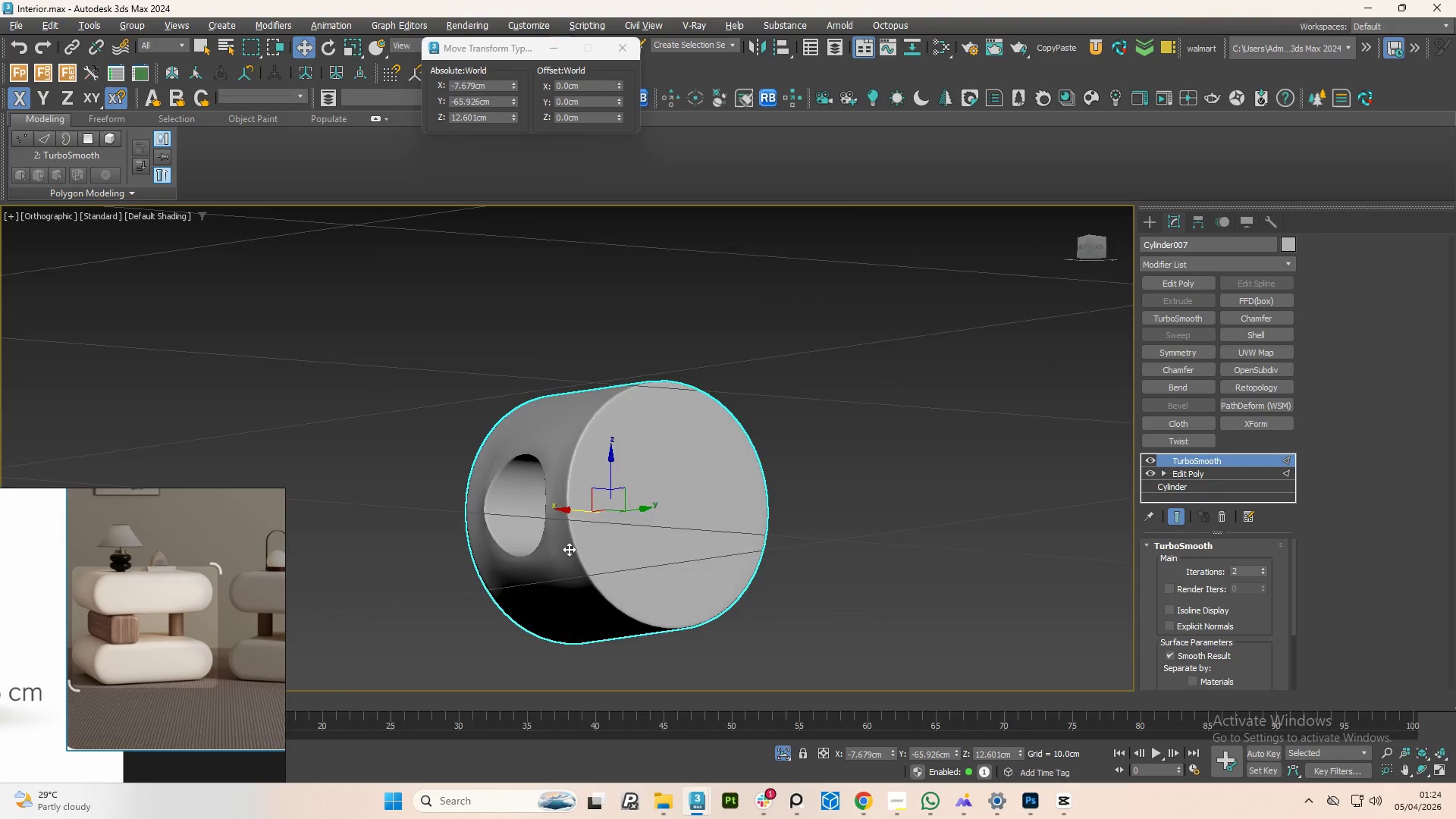 
hold_key(key=AltLeft, duration=1.5)
 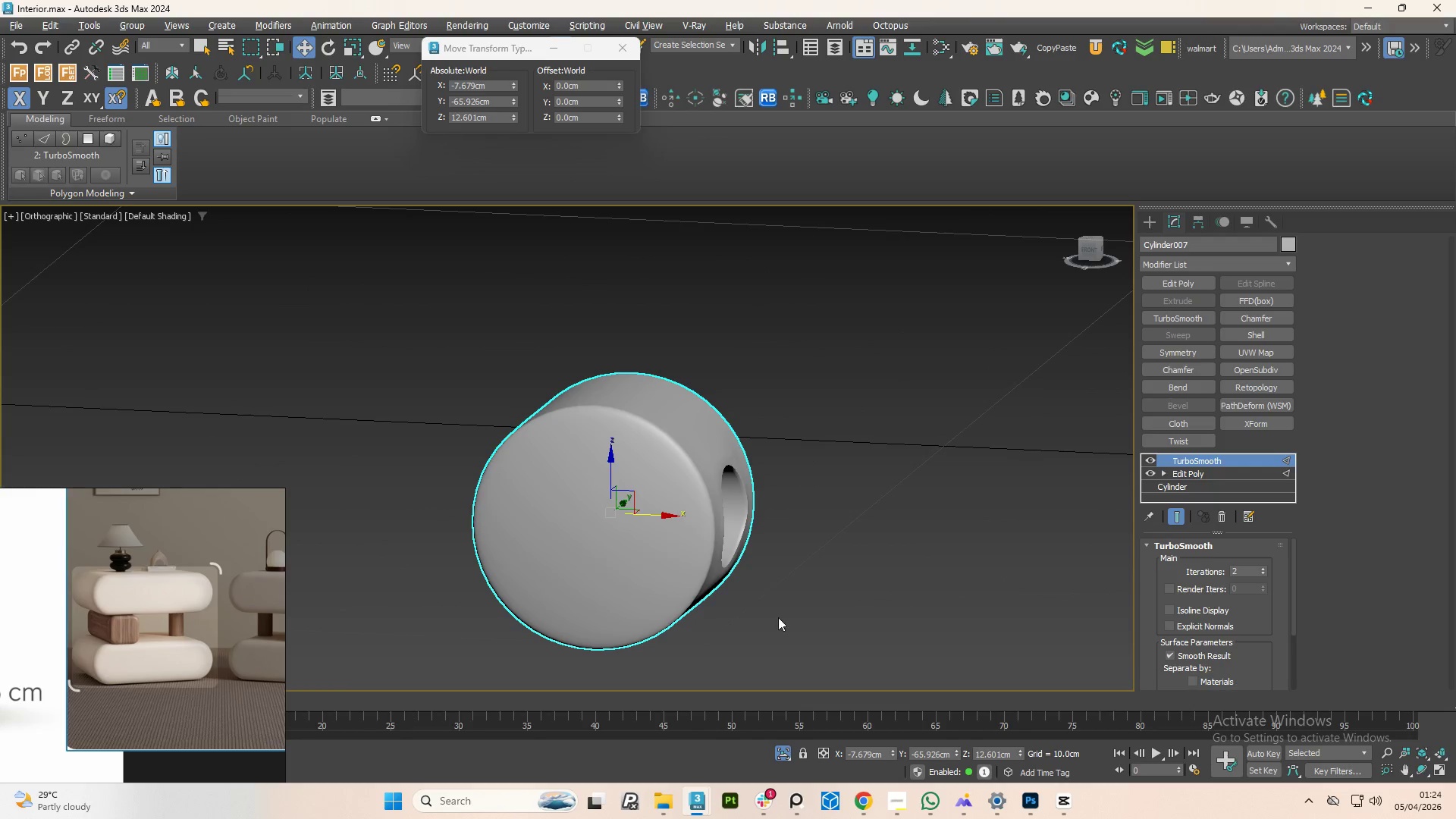 
hold_key(key=AltLeft, duration=0.47)
 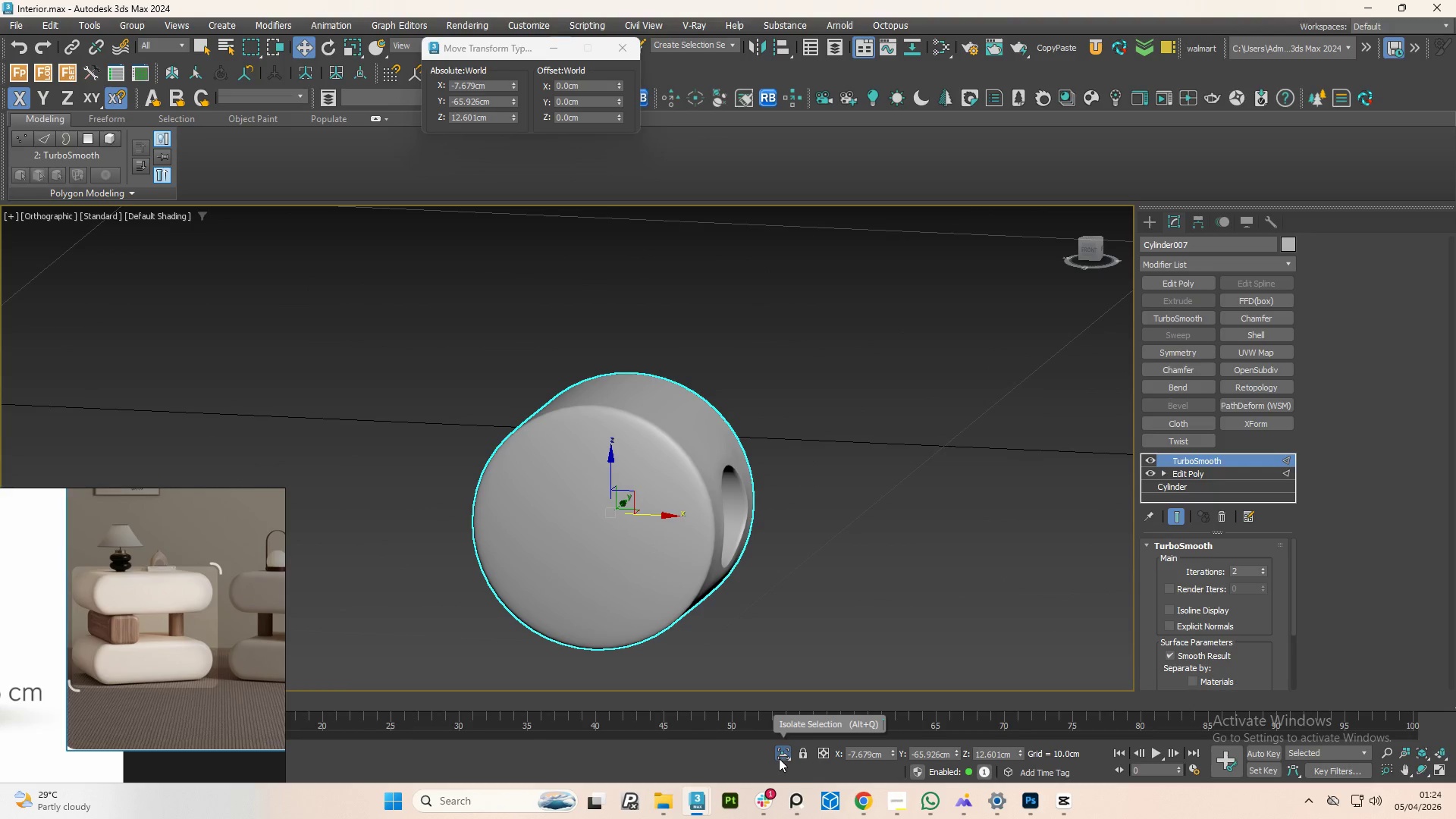 
left_click([783, 758])
 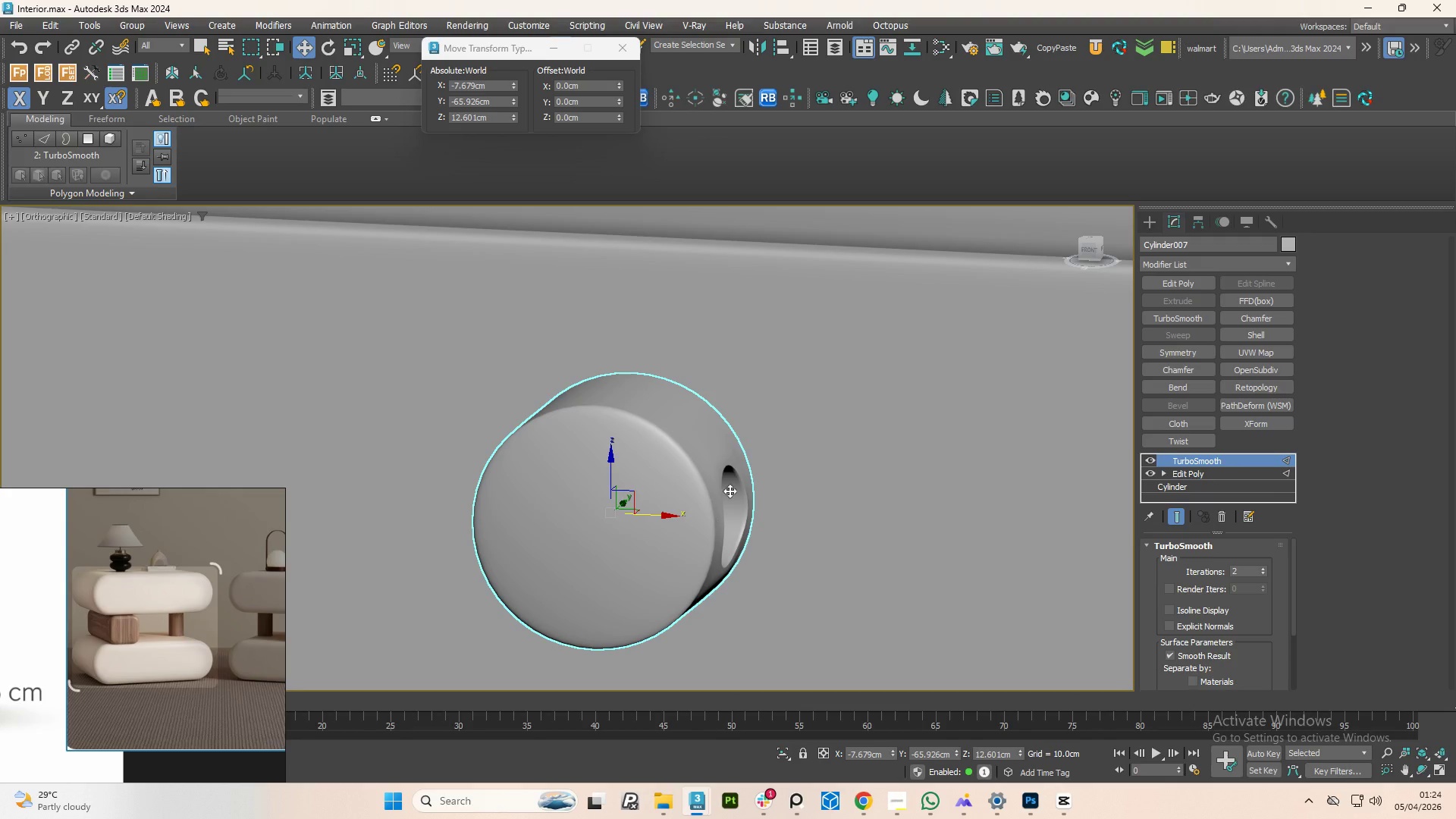 
hold_key(key=AltLeft, duration=0.66)
 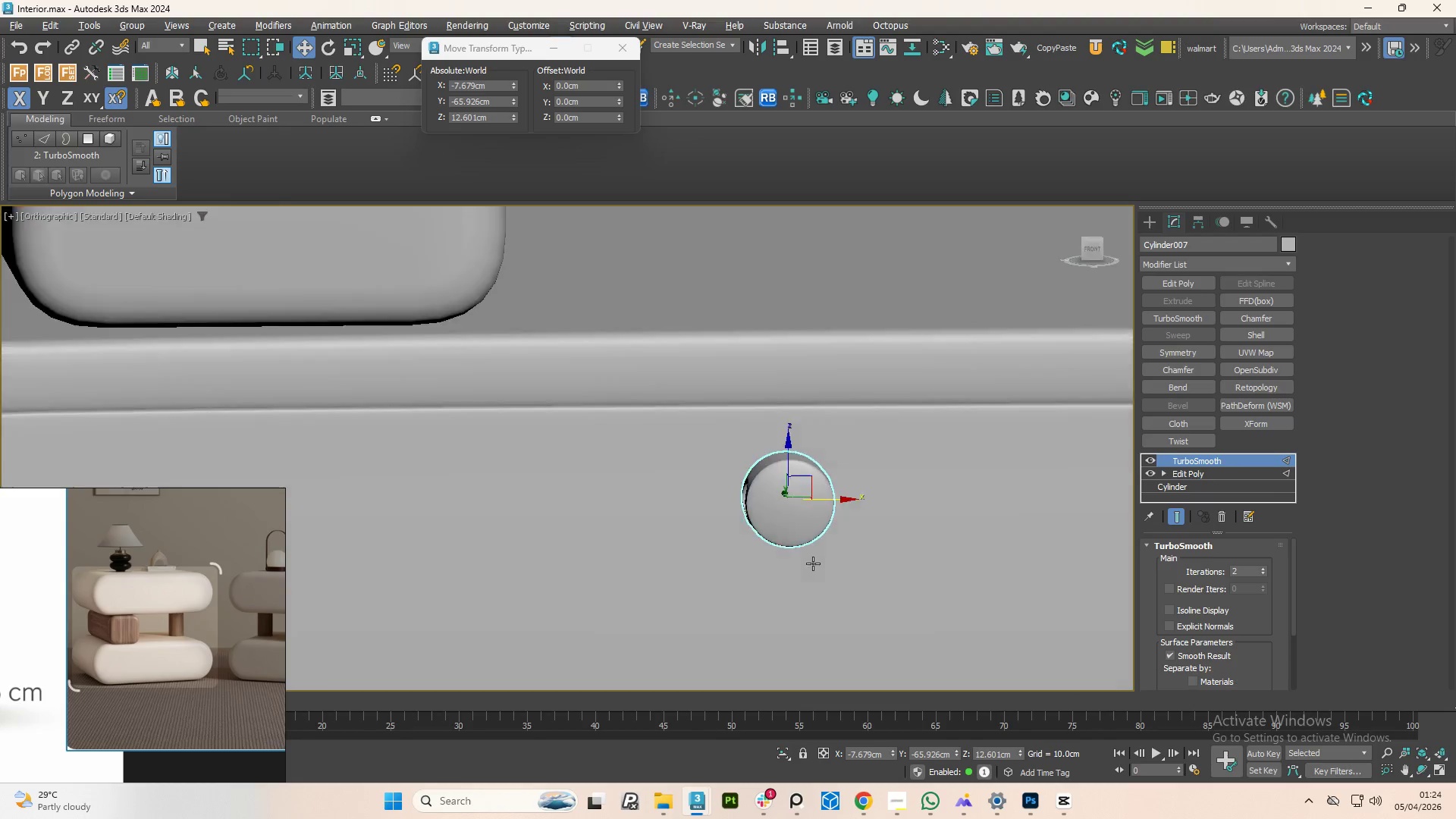 
scroll: coordinate [958, 427], scroll_direction: down, amount: 2.0
 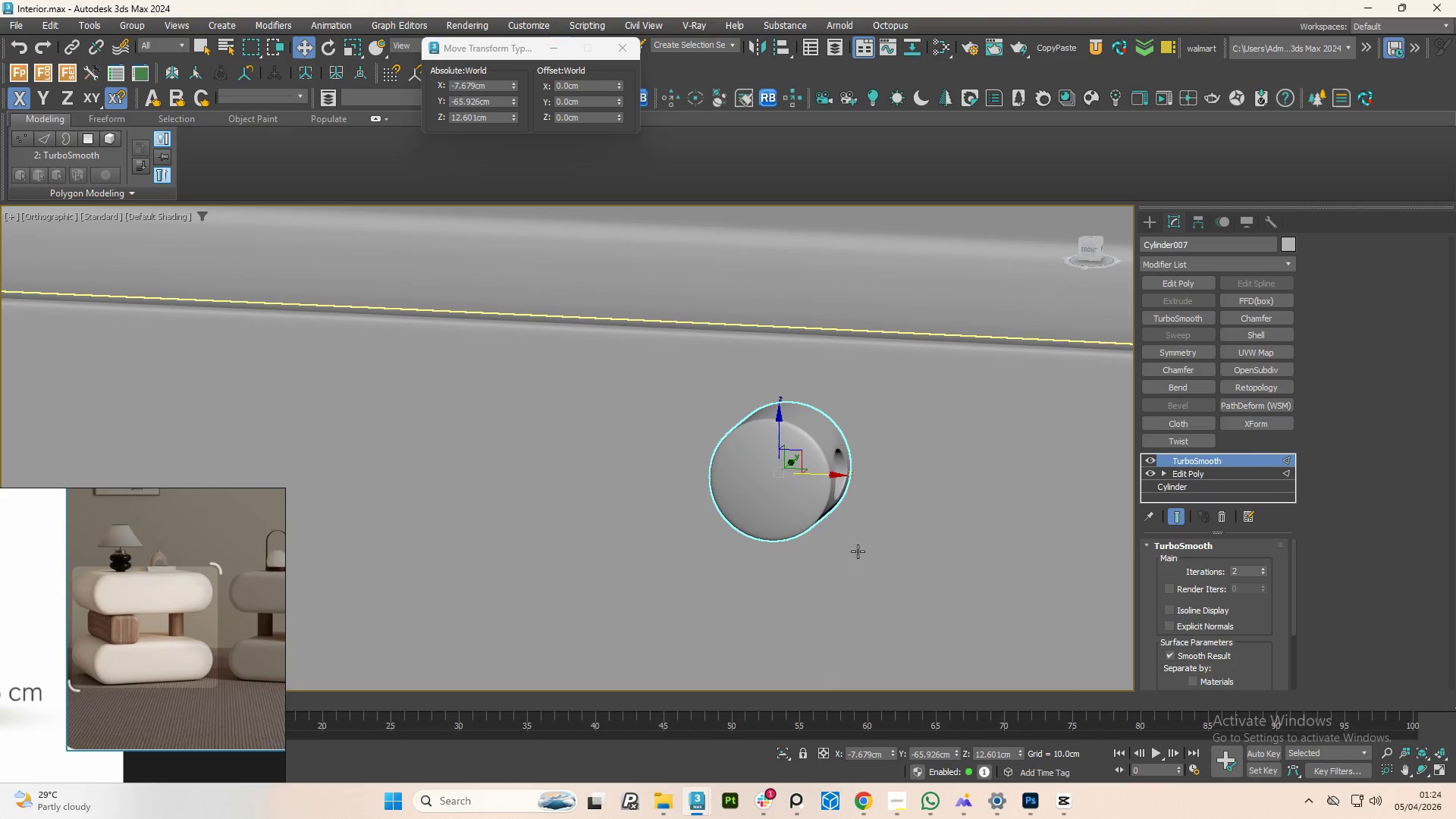 
hold_key(key=AltLeft, duration=1.5)
 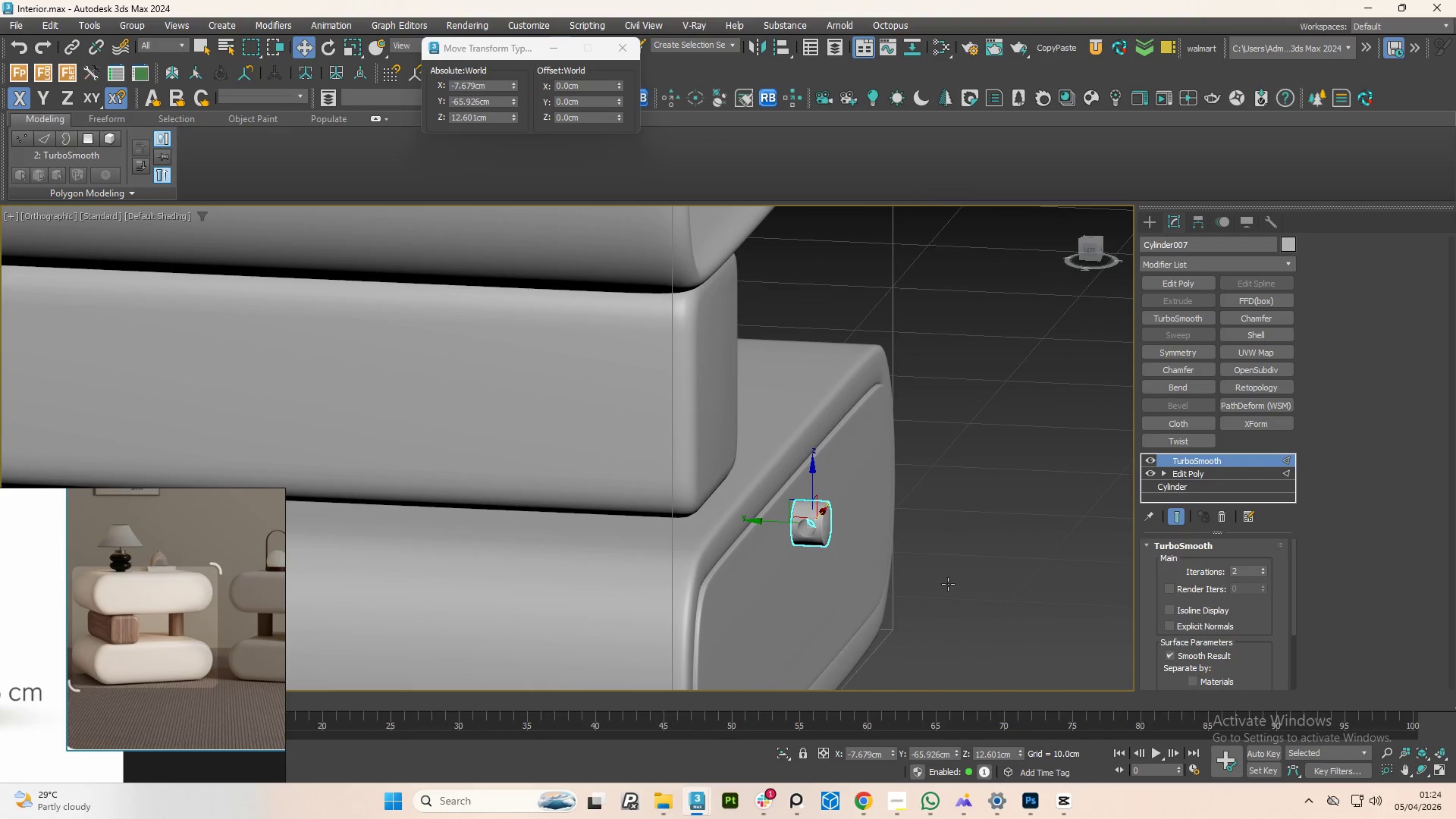 
scroll: coordinate [839, 546], scroll_direction: down, amount: 3.0
 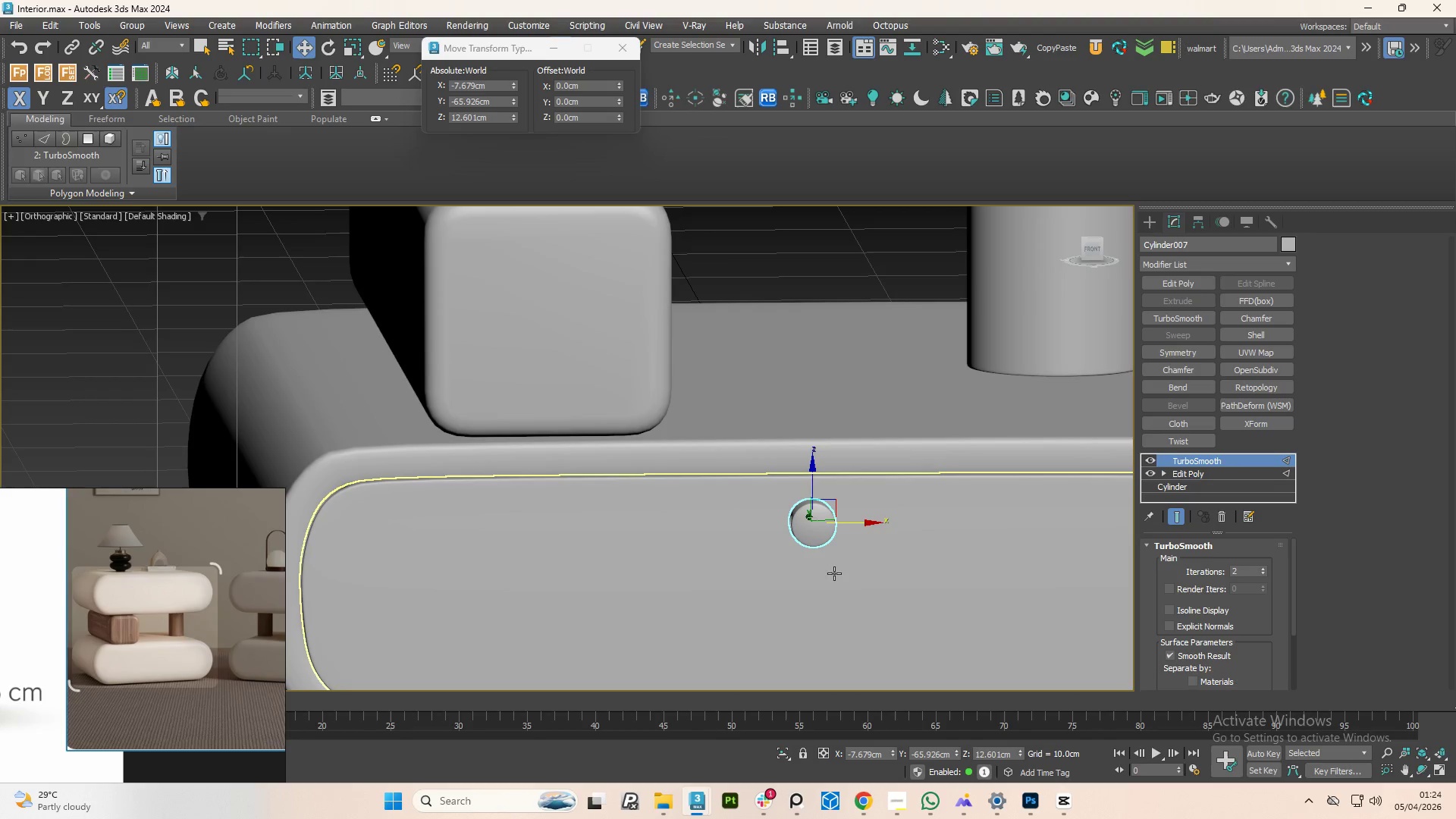 
key(Alt+AltLeft)
 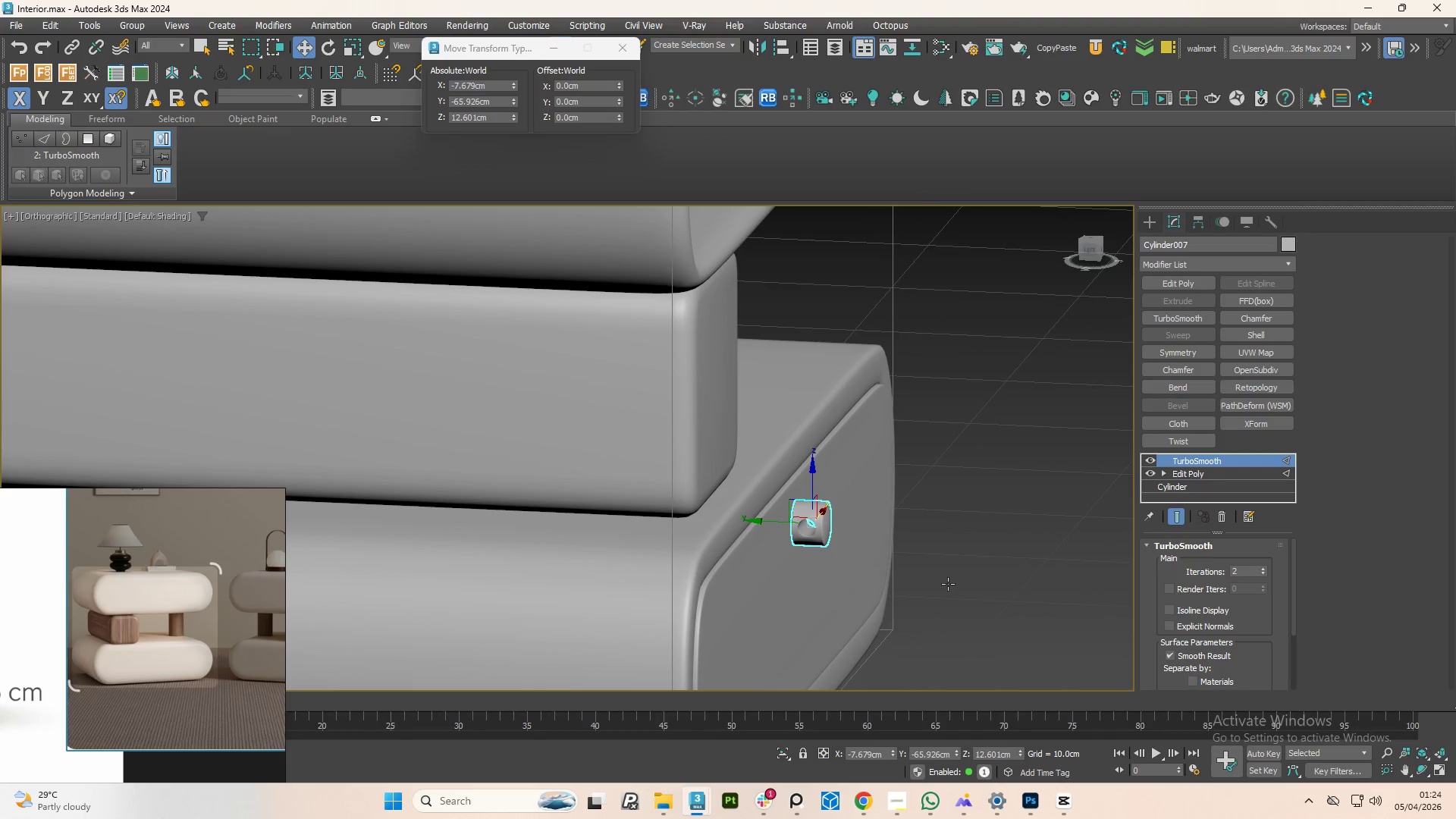 
key(Alt+AltLeft)
 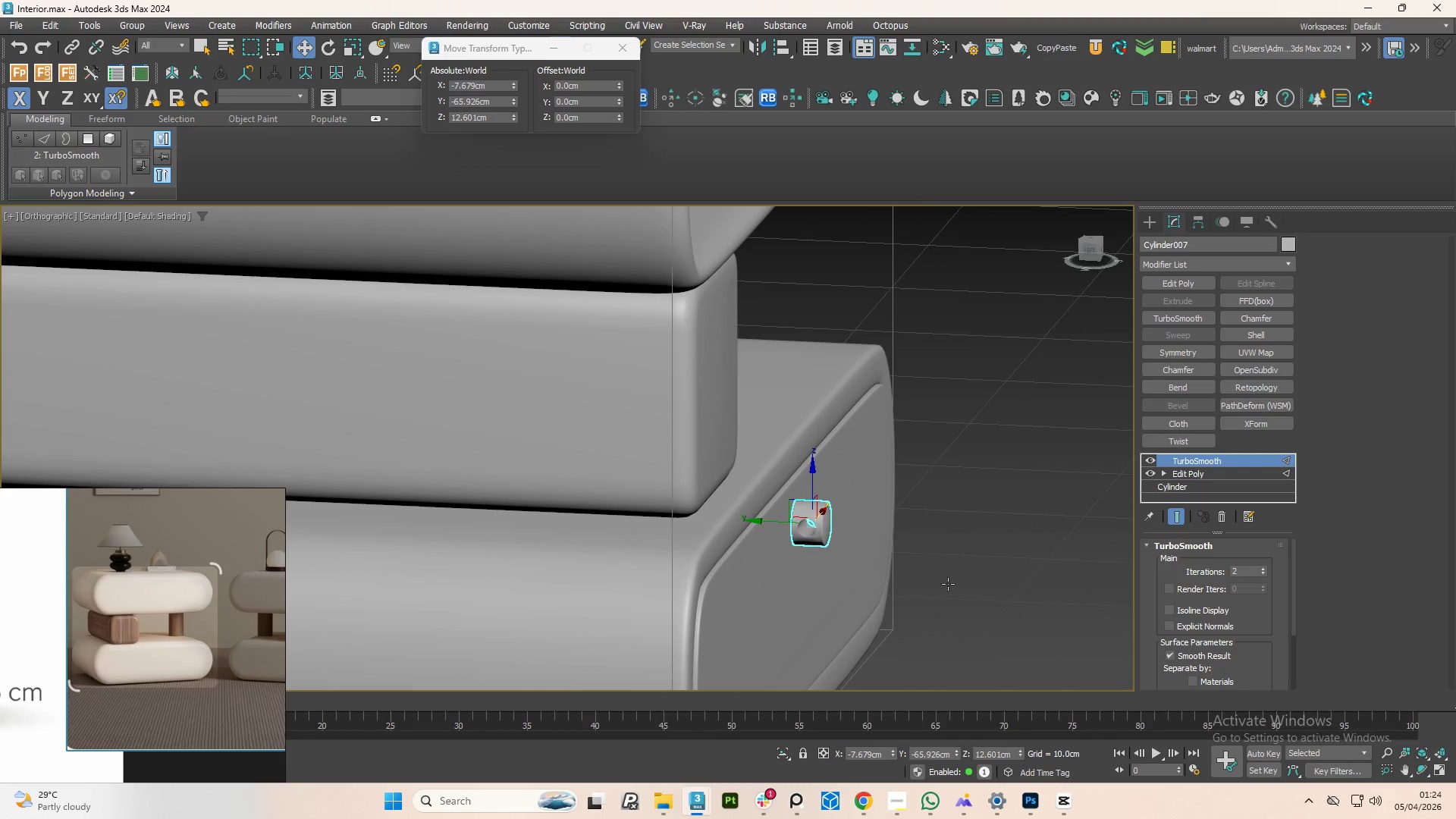 
key(Alt+AltLeft)
 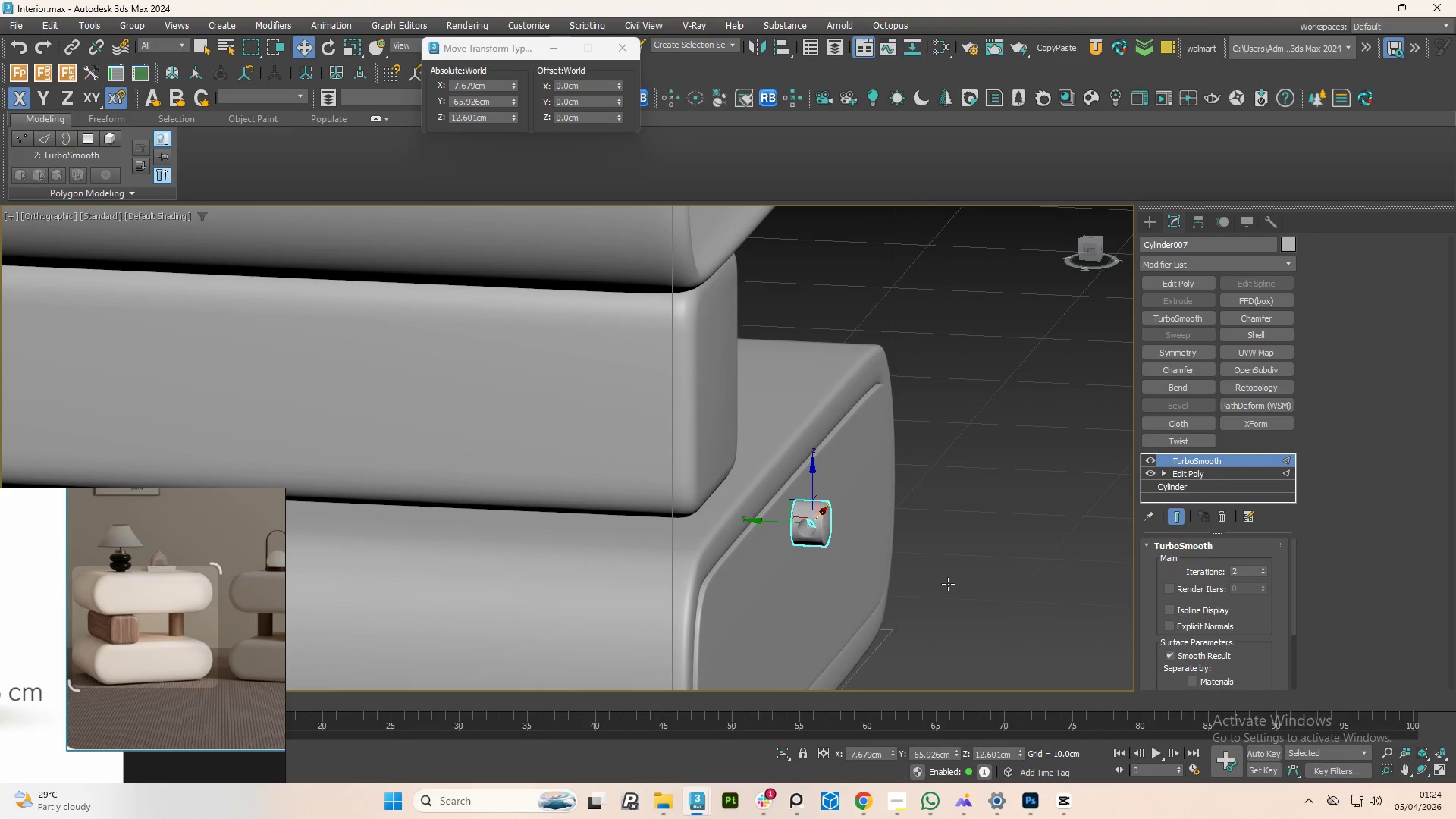 
key(Alt+AltLeft)
 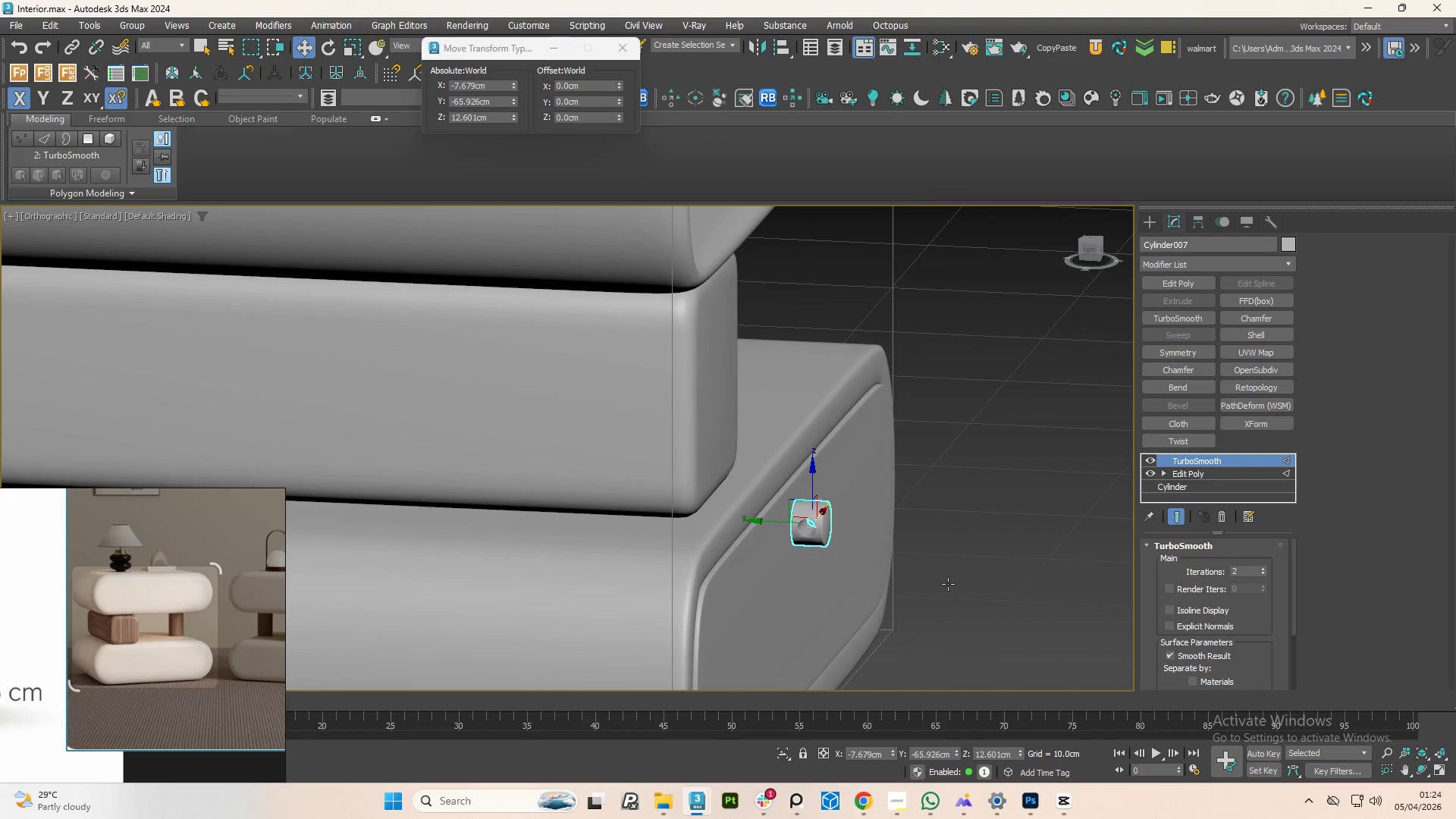 
key(Alt+AltLeft)
 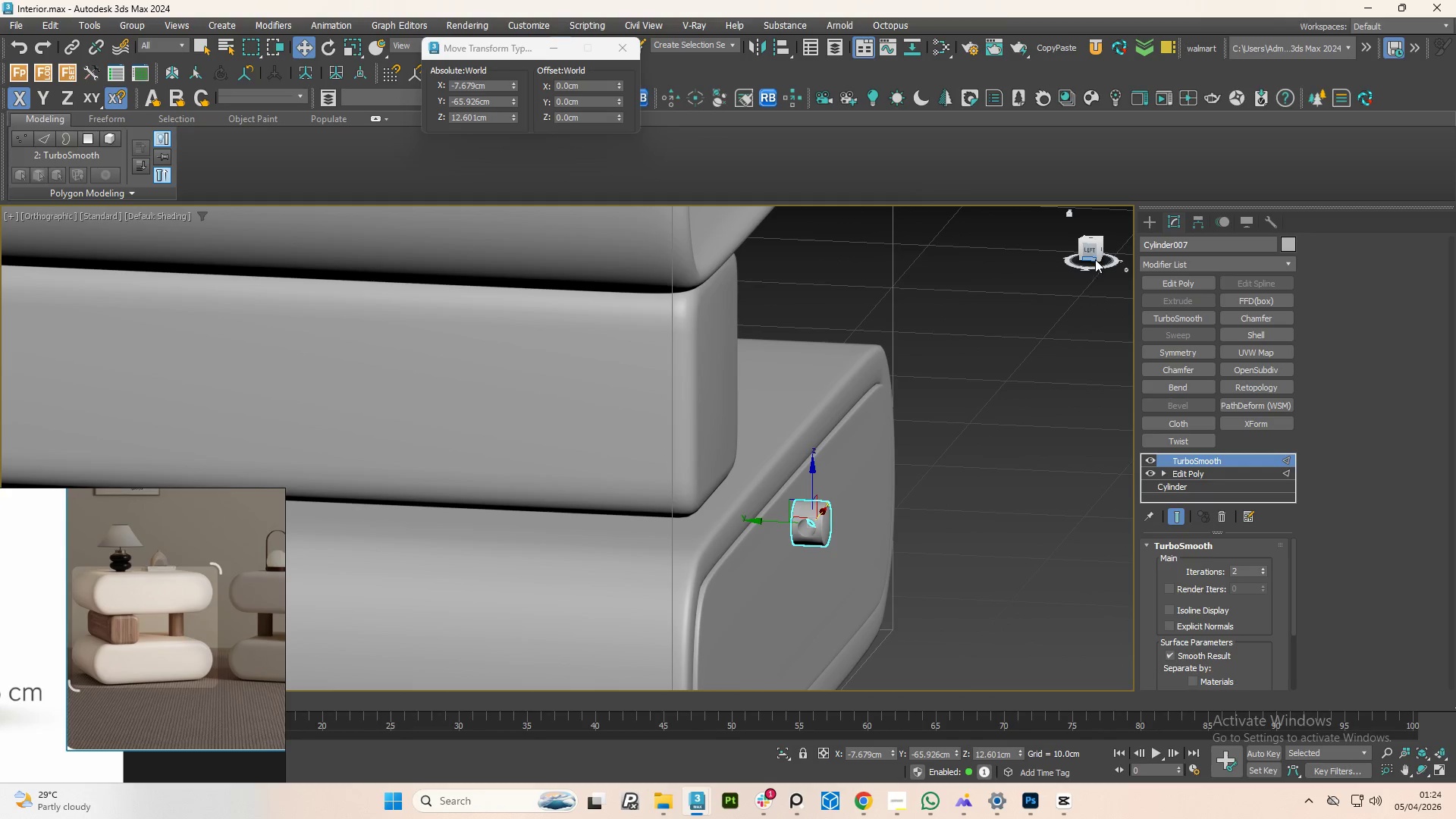 
left_click([1090, 253])
 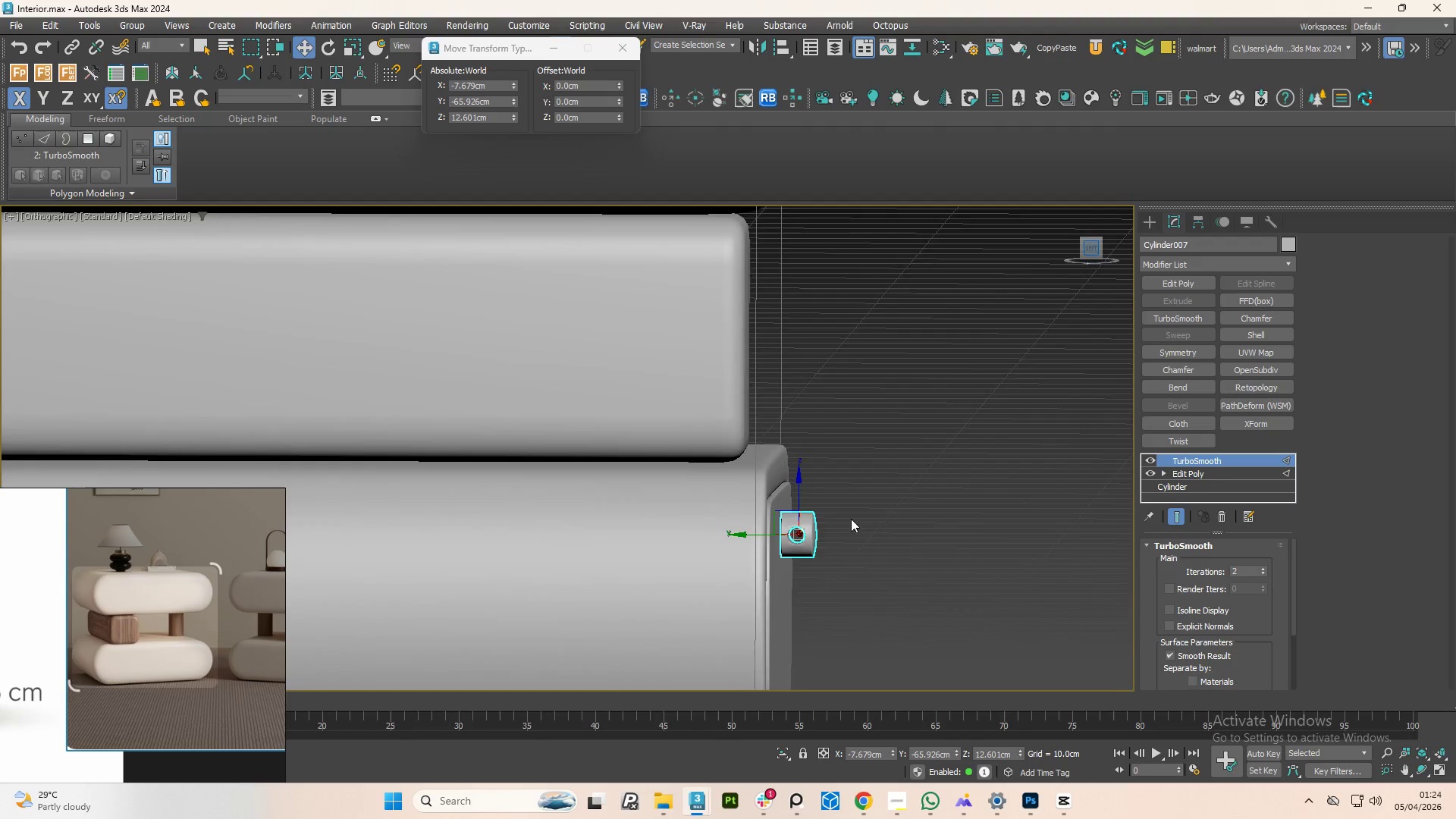 
scroll: coordinate [799, 544], scroll_direction: up, amount: 3.0
 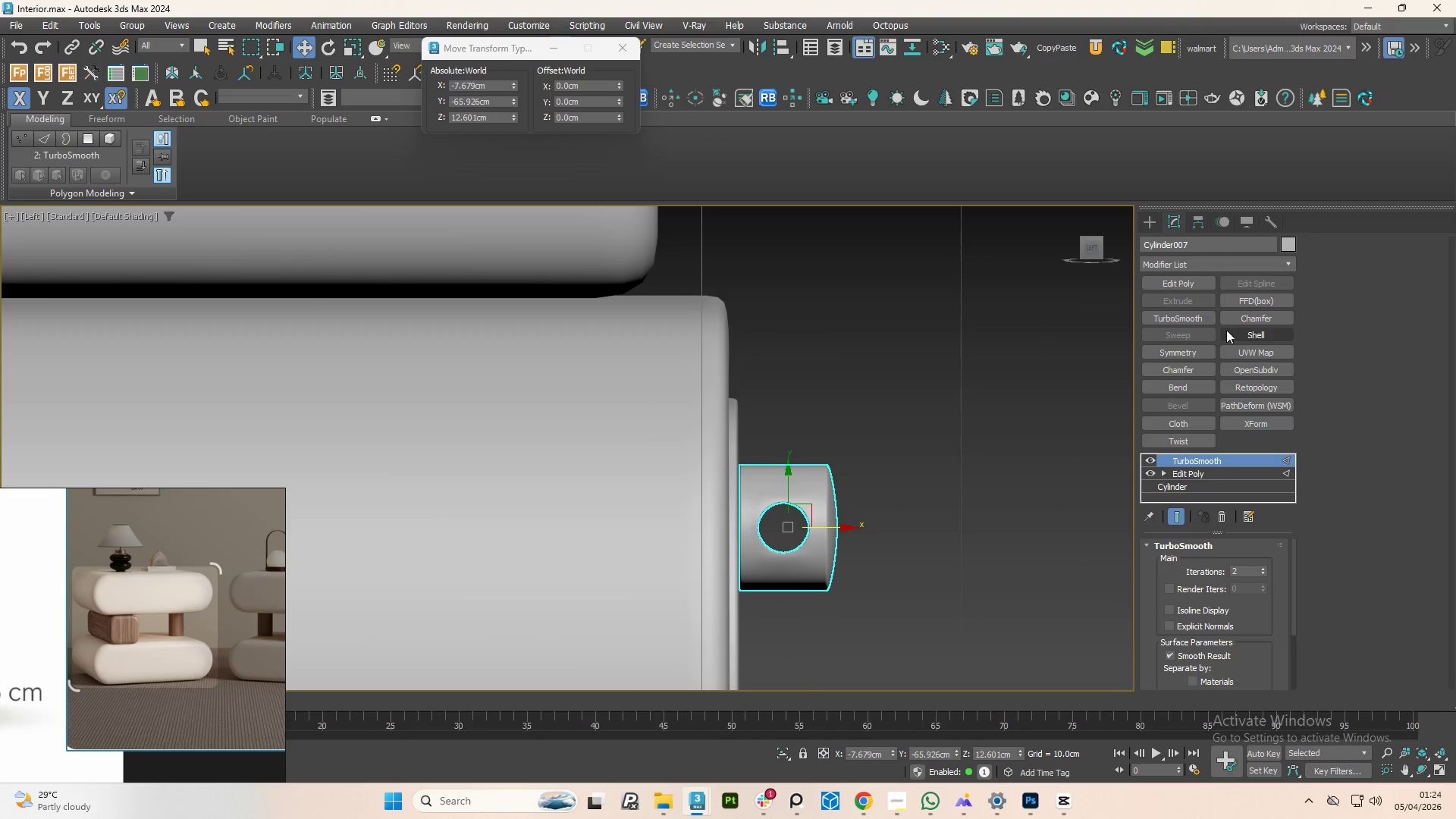 
hold_key(key=AltLeft, duration=0.98)
 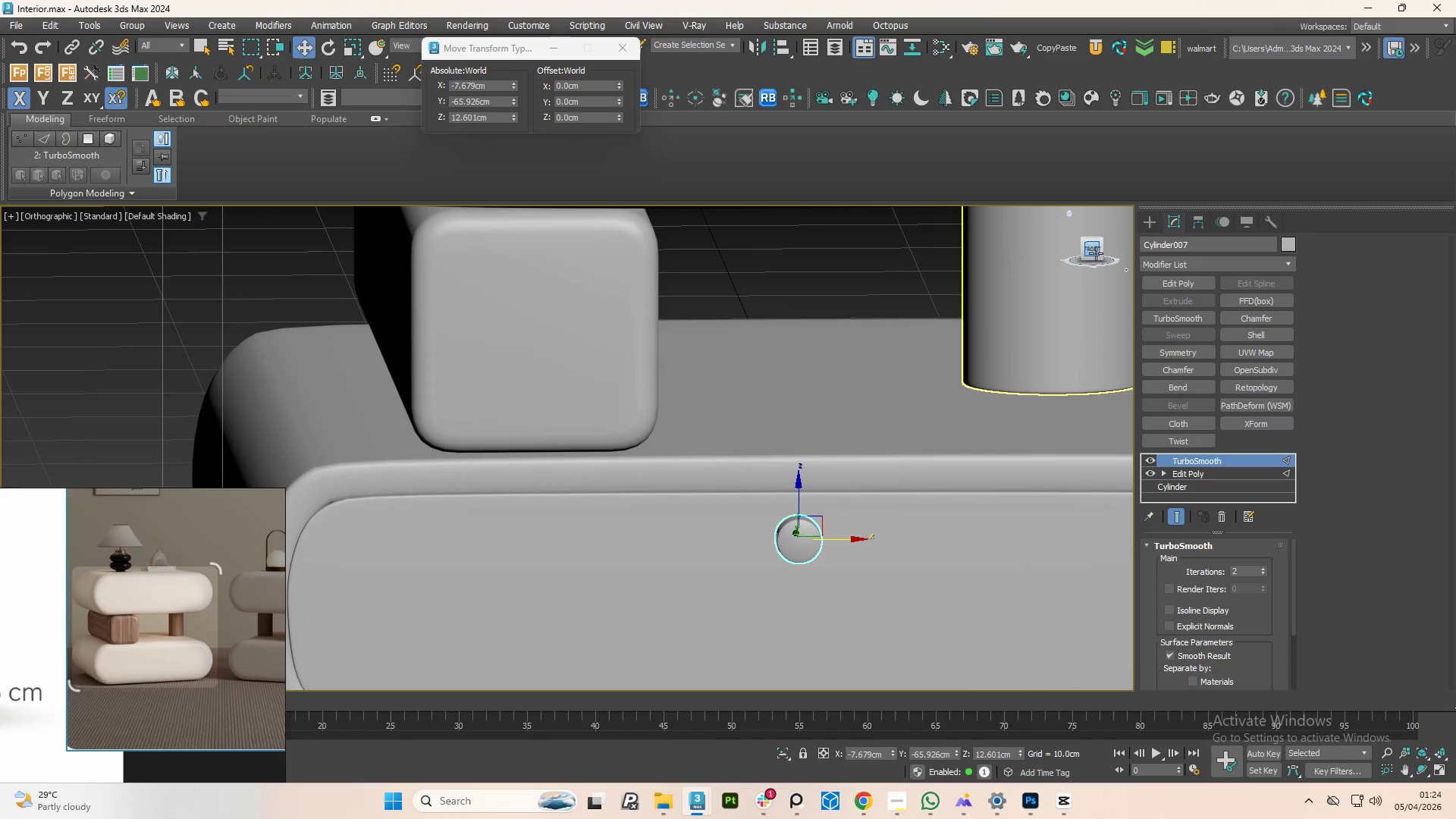 
scroll: coordinate [805, 546], scroll_direction: down, amount: 3.0
 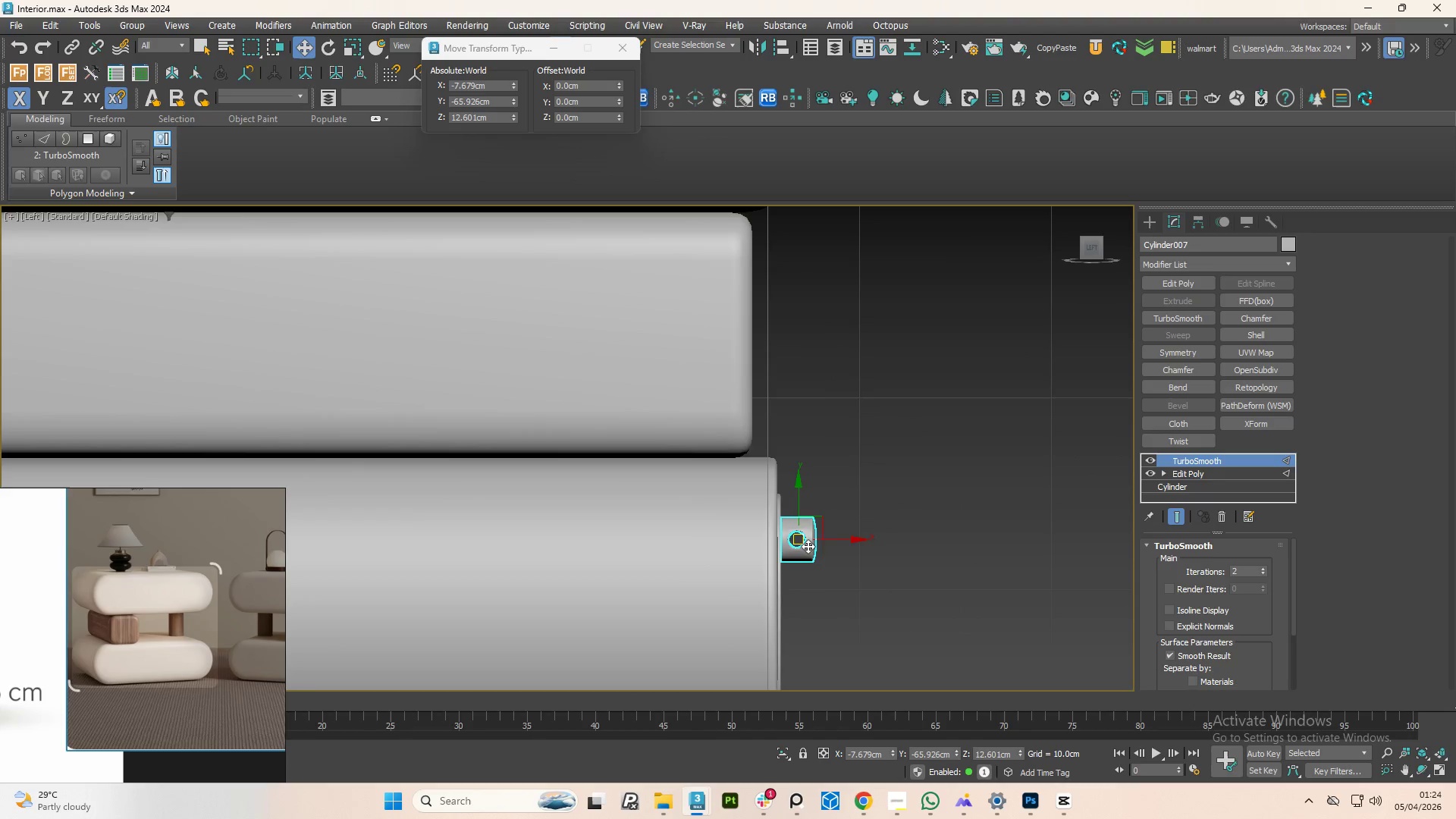 
left_click([1096, 251])
 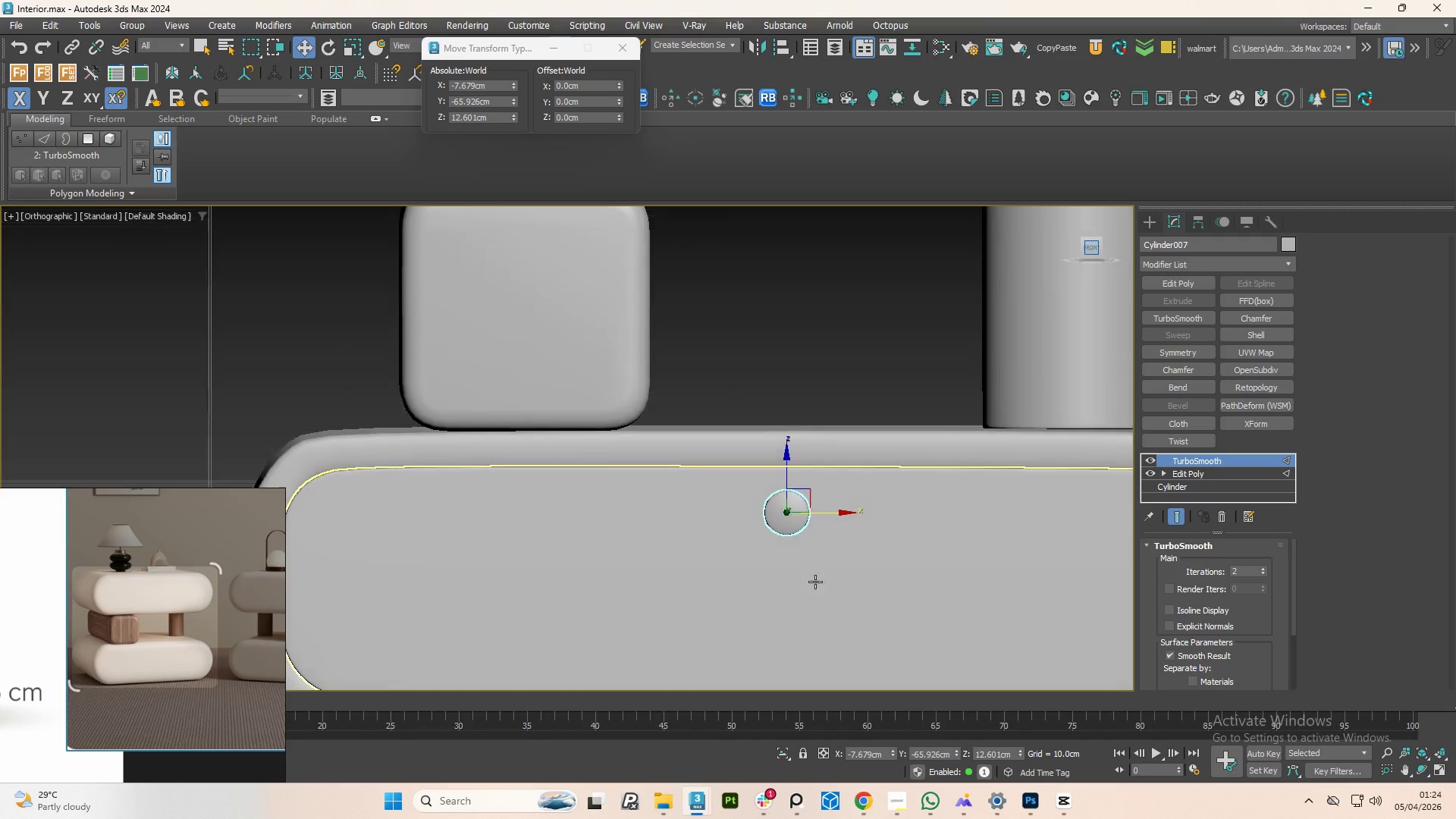 
scroll: coordinate [752, 405], scroll_direction: up, amount: 6.0
 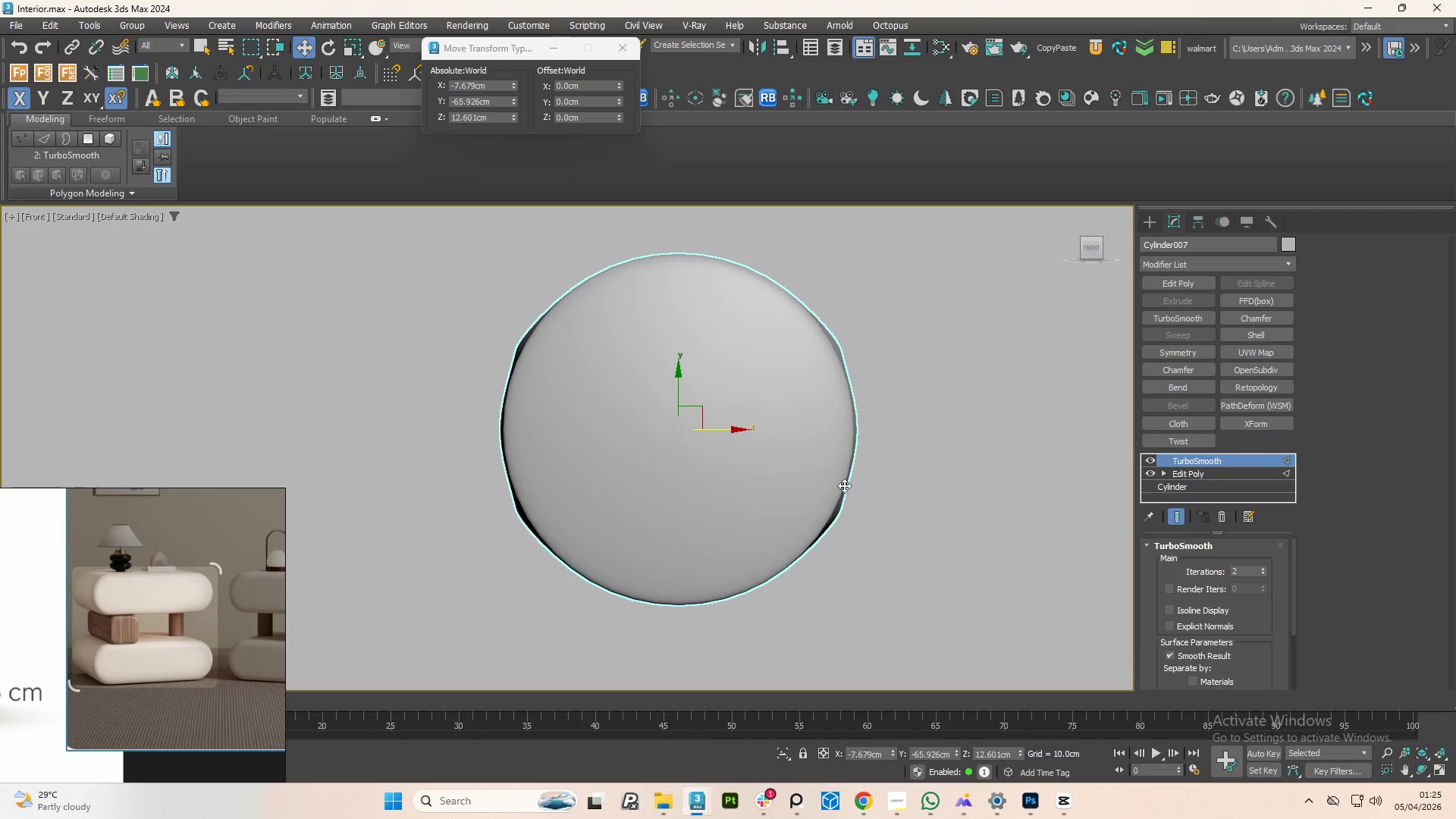 
hold_key(key=AltLeft, duration=1.52)
 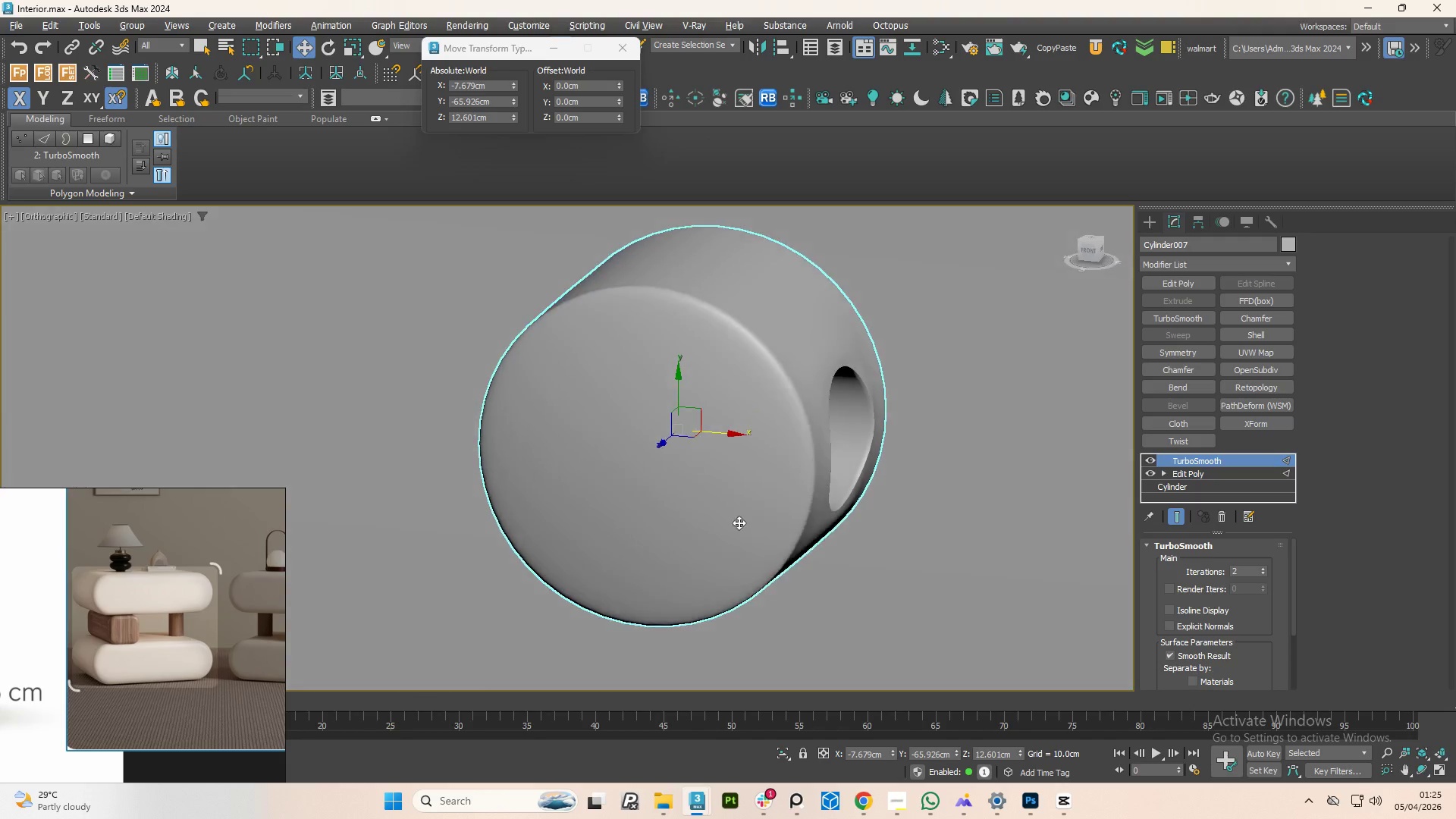 
hold_key(key=AltLeft, duration=0.61)
 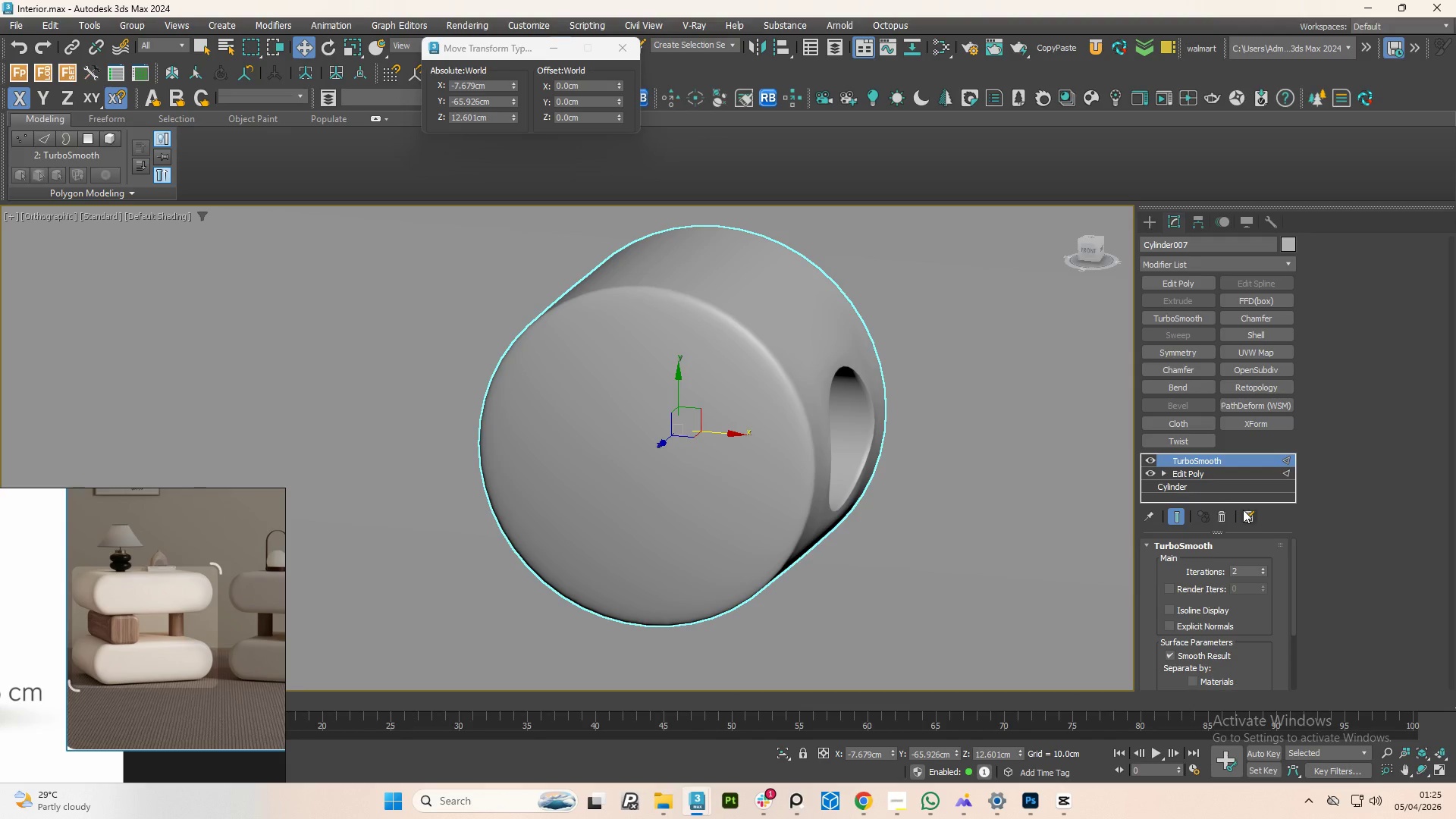 
left_click([1218, 516])
 